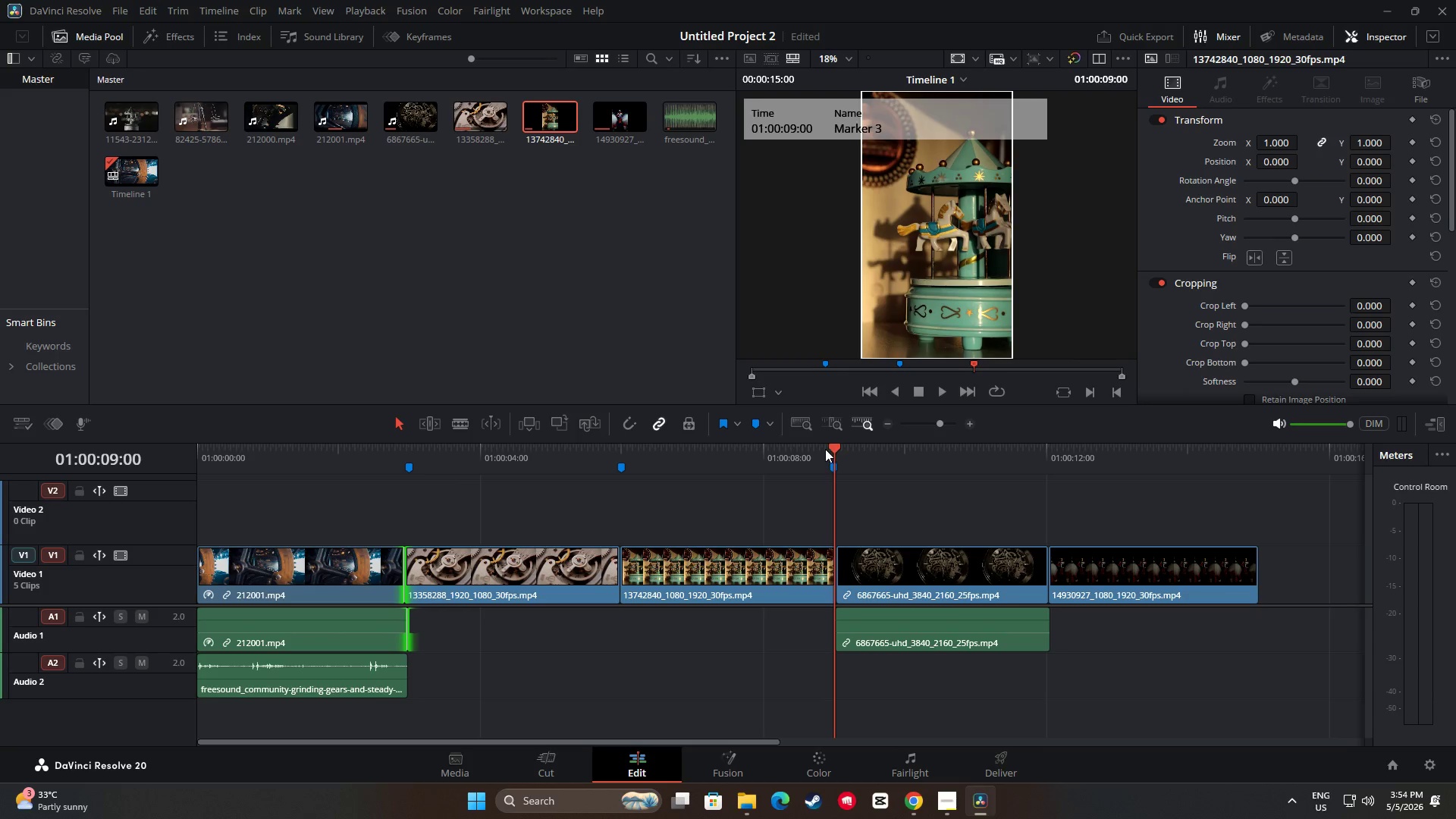 
left_click_drag(start_coordinate=[834, 444], to_coordinate=[1047, 471])
 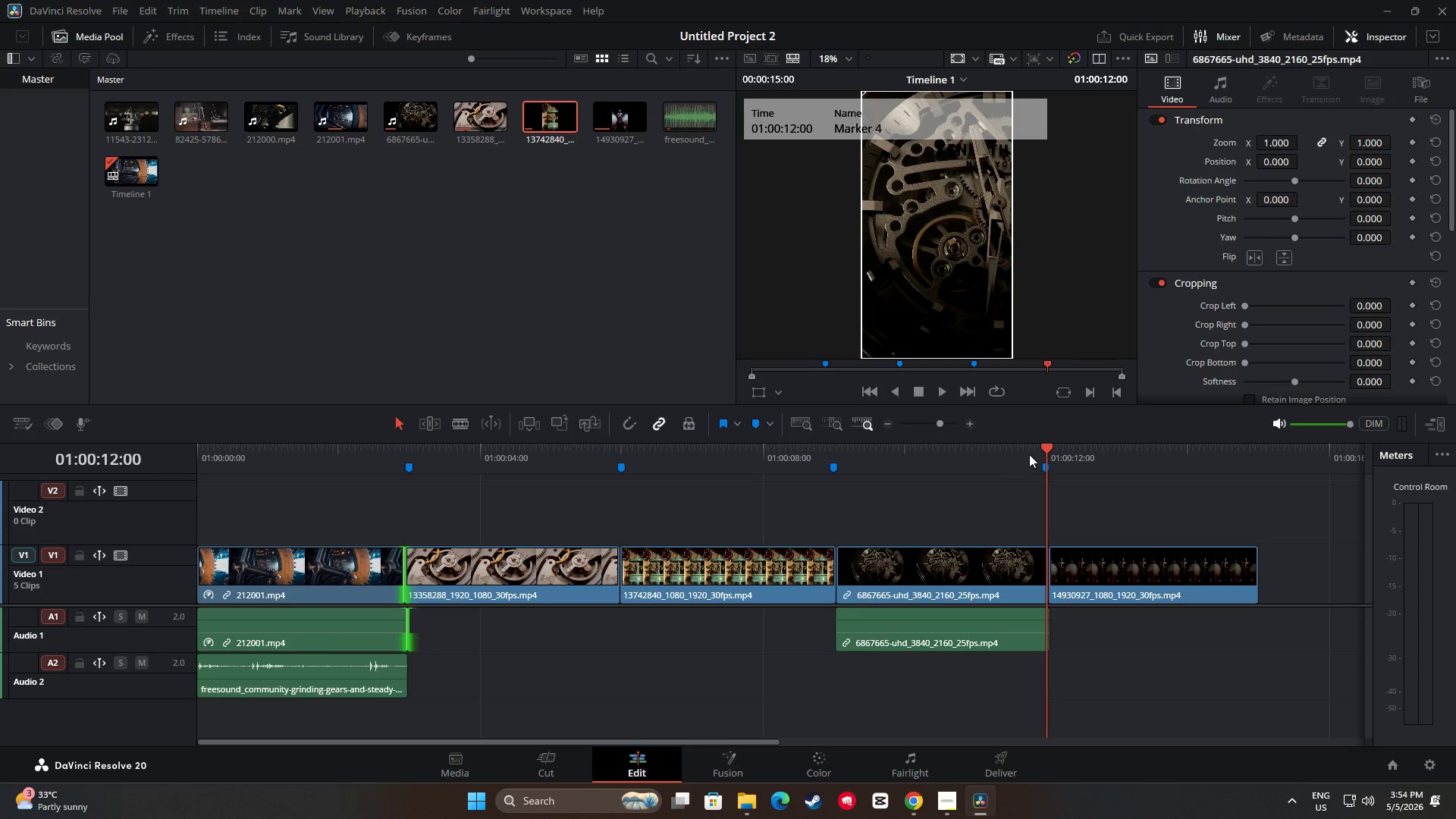 
left_click_drag(start_coordinate=[1043, 450], to_coordinate=[1258, 471])
 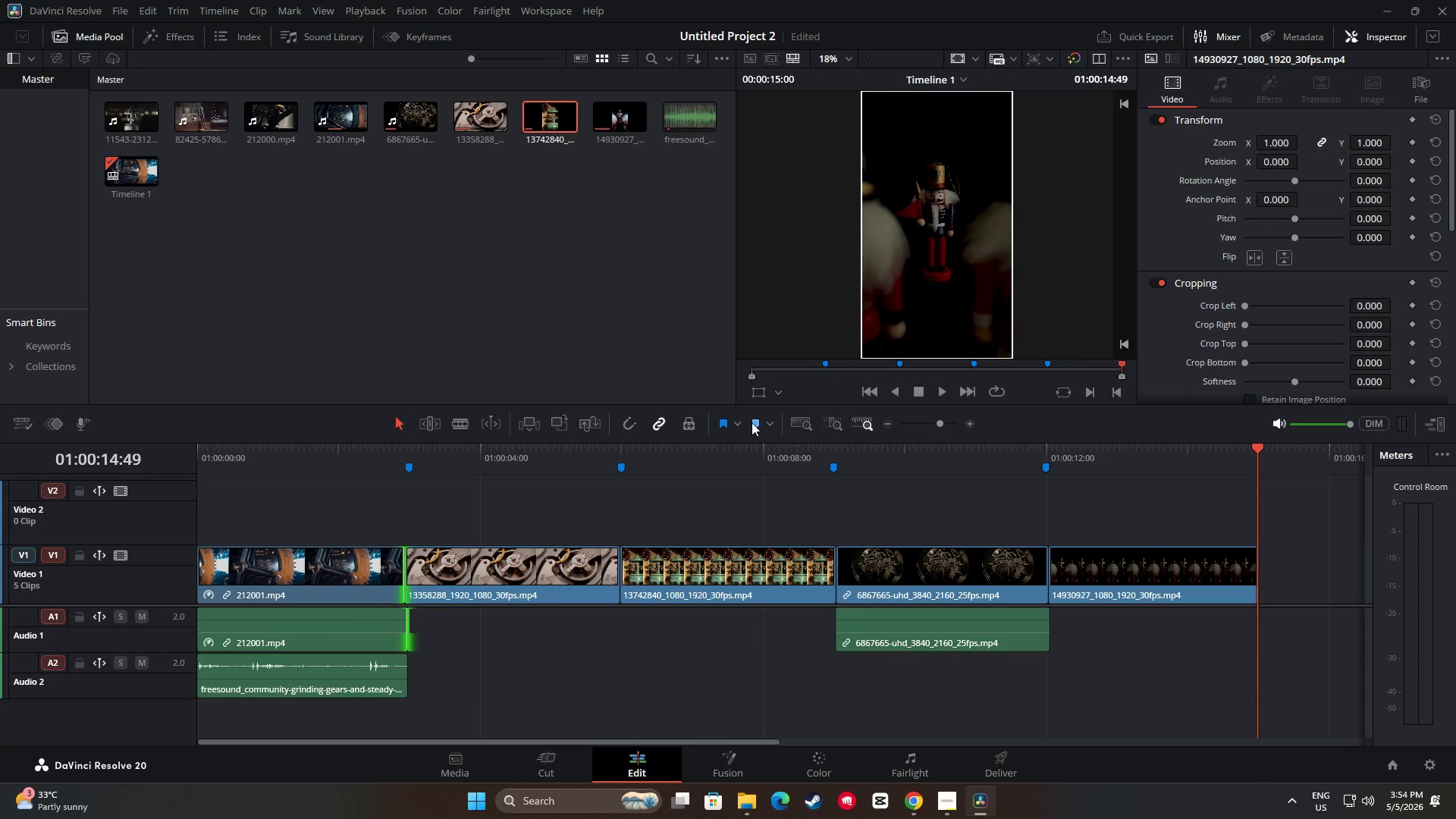 
double_click([752, 422])
 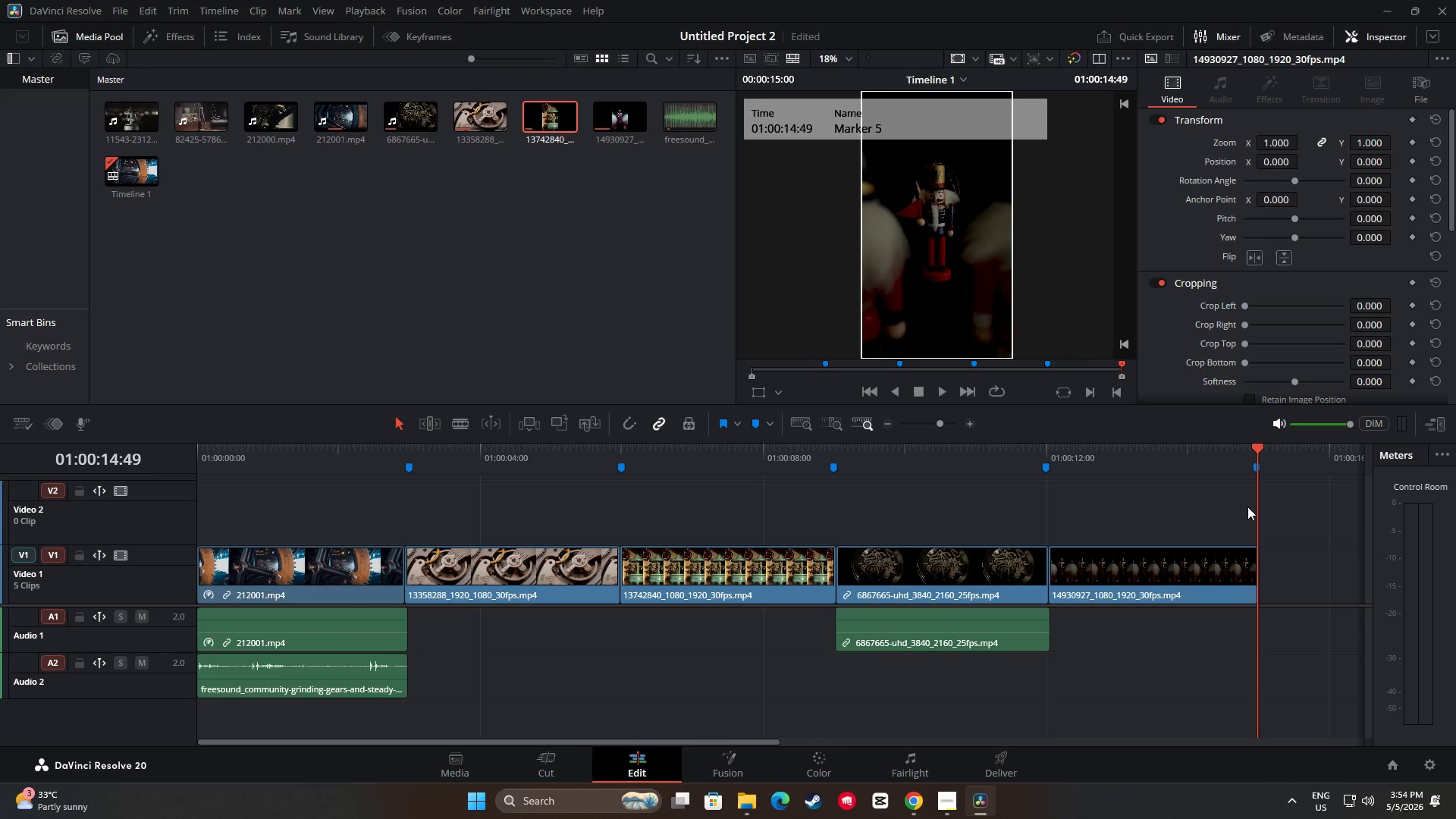 
left_click_drag(start_coordinate=[1254, 457], to_coordinate=[330, 474])
 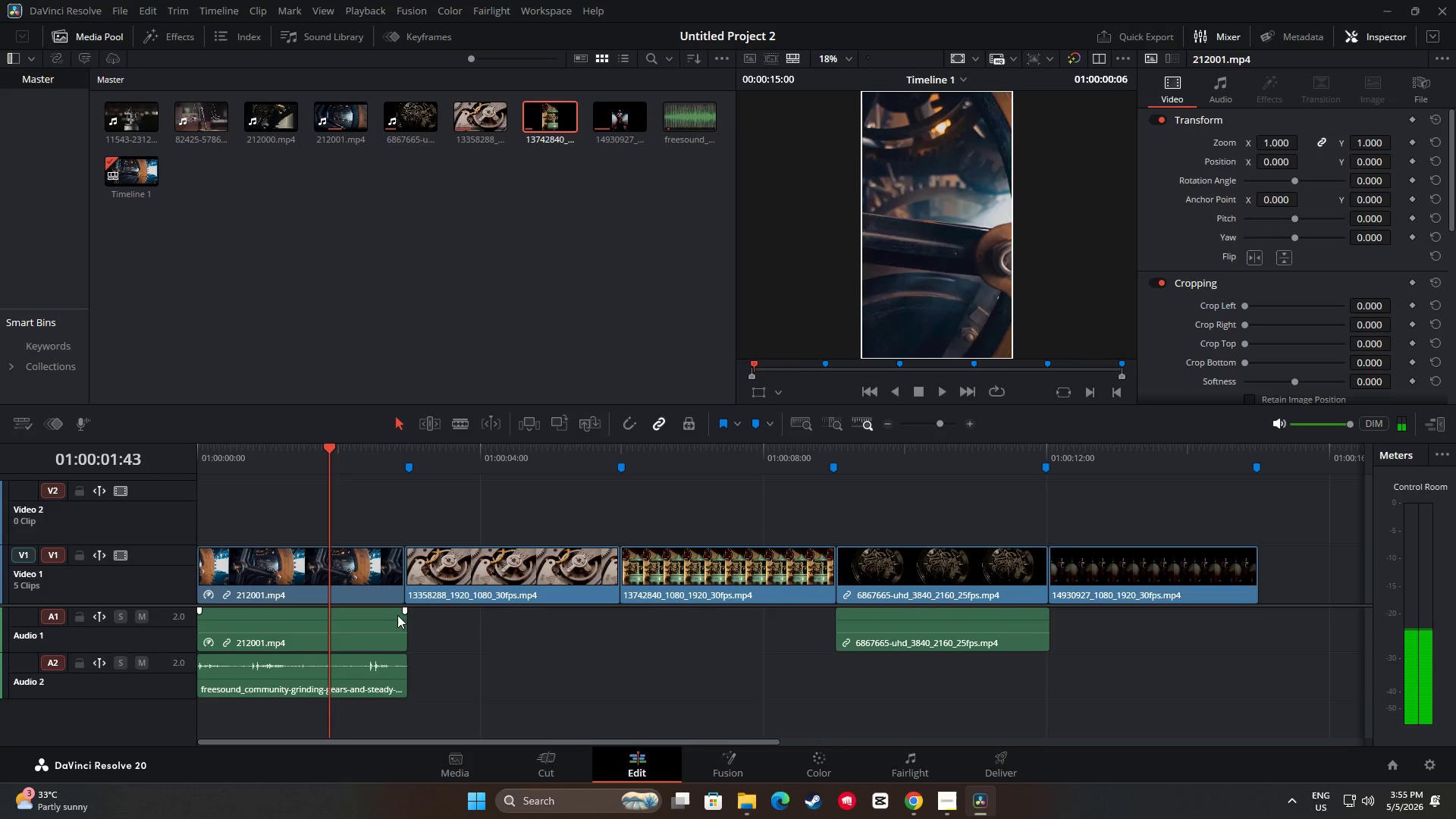 
left_click([388, 647])
 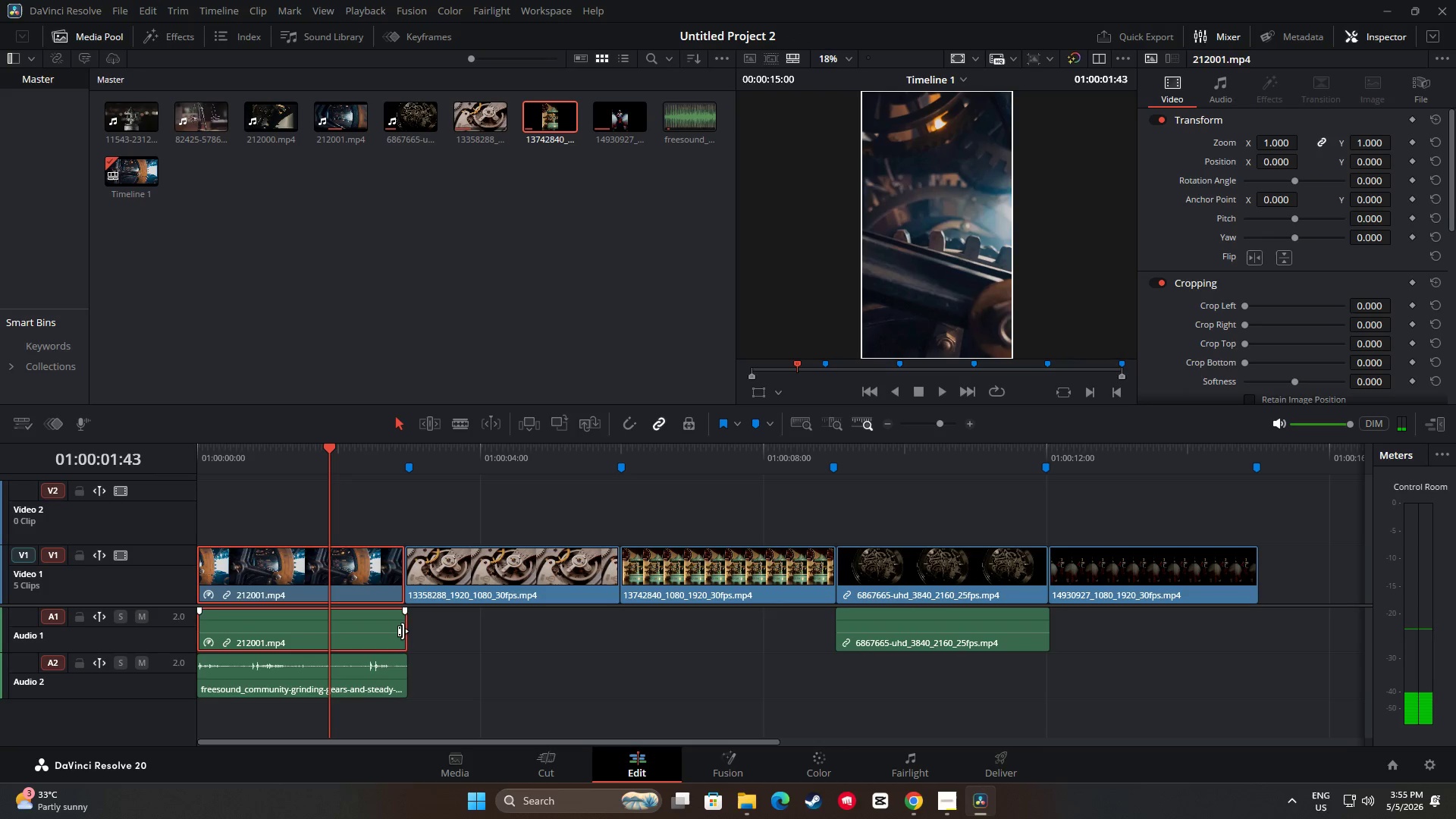 
left_click([400, 680])
 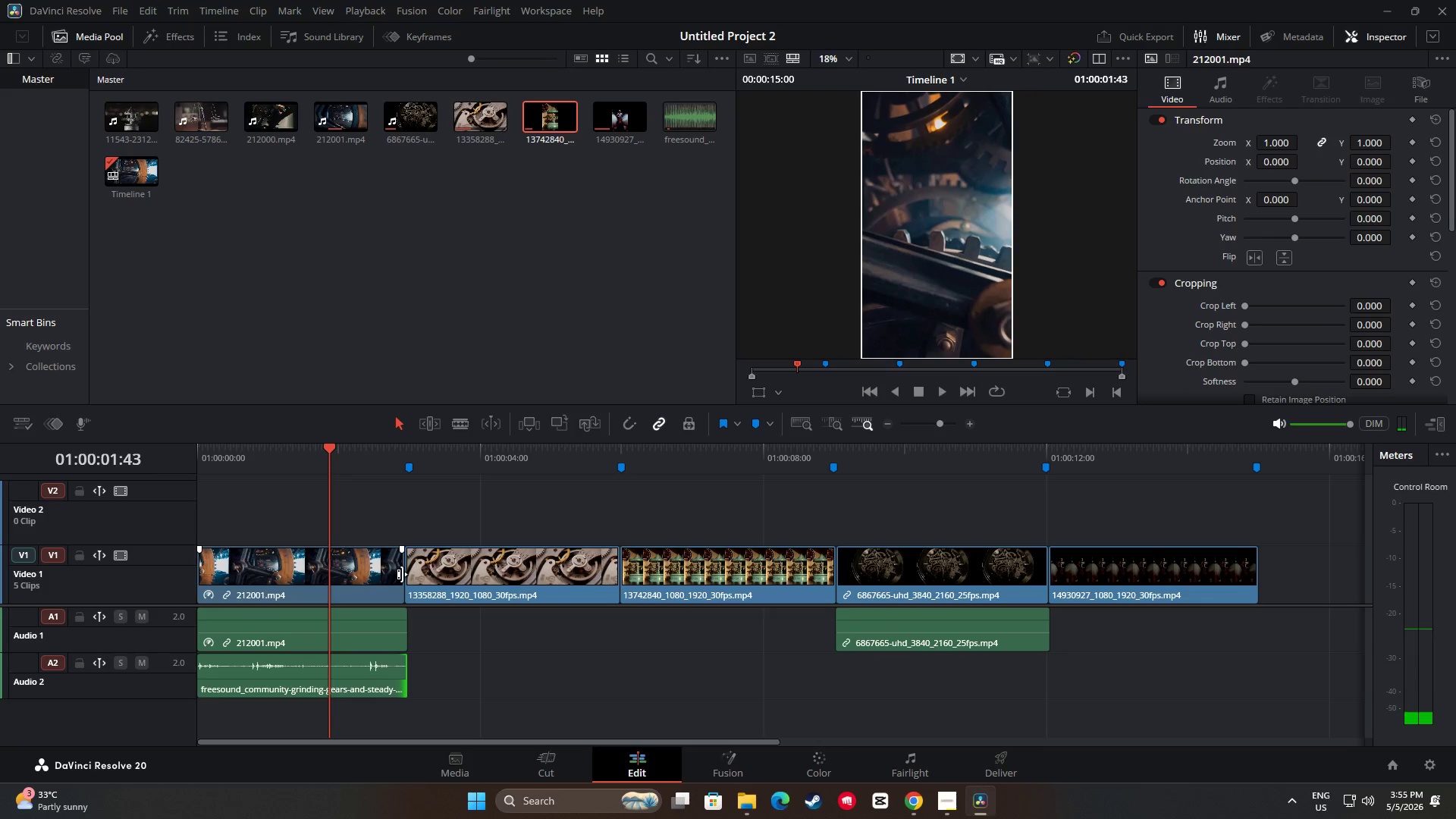 
left_click([395, 570])
 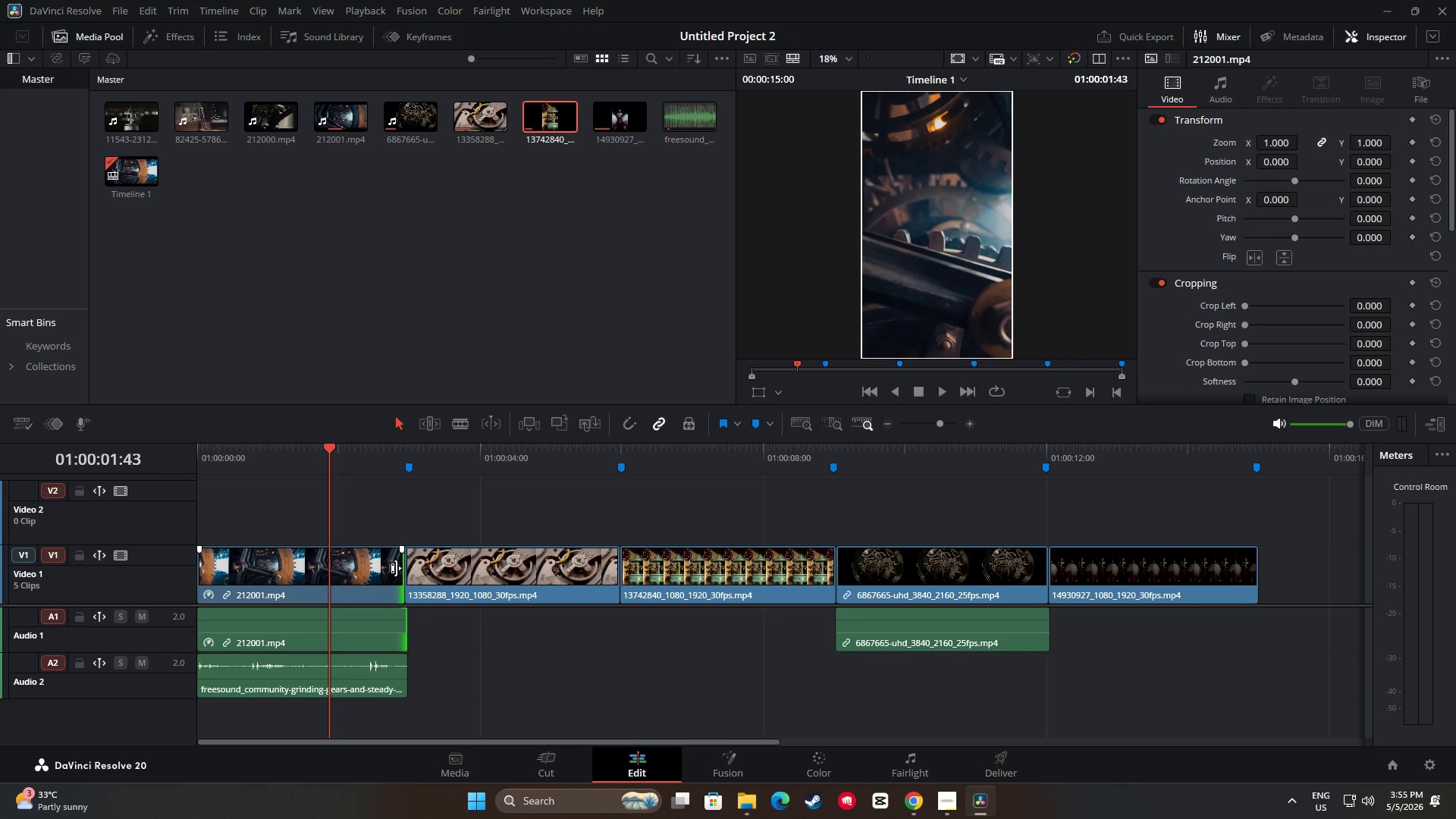 
left_click([397, 568])
 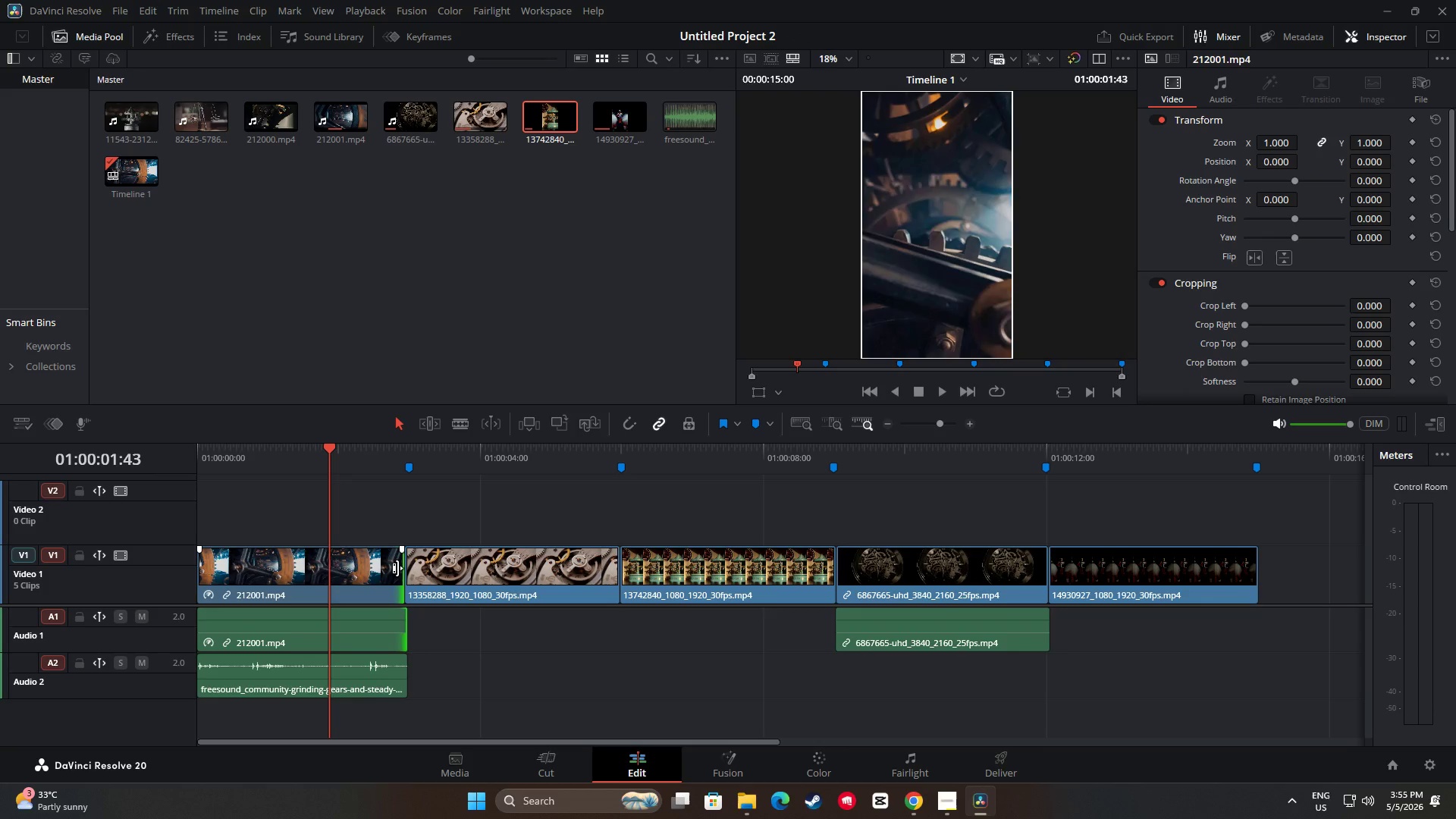 
left_click_drag(start_coordinate=[397, 568], to_coordinate=[407, 567])
 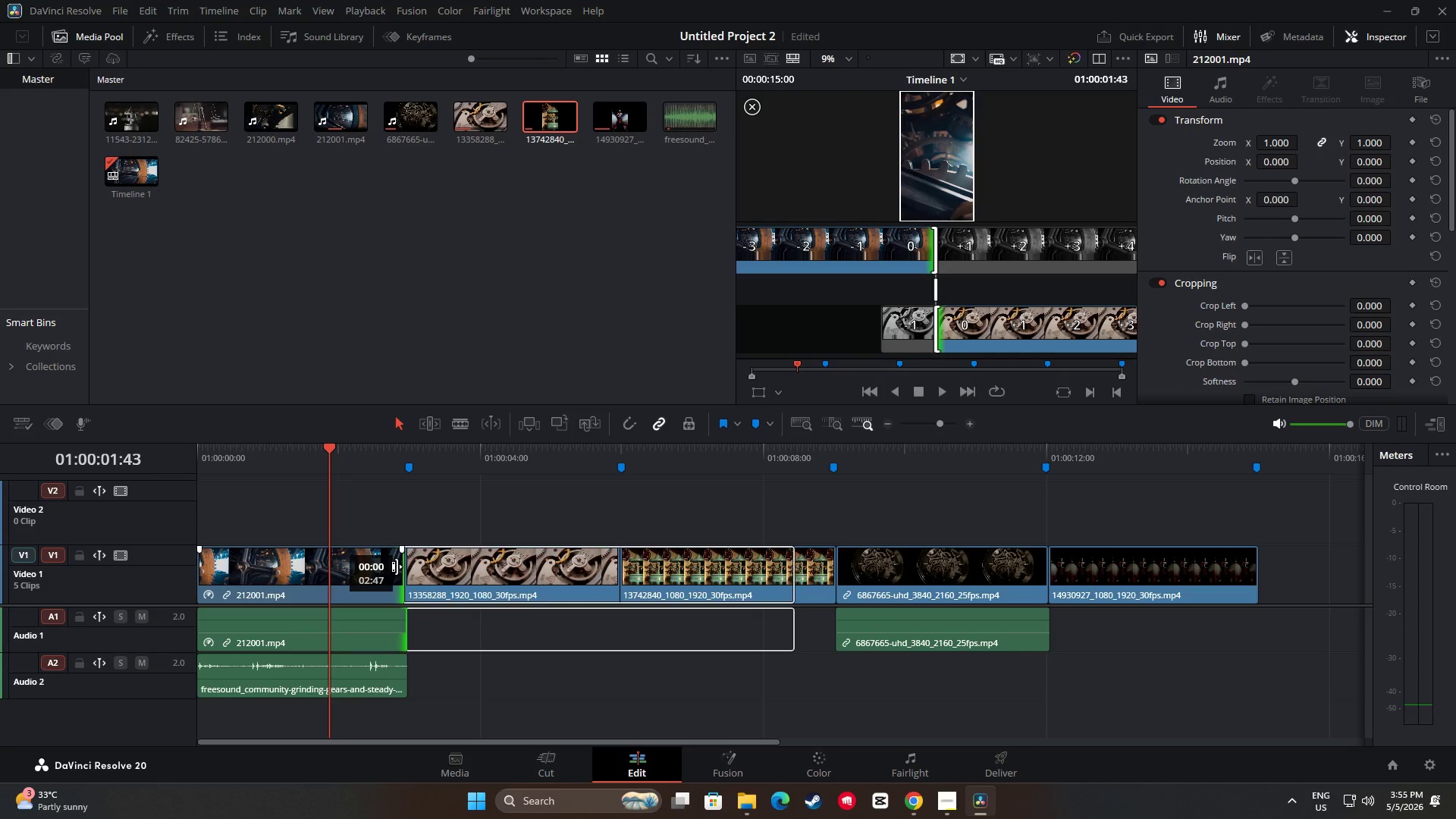 
mouse_move([397, 570])
 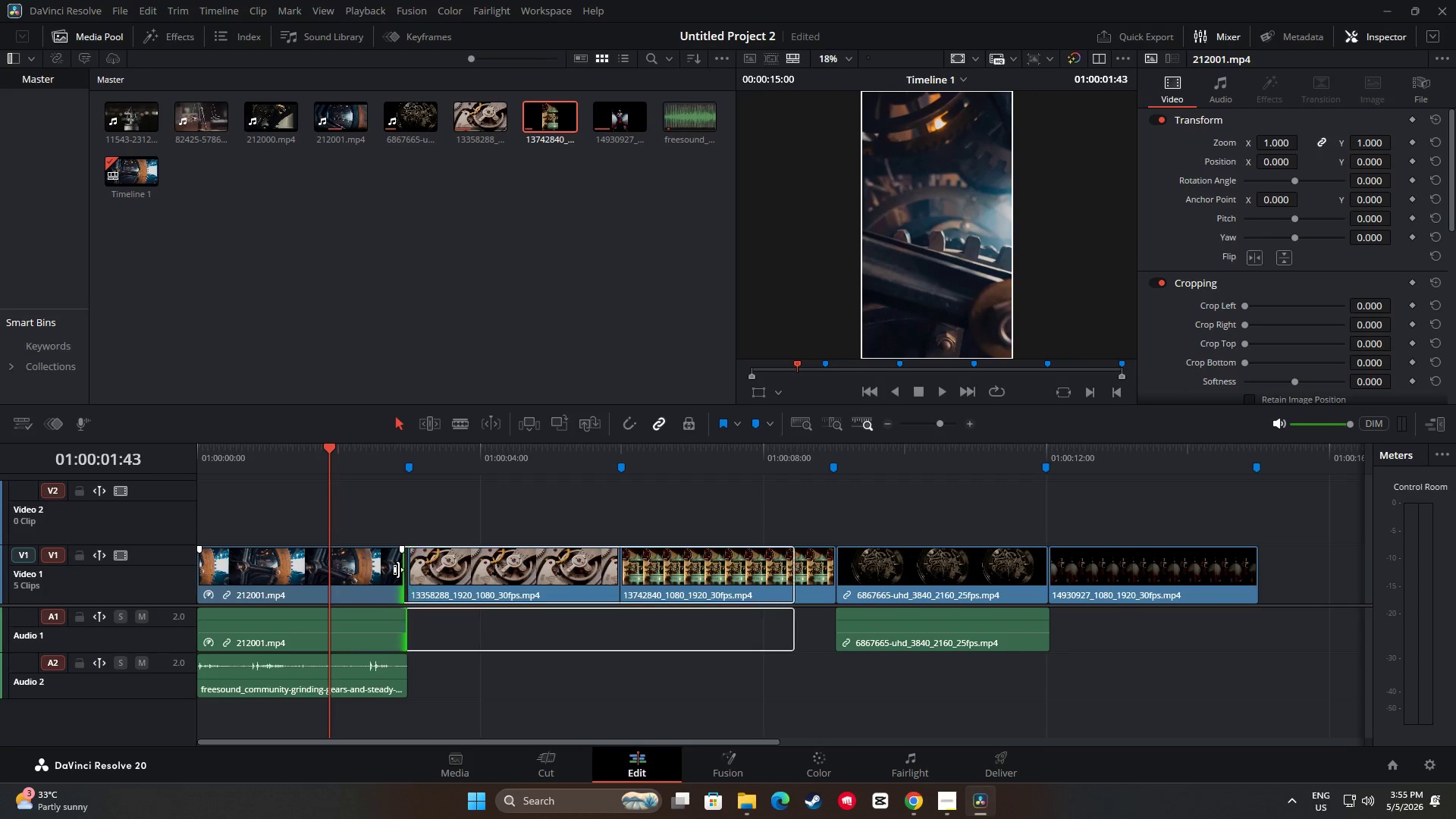 
mouse_move([384, 554])
 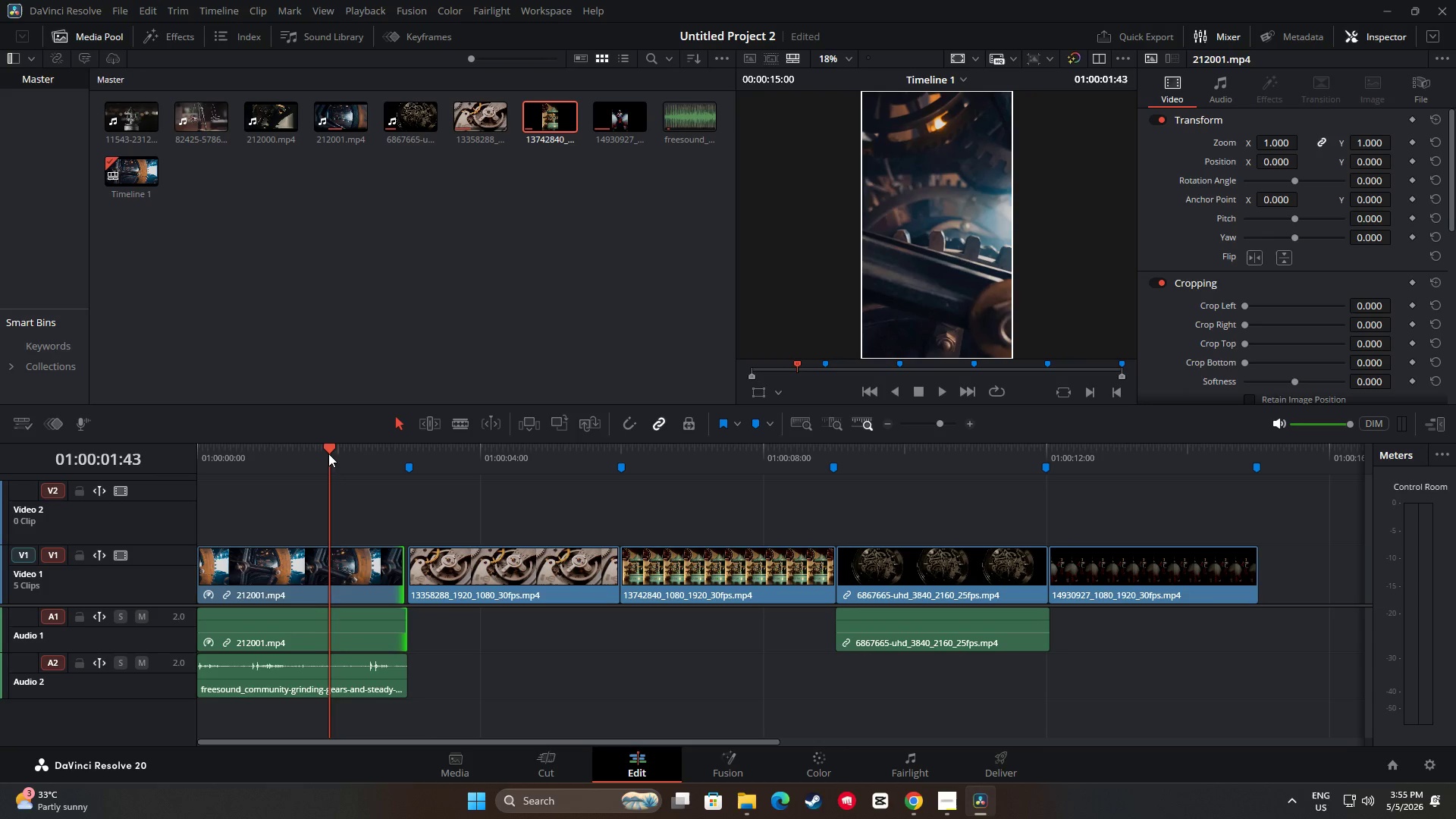 
left_click_drag(start_coordinate=[328, 452], to_coordinate=[410, 453])
 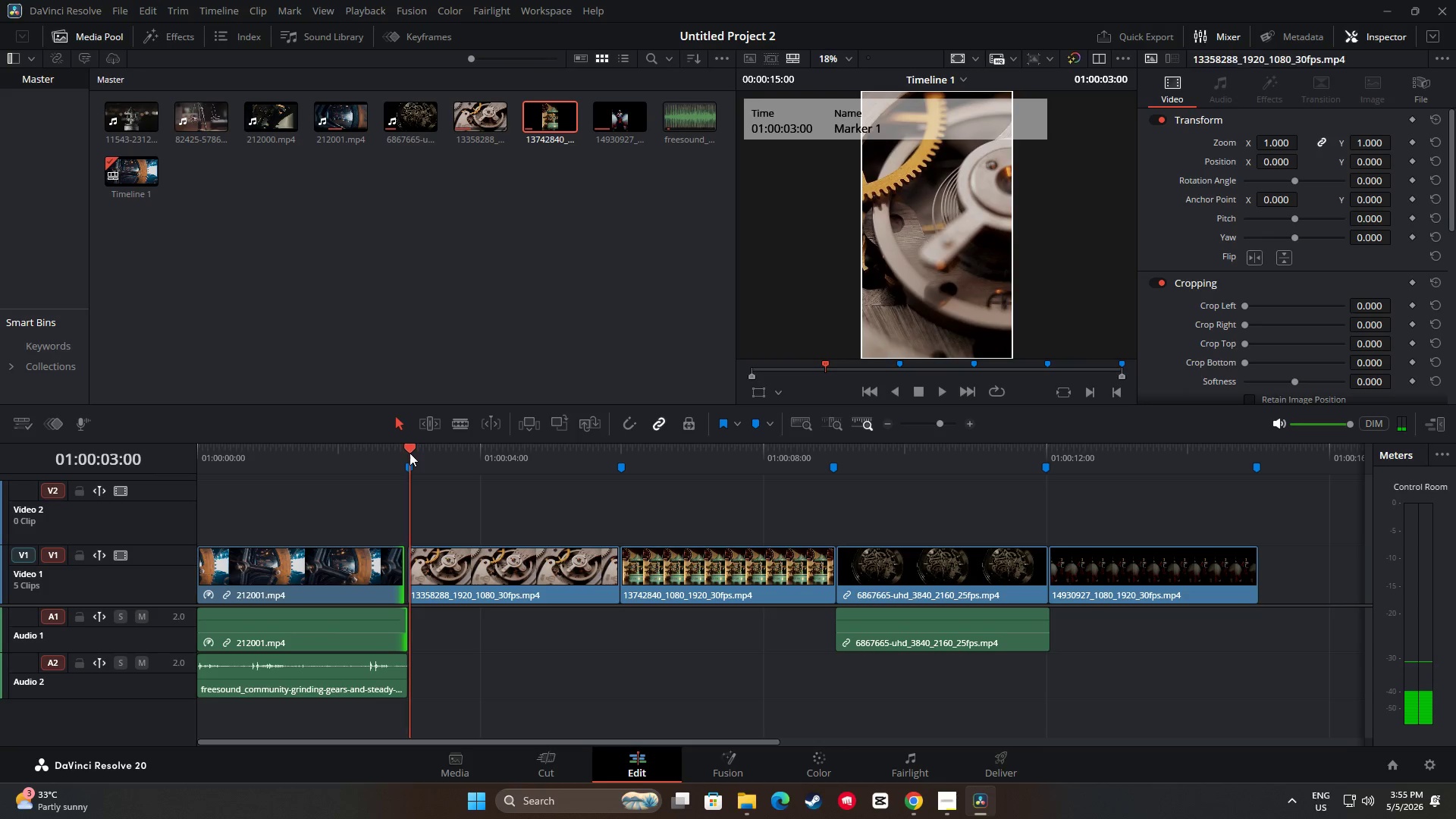 
left_click([410, 453])
 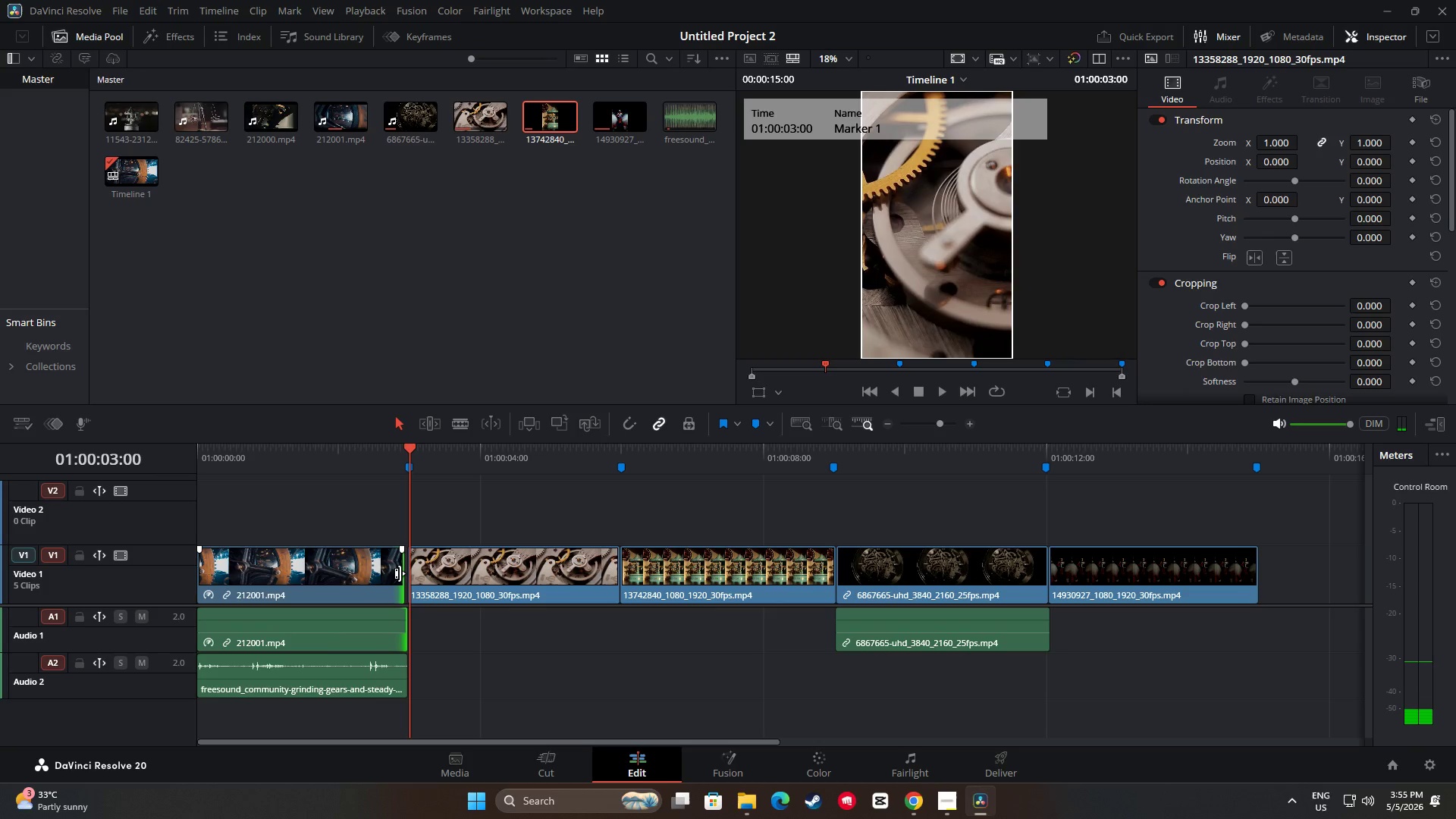 
left_click_drag(start_coordinate=[400, 573], to_coordinate=[407, 573])
 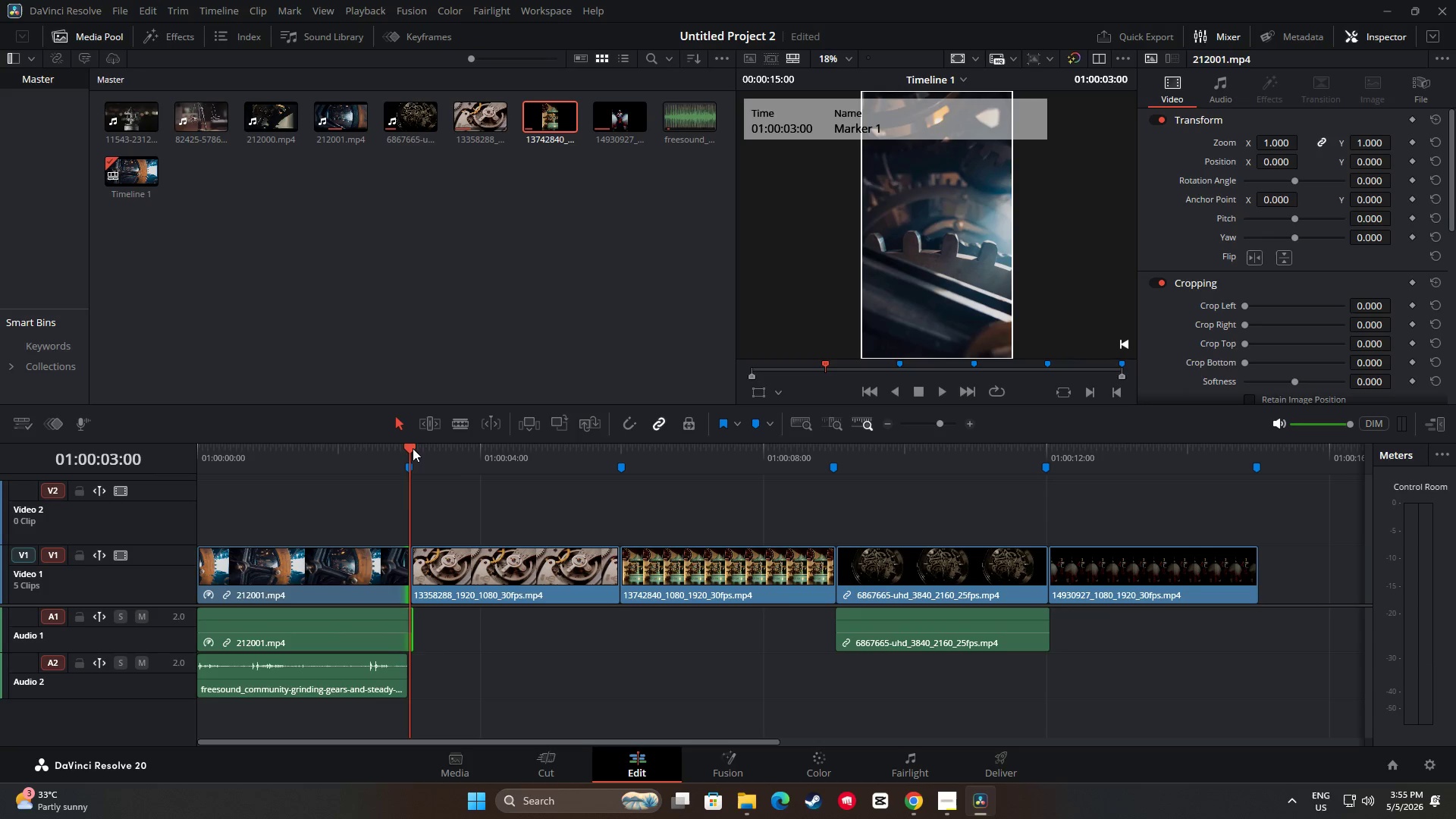 
left_click_drag(start_coordinate=[408, 450], to_coordinate=[272, 451])
 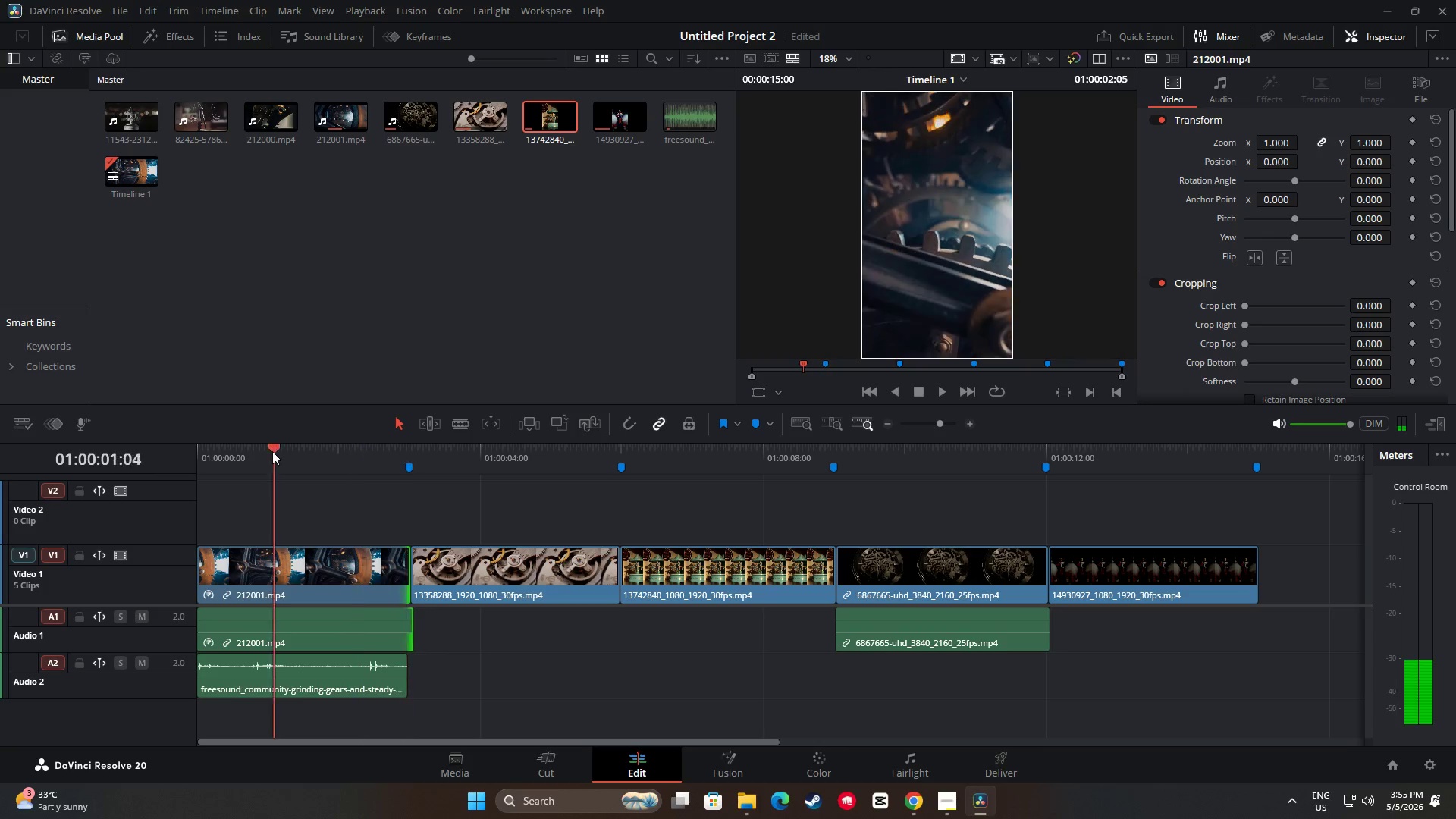 
key(Space)
 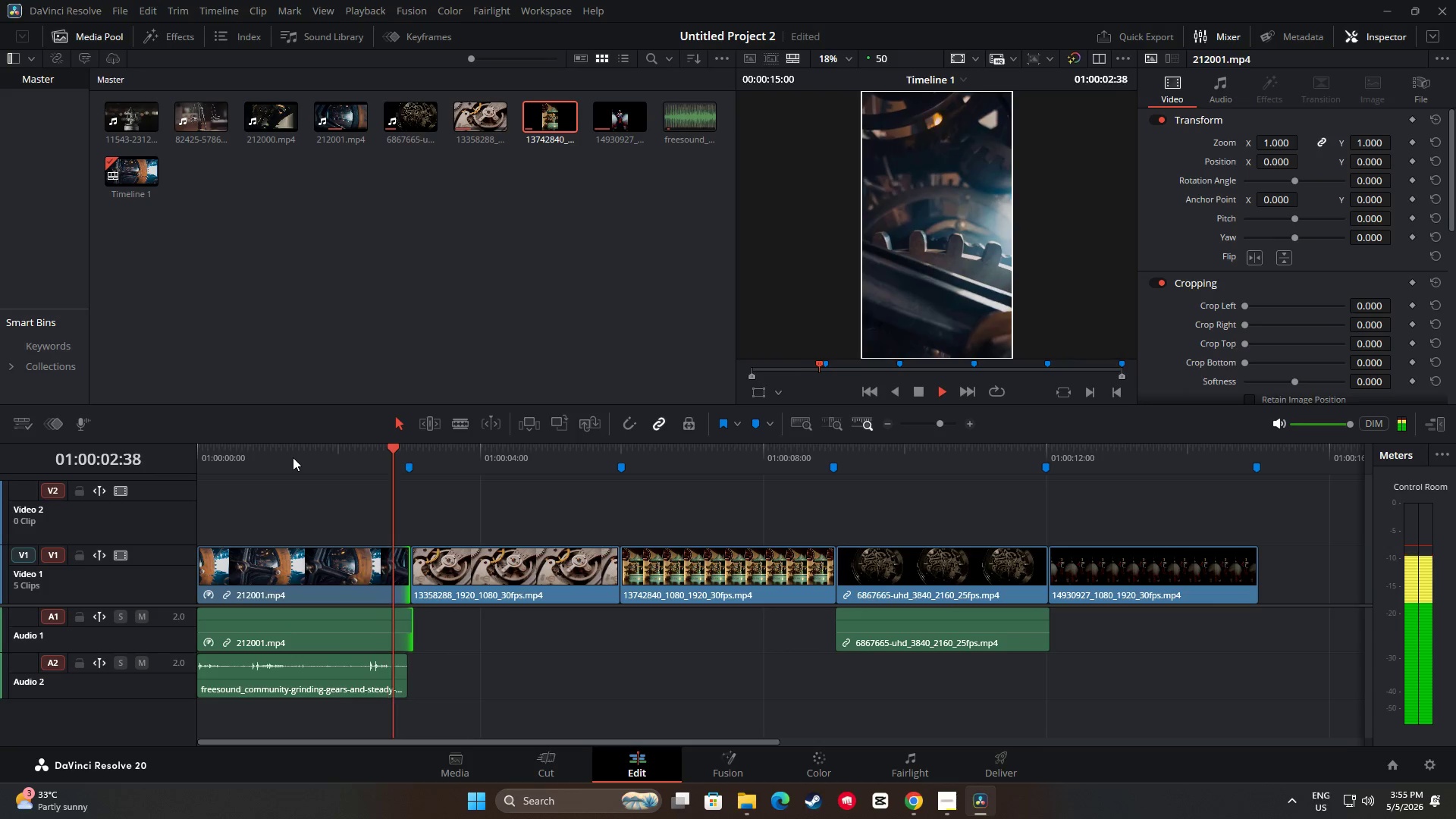 
key(Space)
 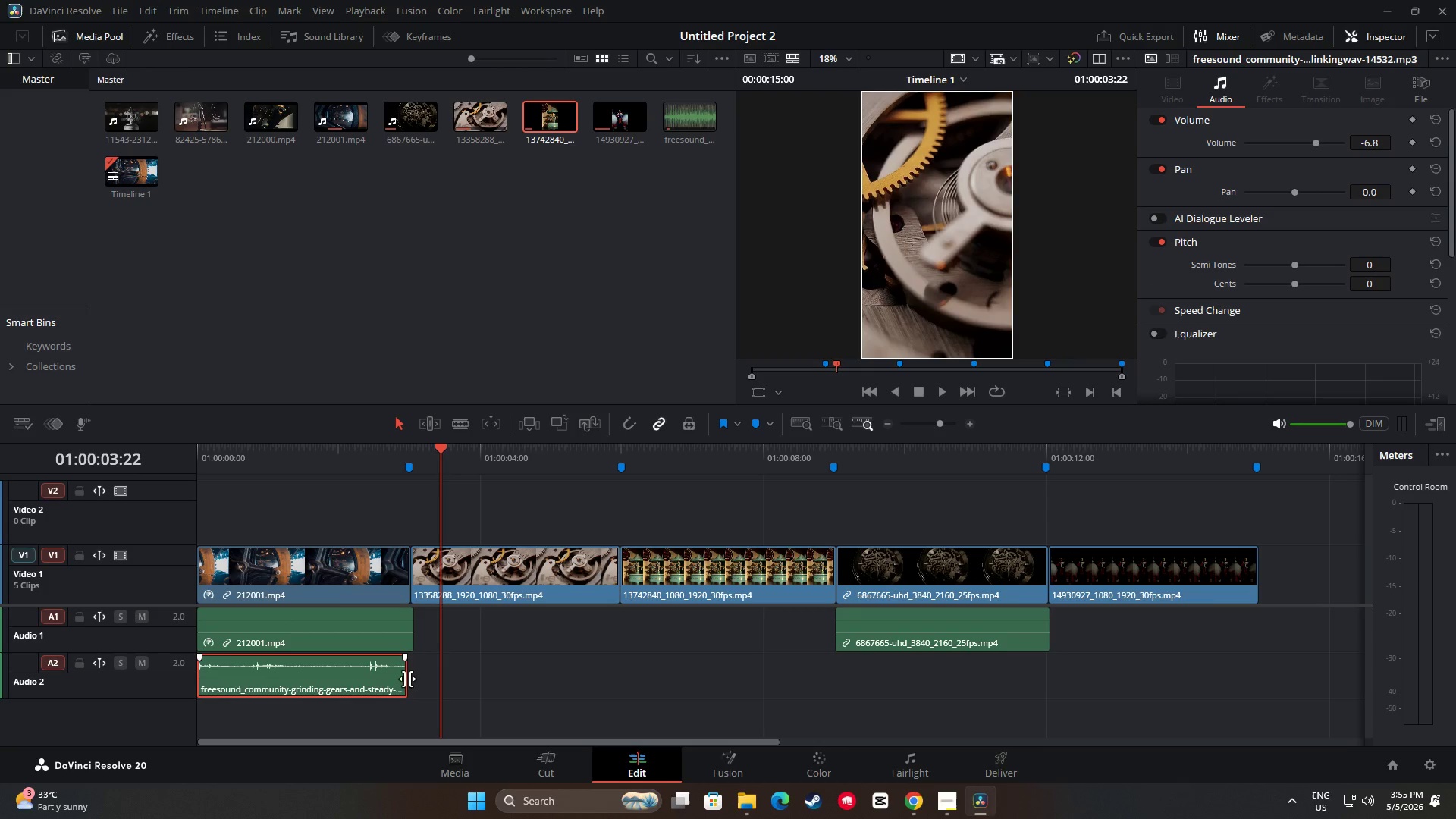 
wait(5.83)
 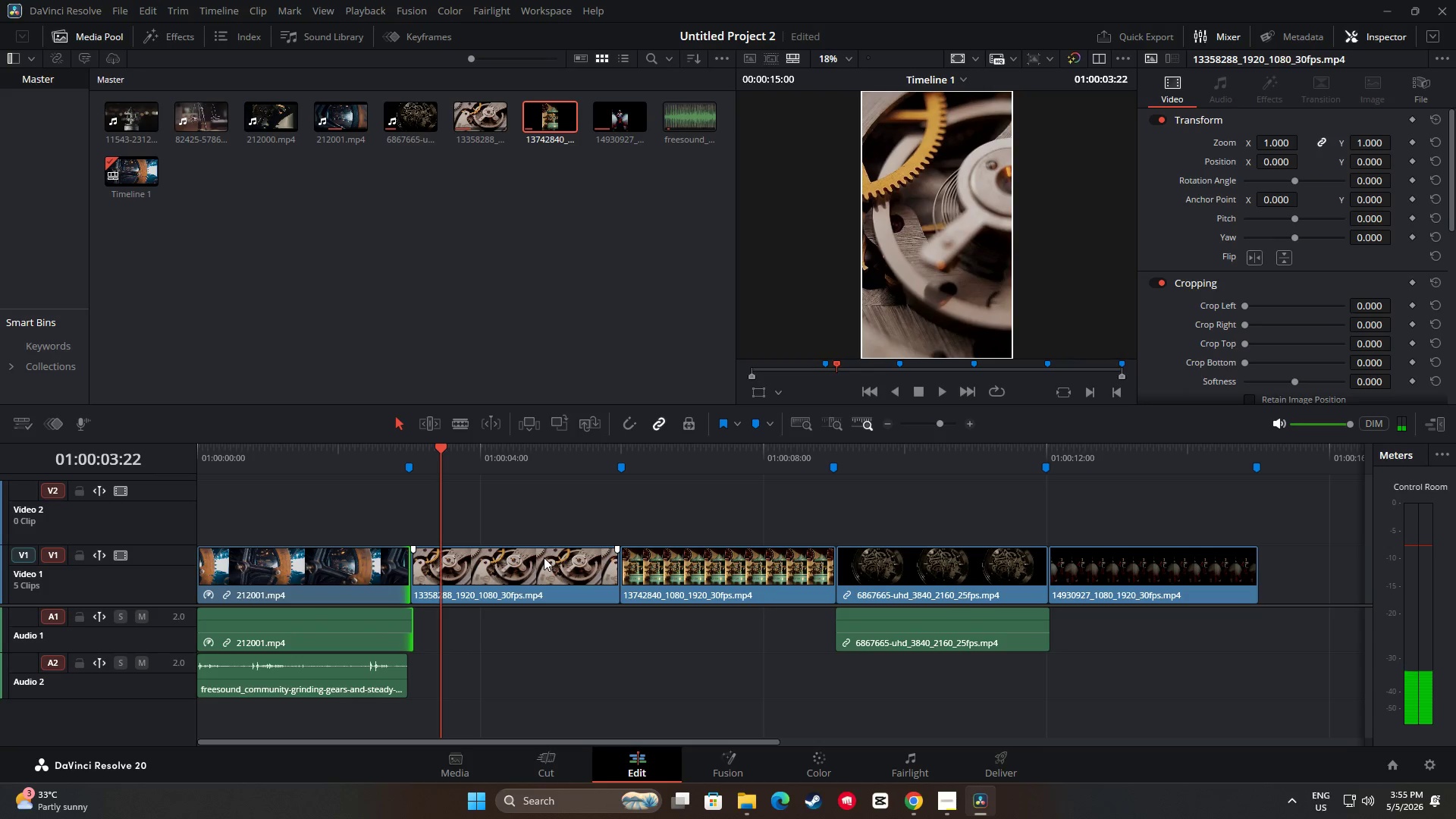 
left_click_drag(start_coordinate=[403, 658], to_coordinate=[379, 655])
 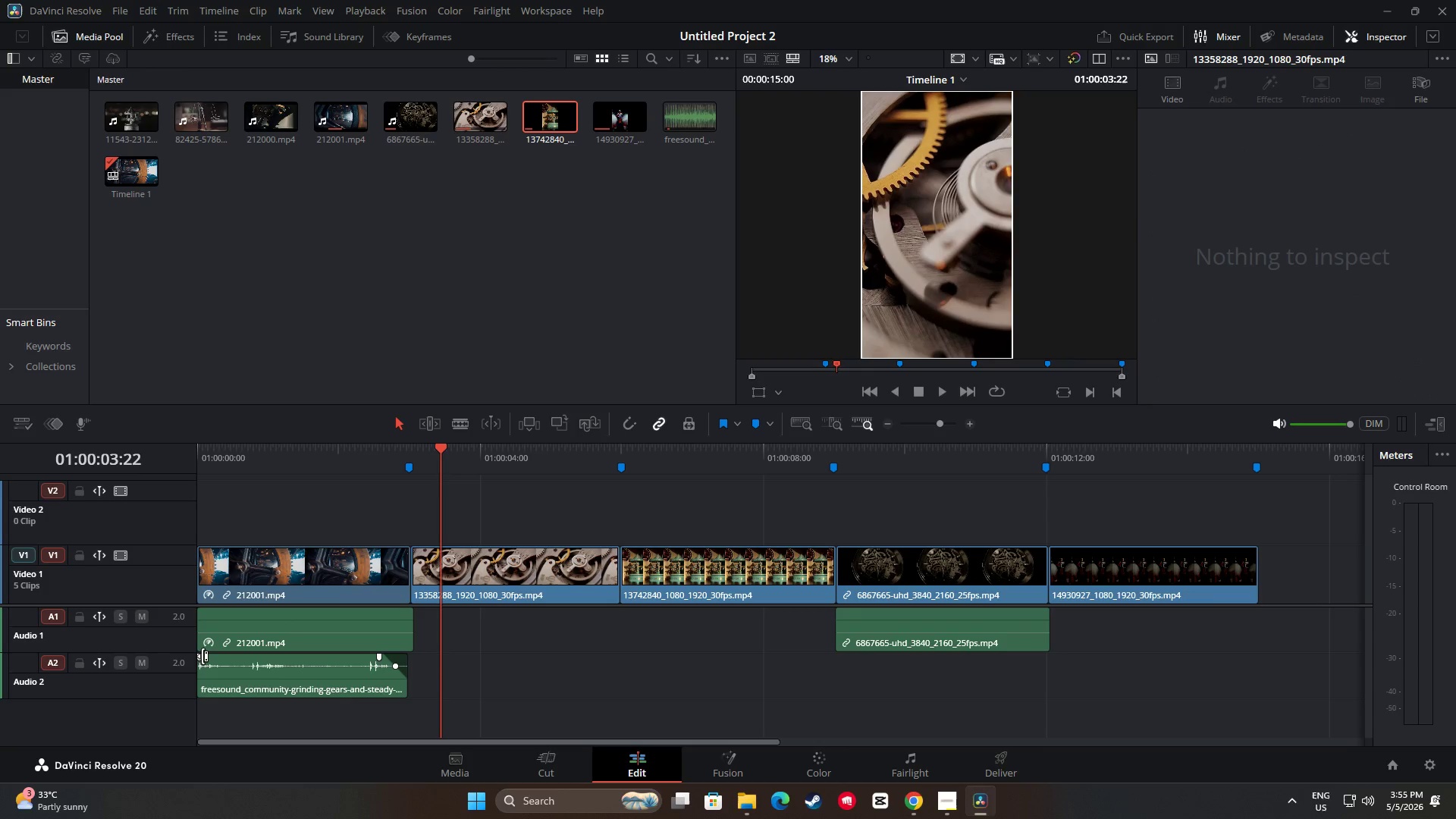 
left_click_drag(start_coordinate=[201, 655], to_coordinate=[228, 654])
 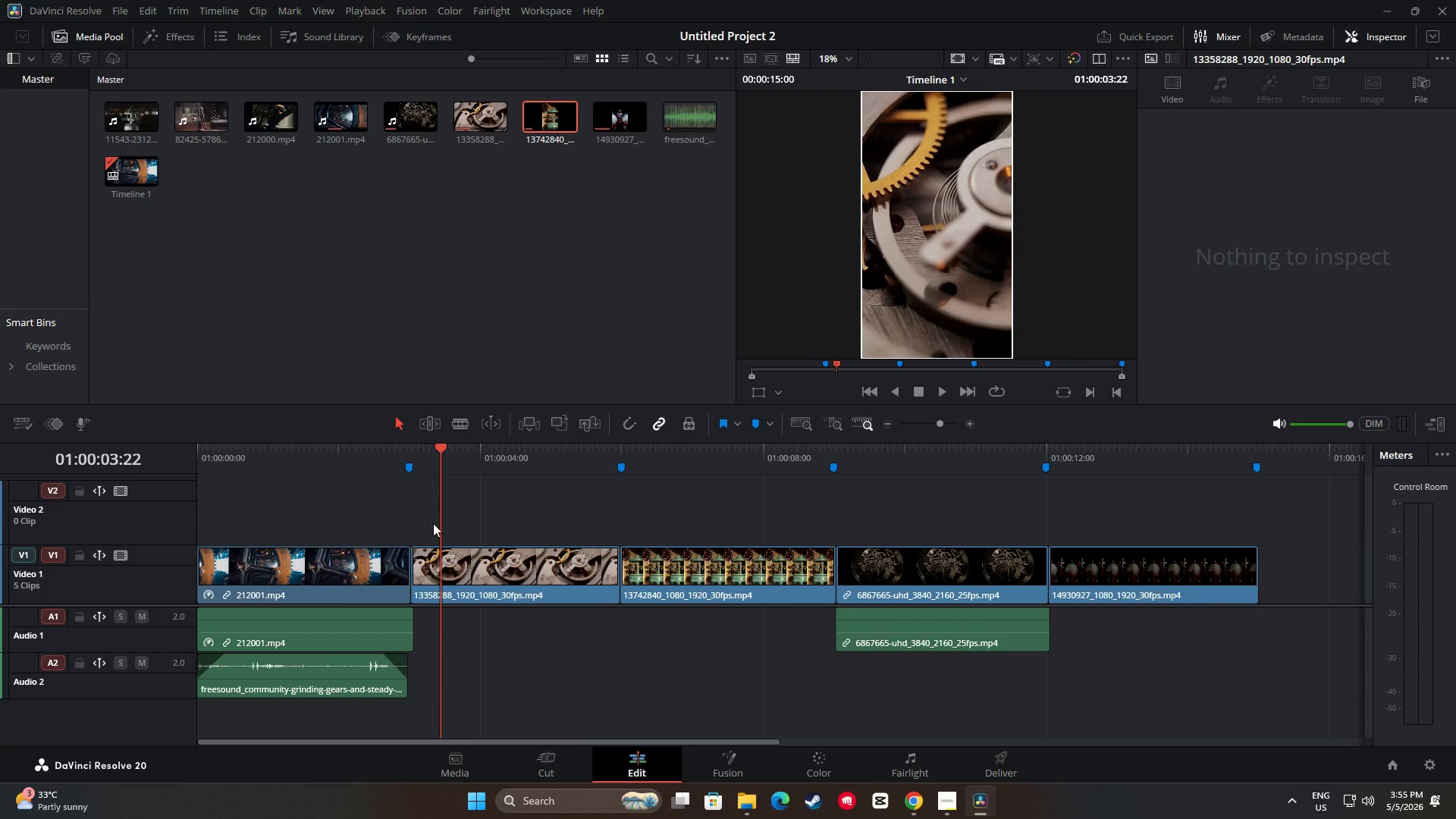 
left_click_drag(start_coordinate=[439, 448], to_coordinate=[191, 439])
 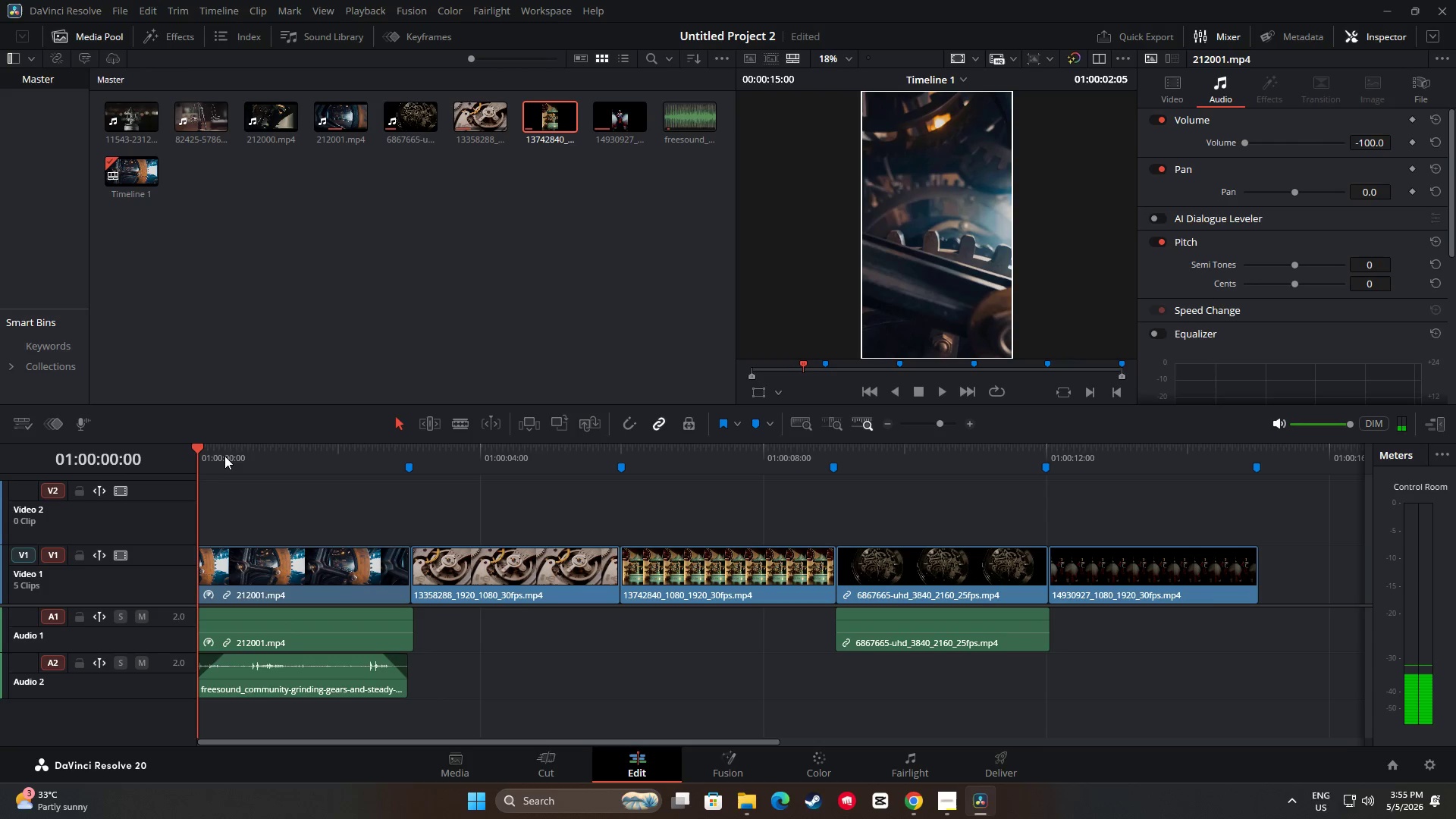 
key(Space)
 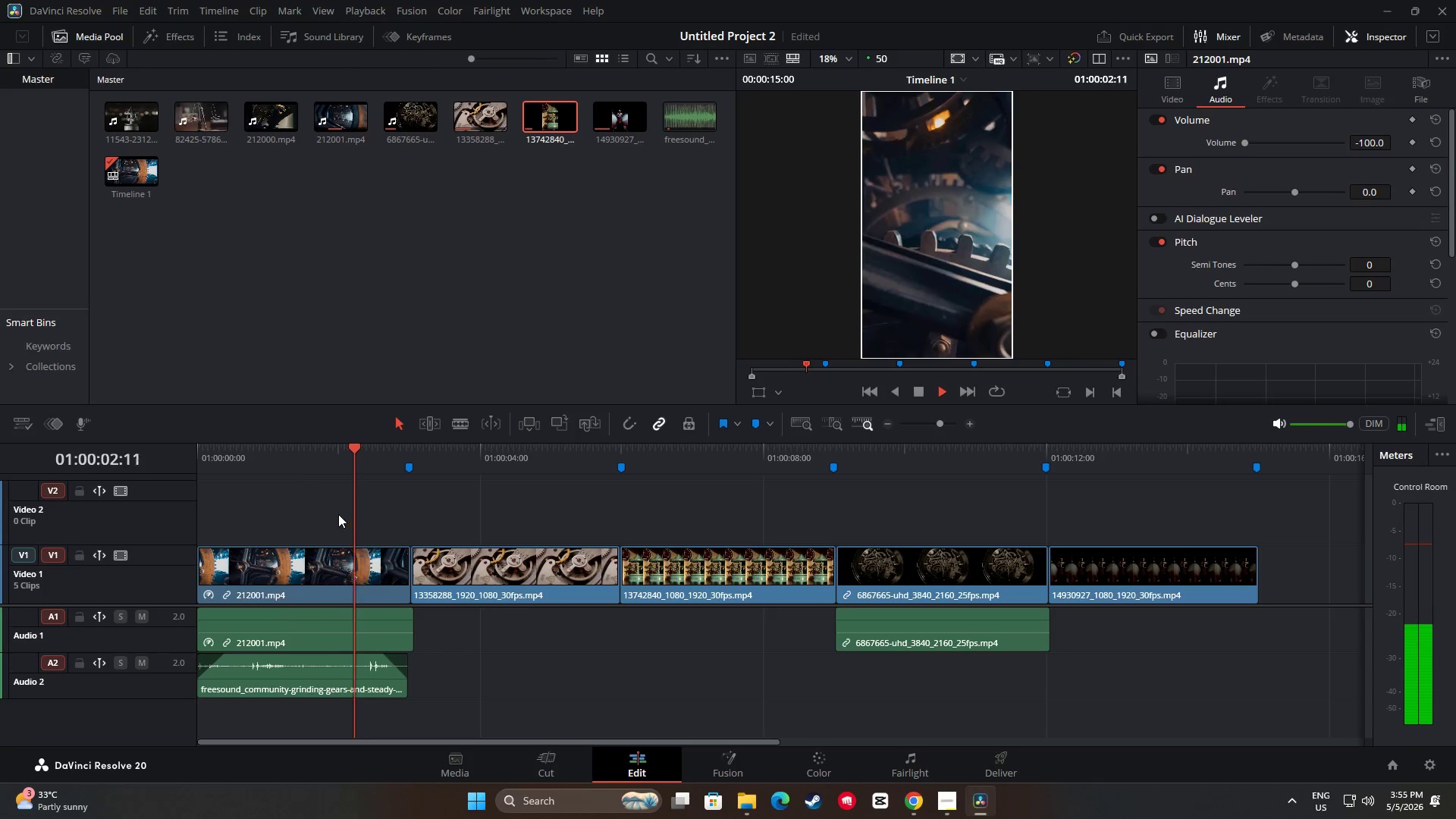 
key(Space)
 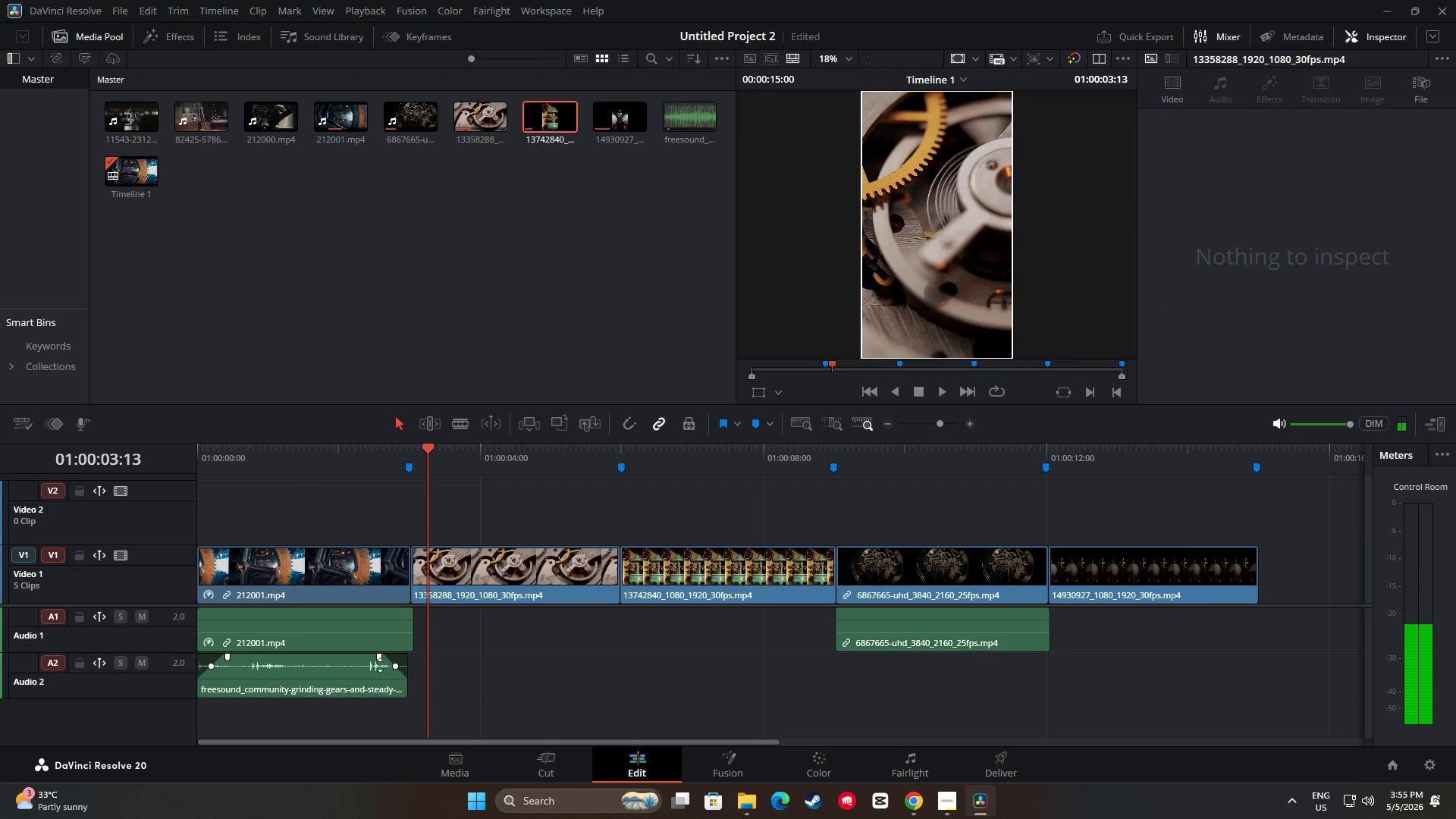 
left_click_drag(start_coordinate=[376, 658], to_coordinate=[360, 658])
 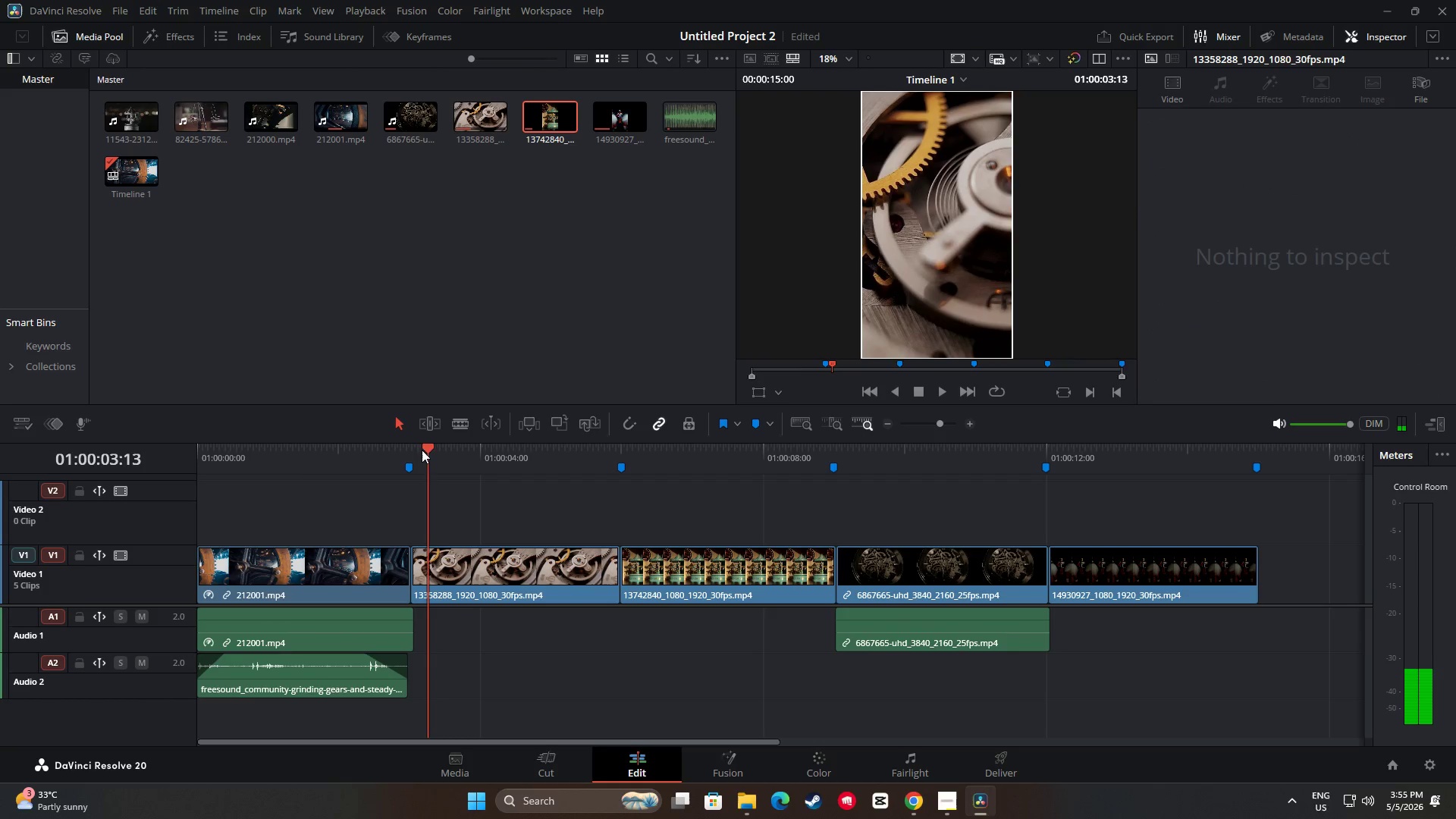 
left_click_drag(start_coordinate=[423, 441], to_coordinate=[349, 447])
 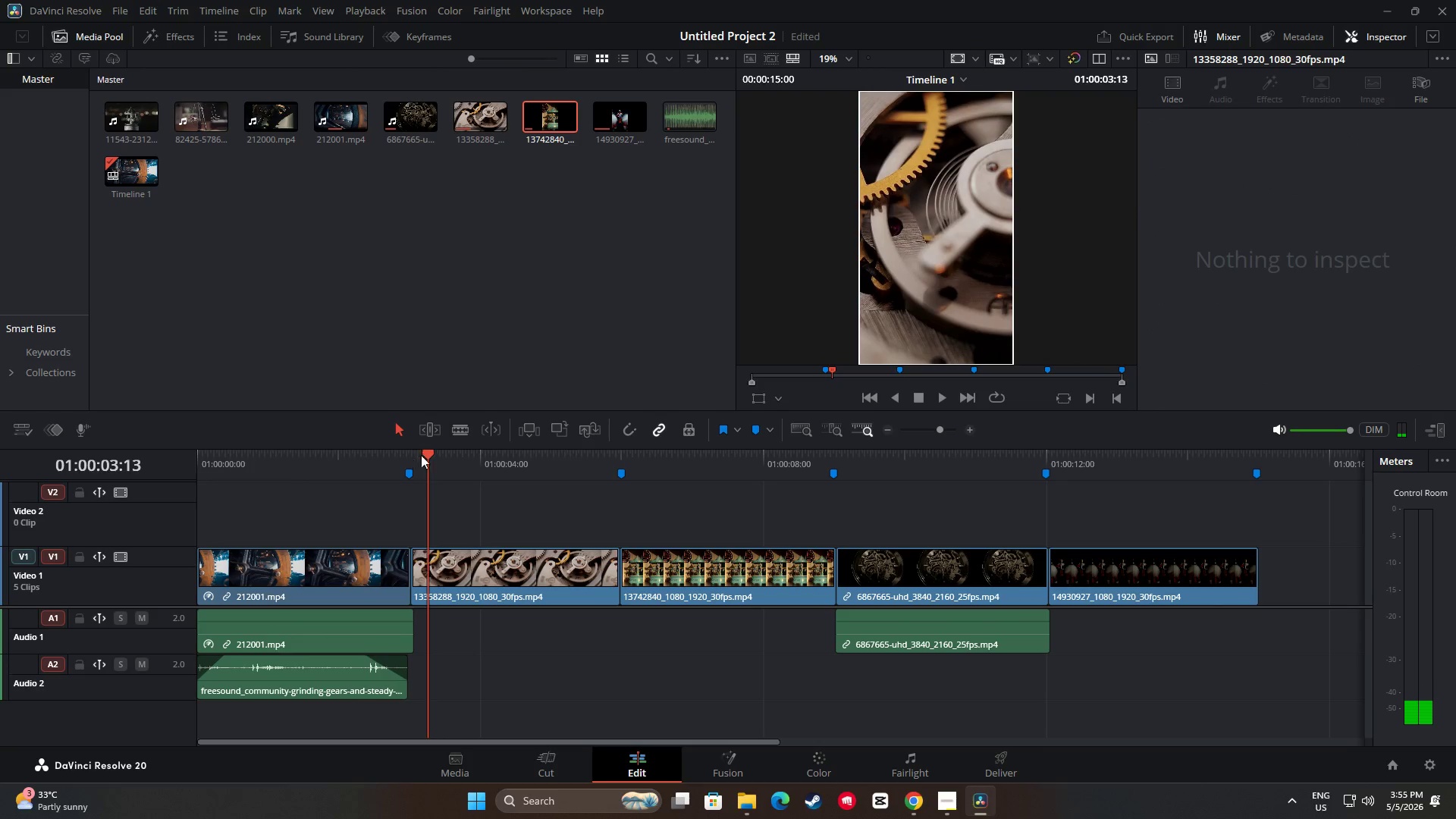 
left_click_drag(start_coordinate=[428, 455], to_coordinate=[142, 450])
 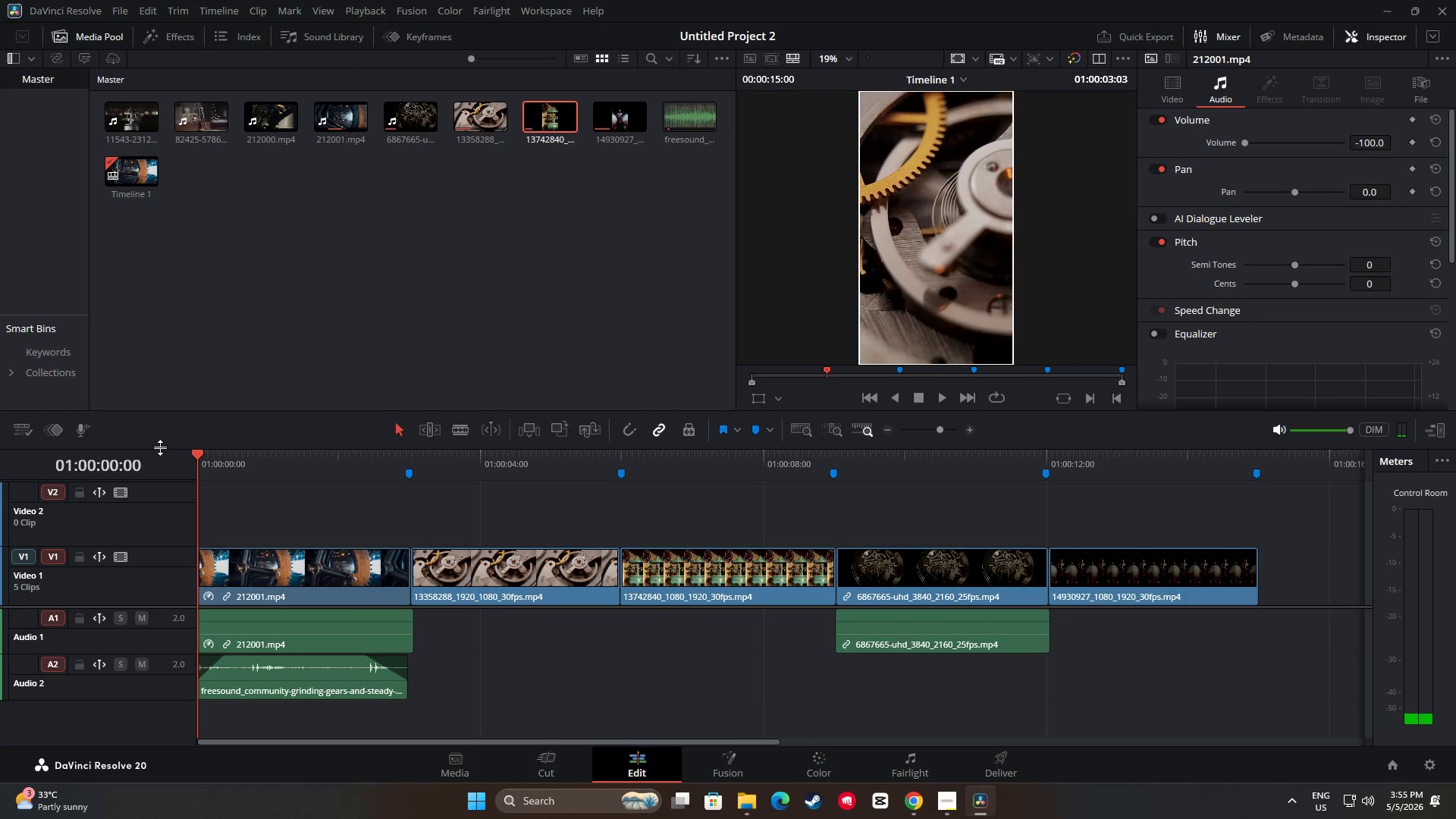 
key(Space)
 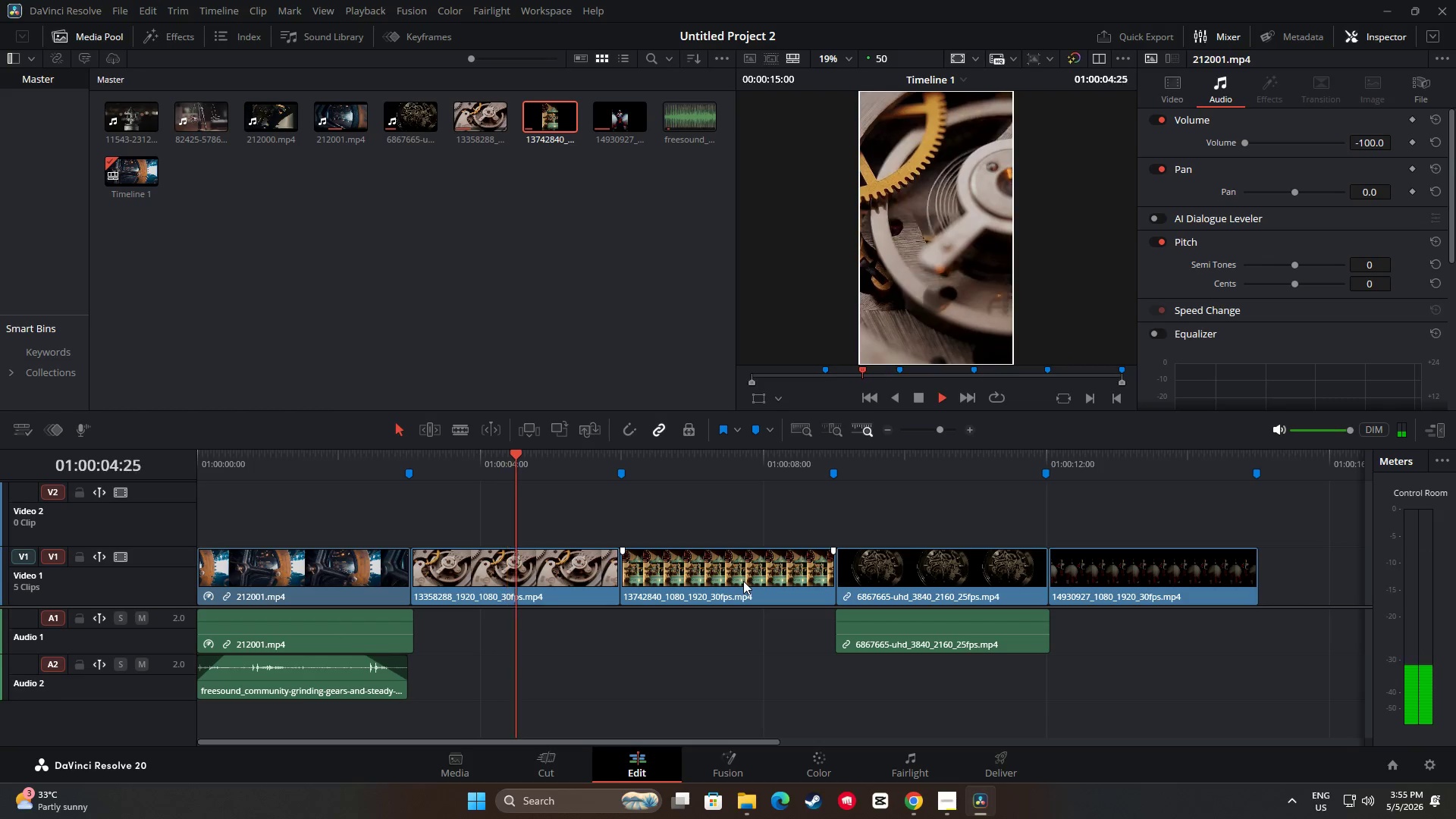 
wait(7.16)
 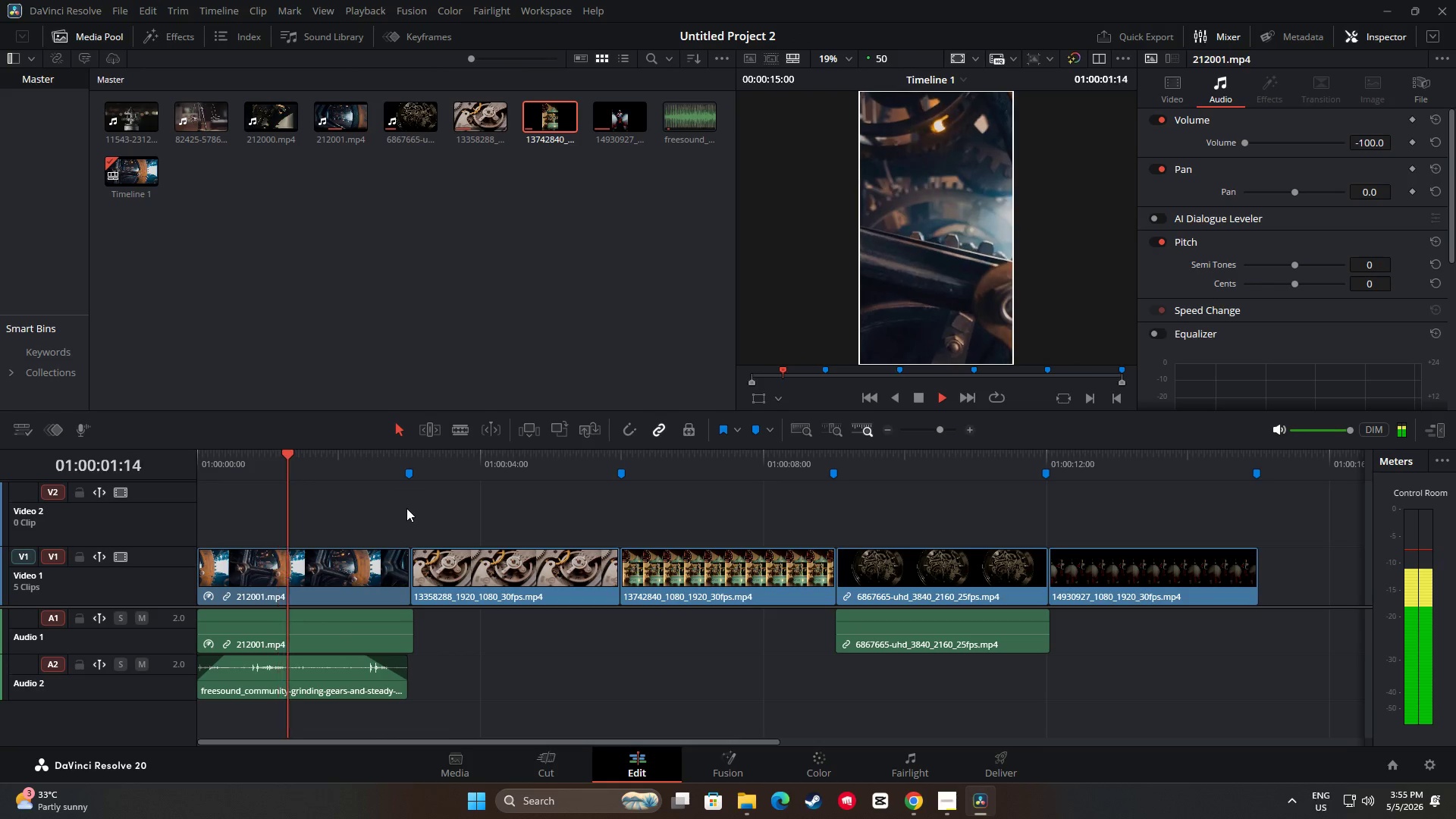 
key(Space)
 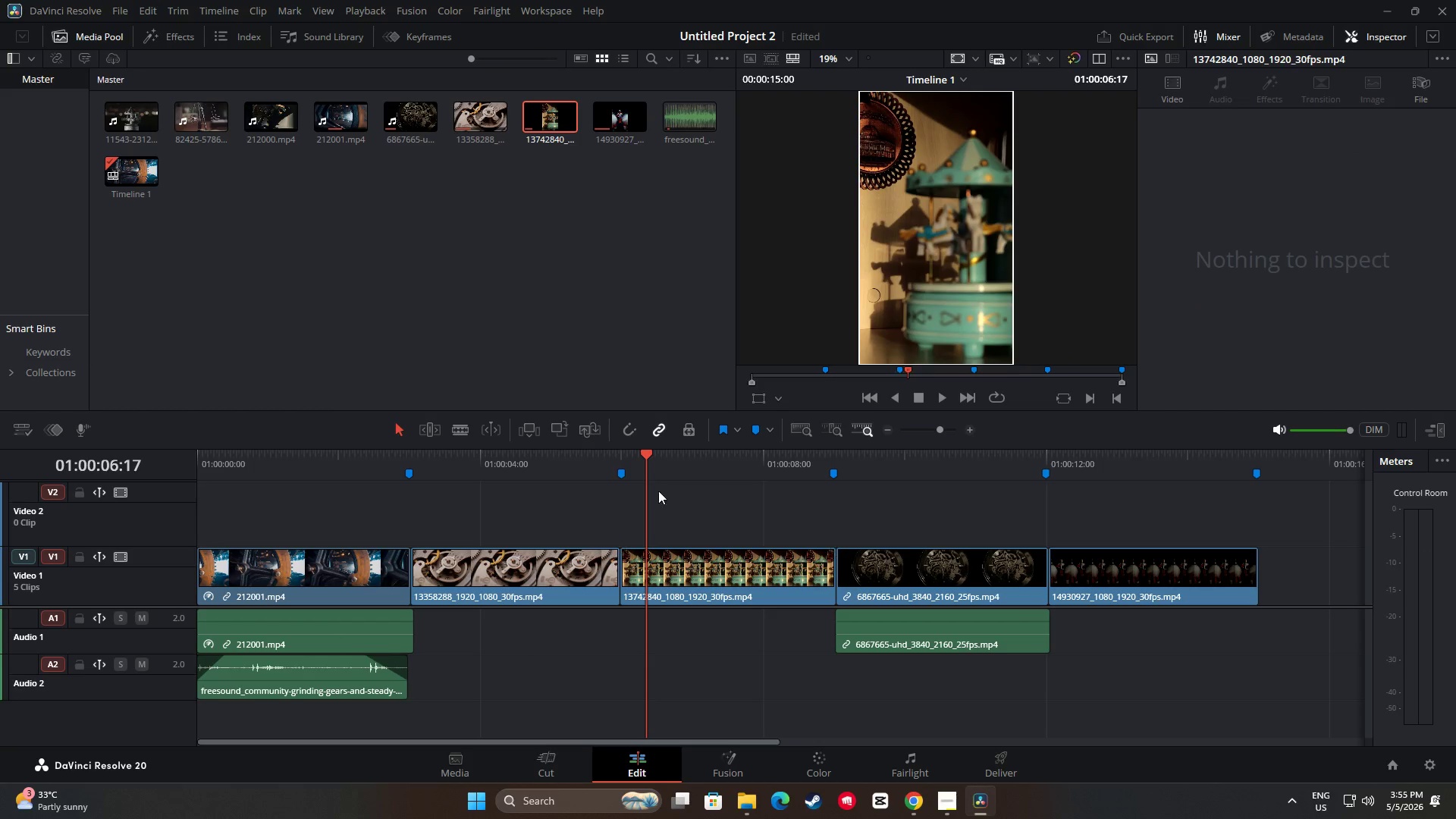 
left_click_drag(start_coordinate=[644, 456], to_coordinate=[590, 498])
 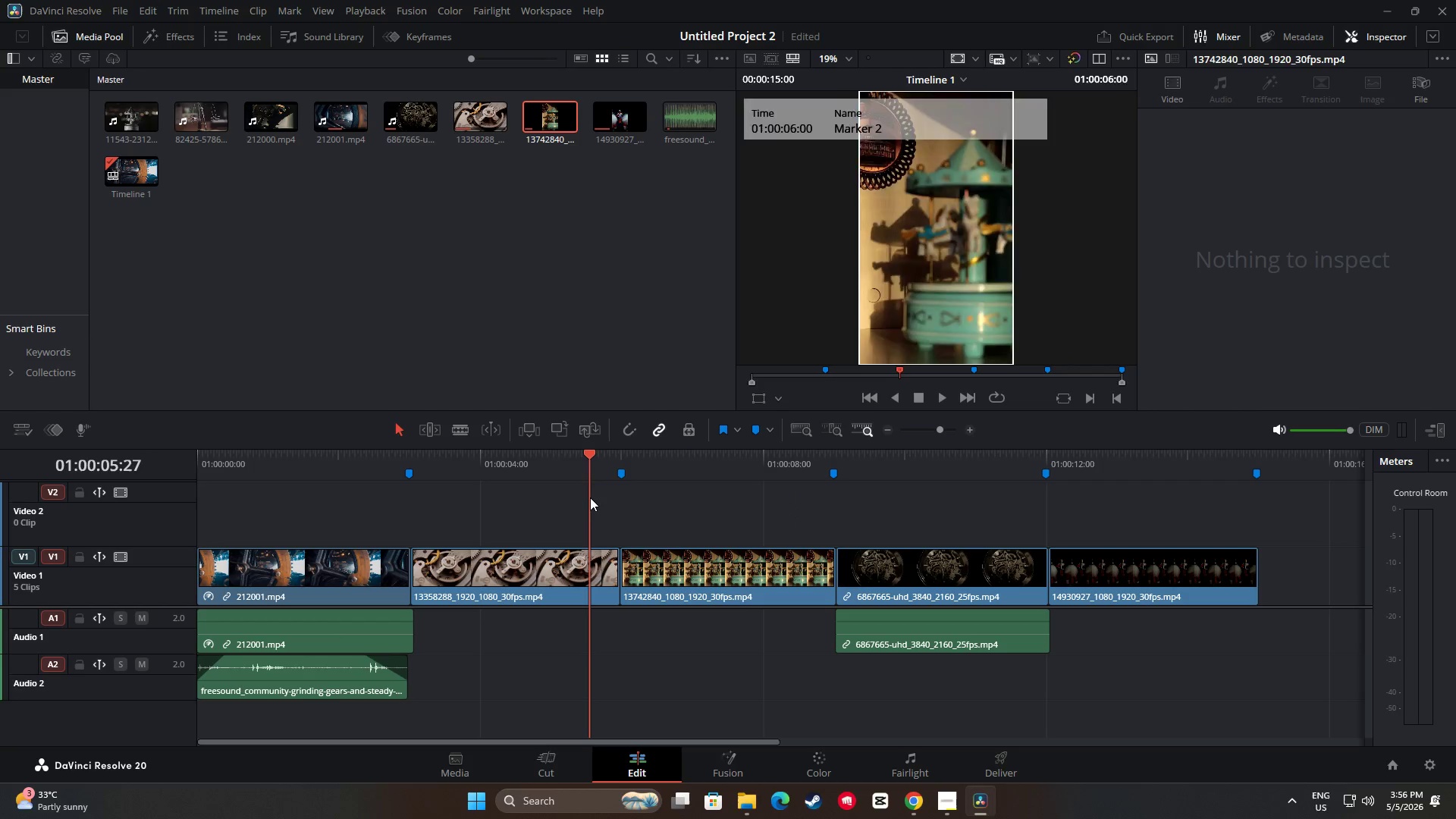 
key(Space)
 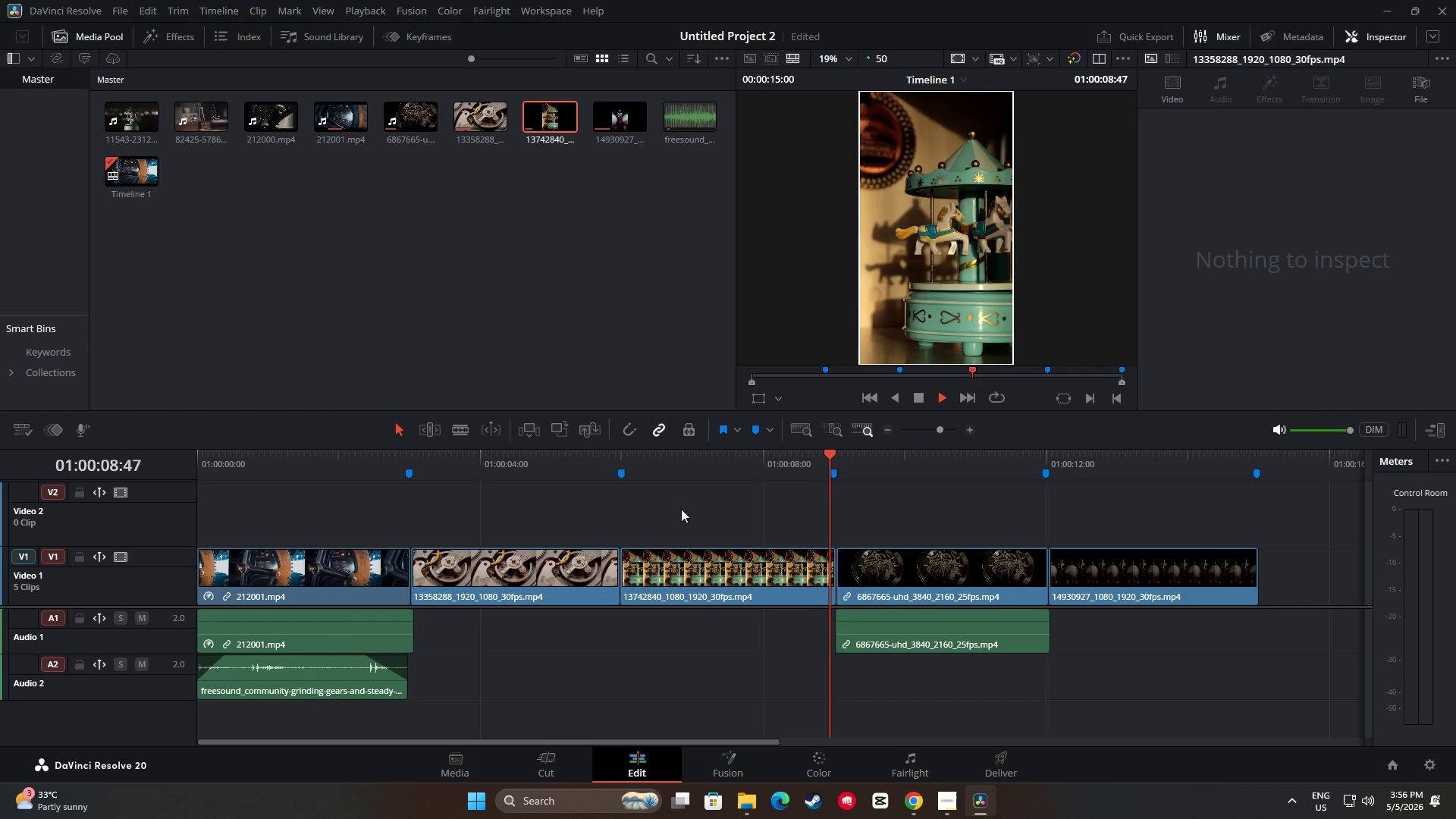 
key(Space)
 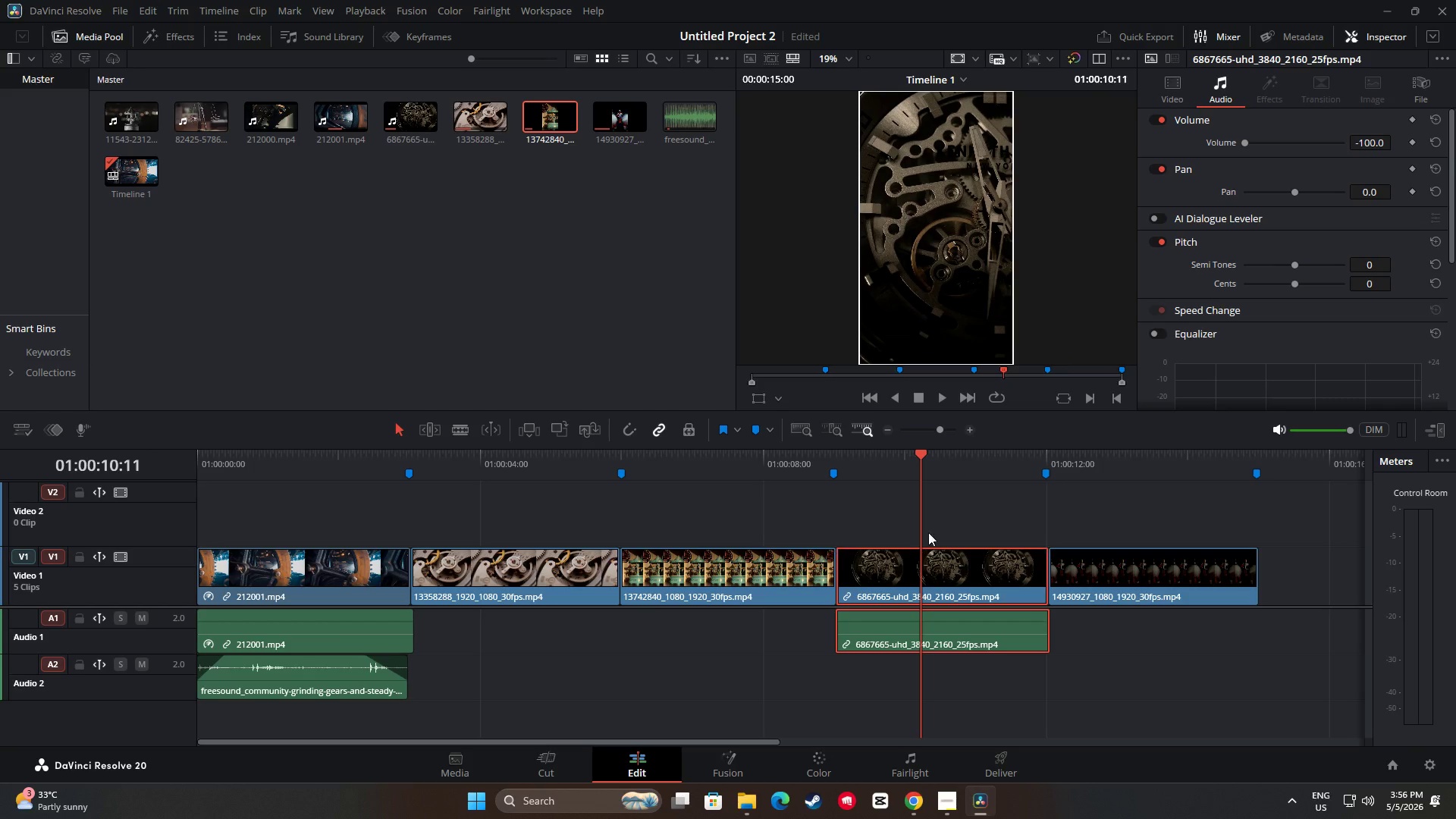 
wait(6.55)
 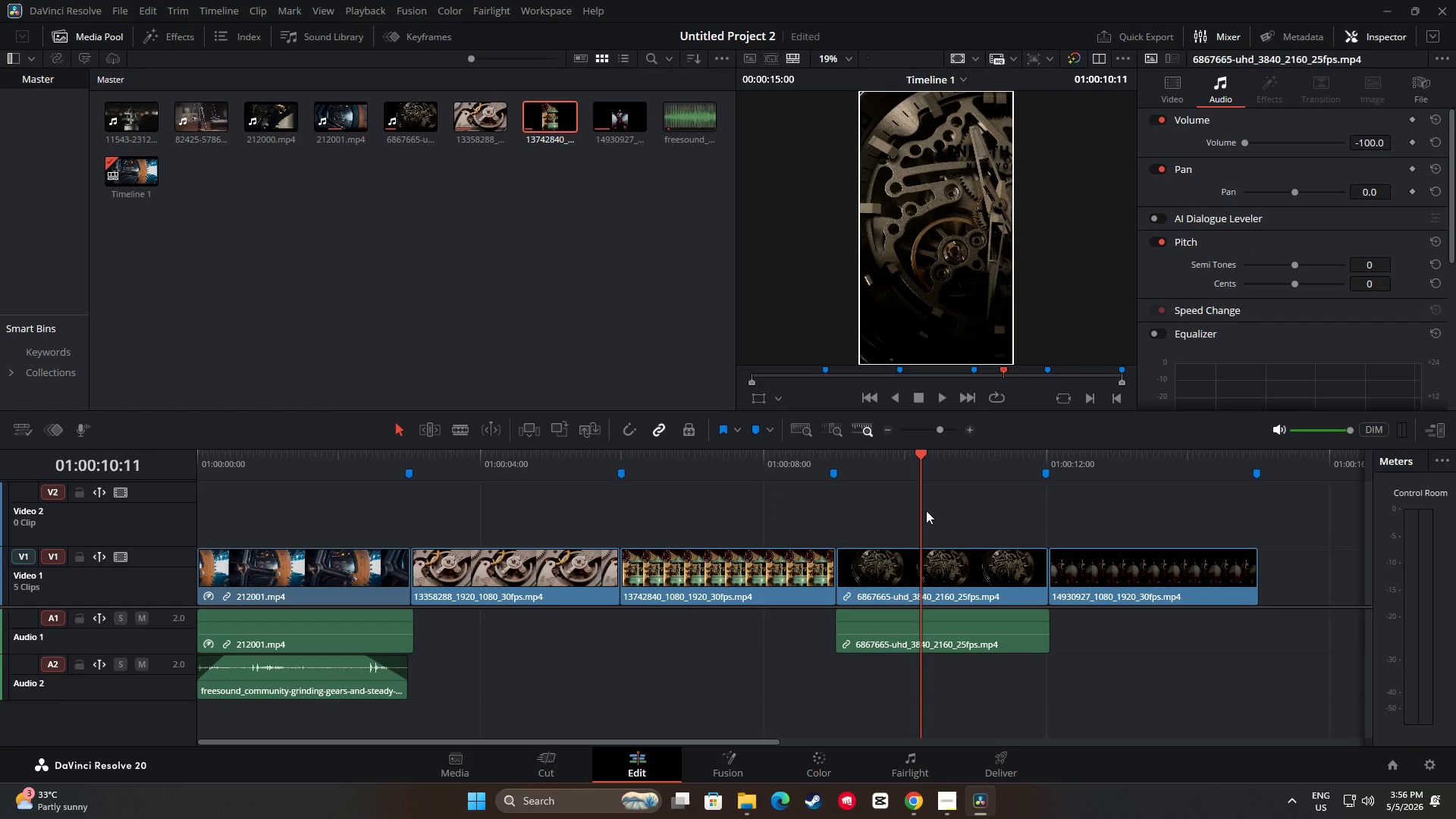 
left_click_drag(start_coordinate=[921, 453], to_coordinate=[849, 442])
 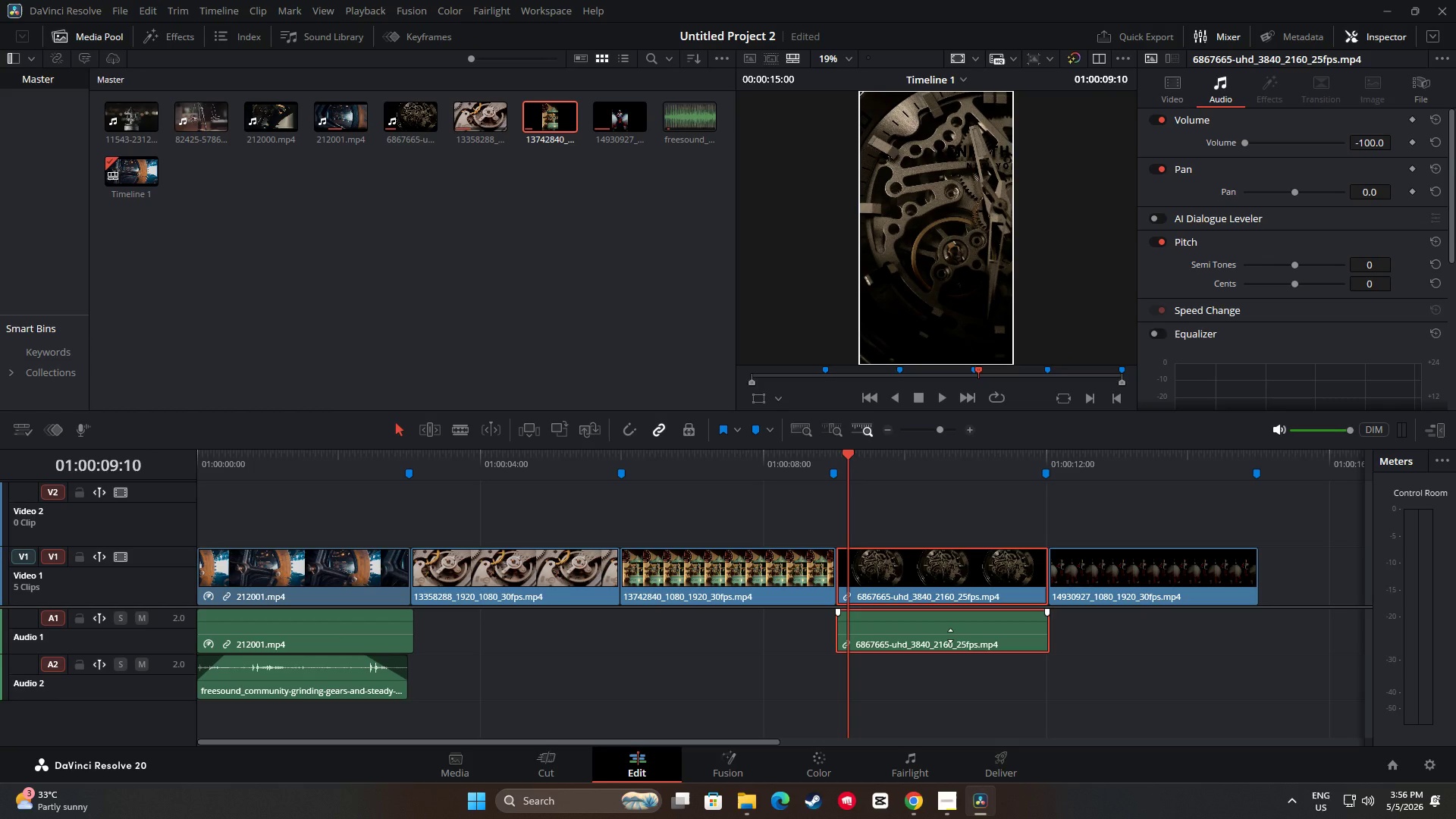 
left_click([950, 635])
 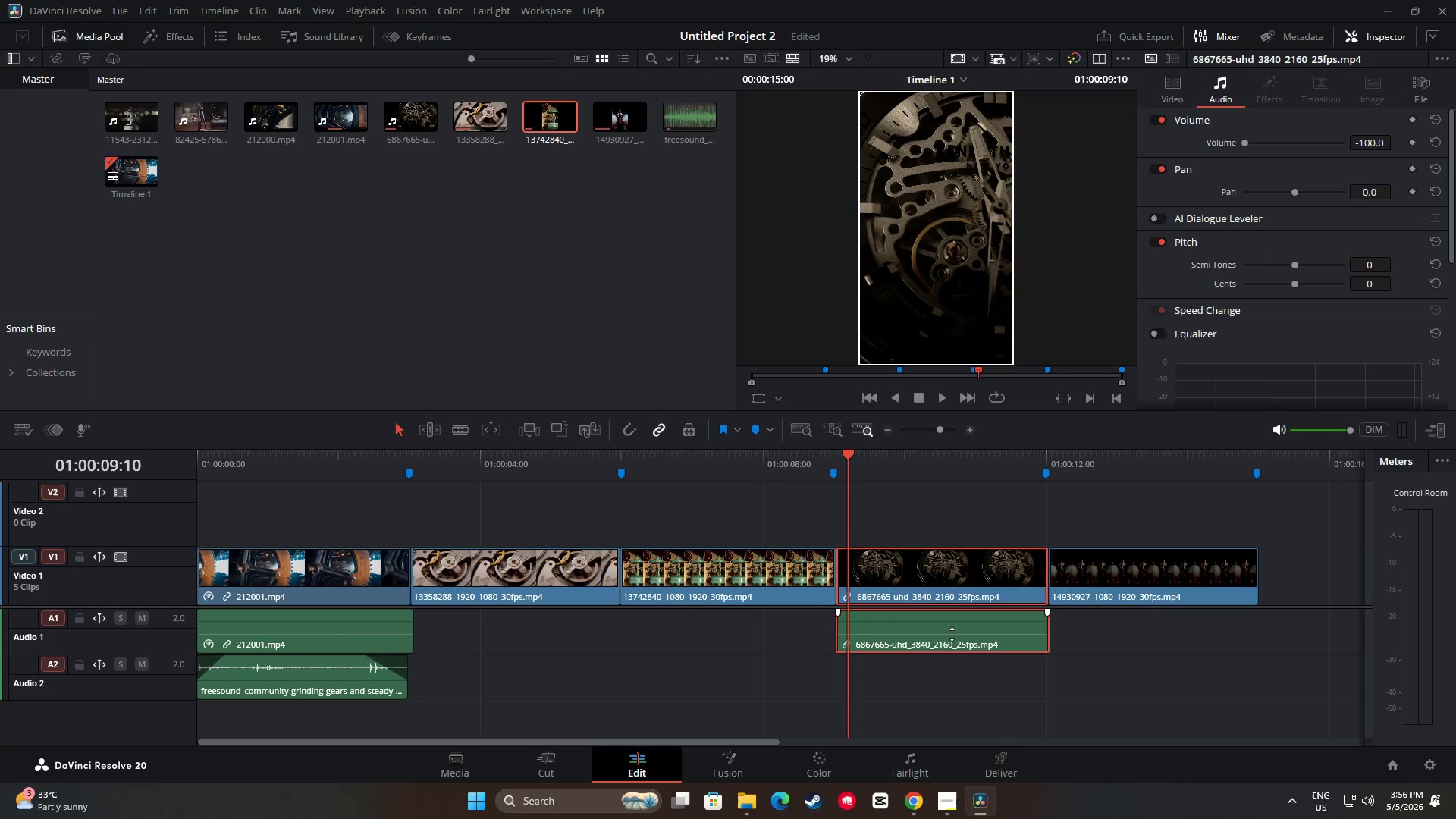 
left_click_drag(start_coordinate=[846, 453], to_coordinate=[672, 470])
 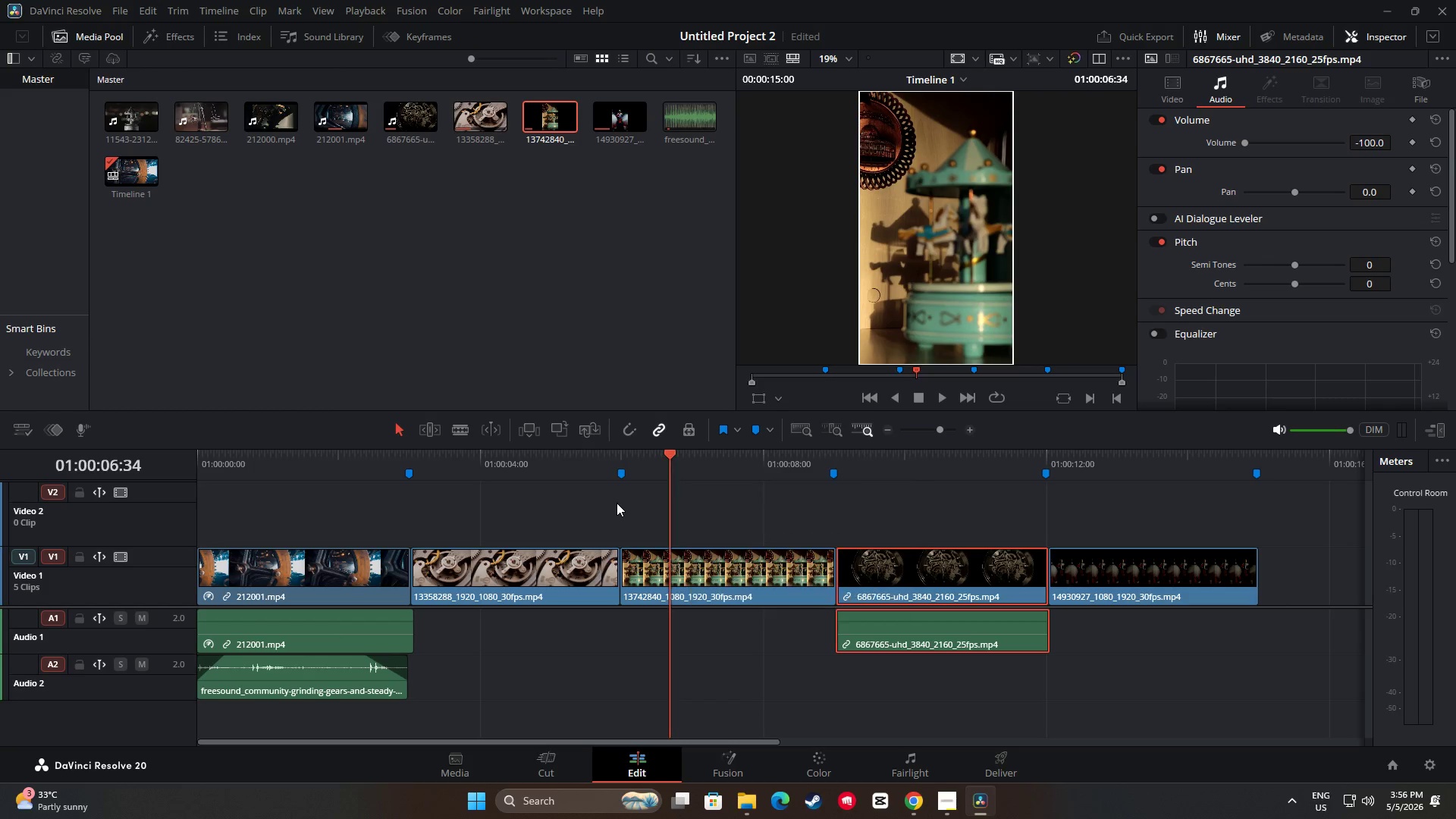 
left_click([617, 503])
 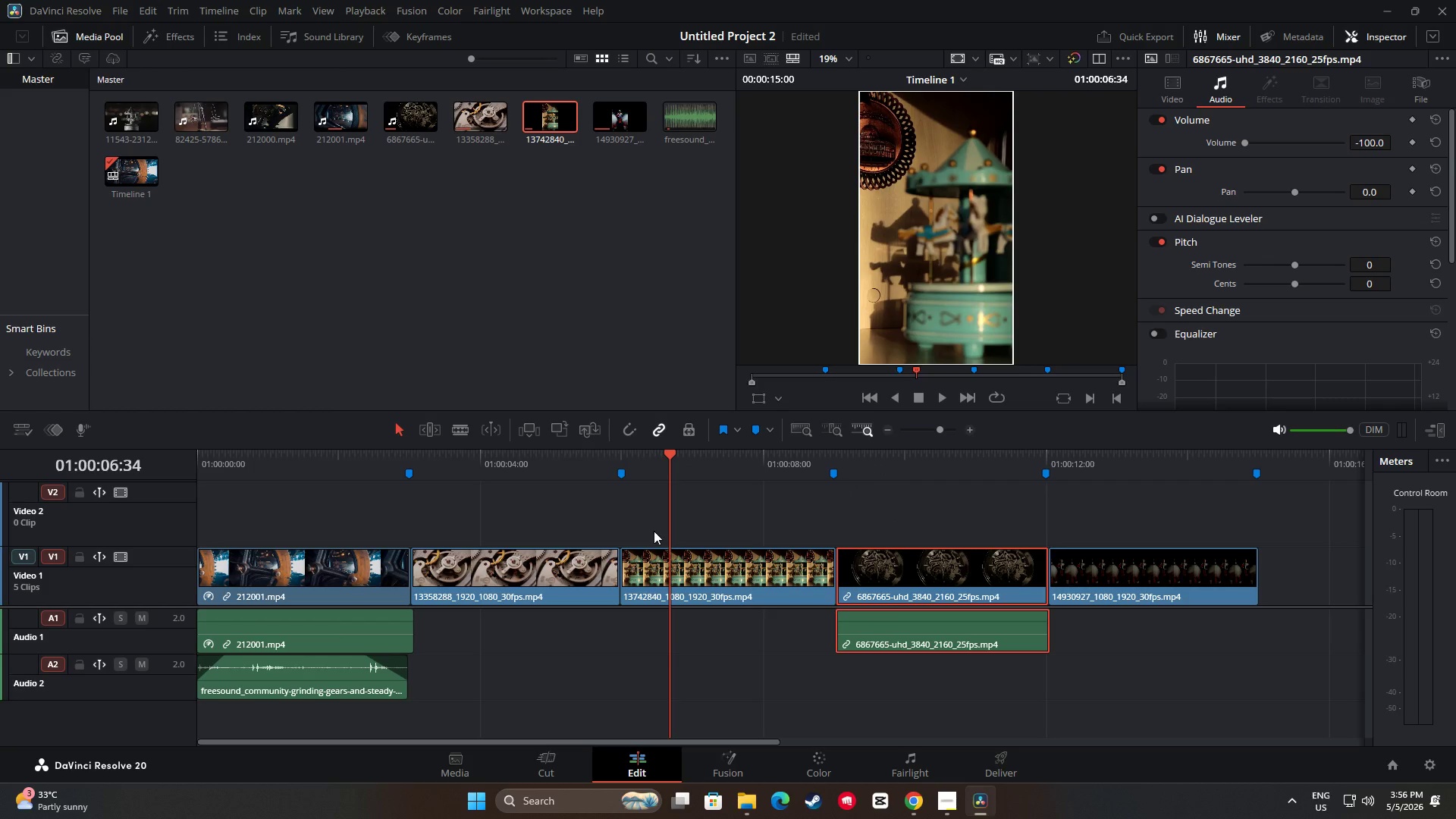 
left_click_drag(start_coordinate=[670, 450], to_coordinate=[472, 469])
 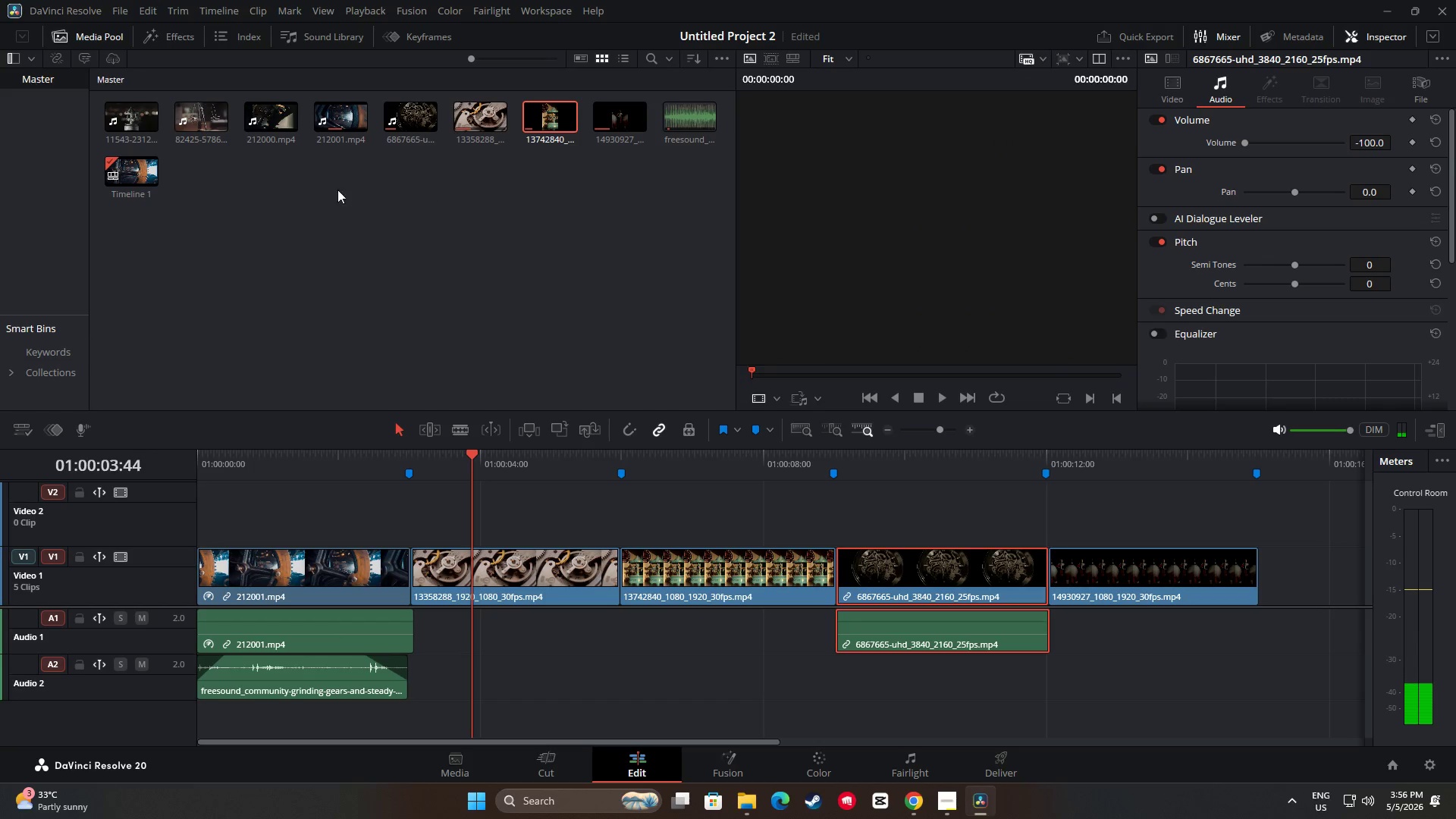 
wait(9.95)
 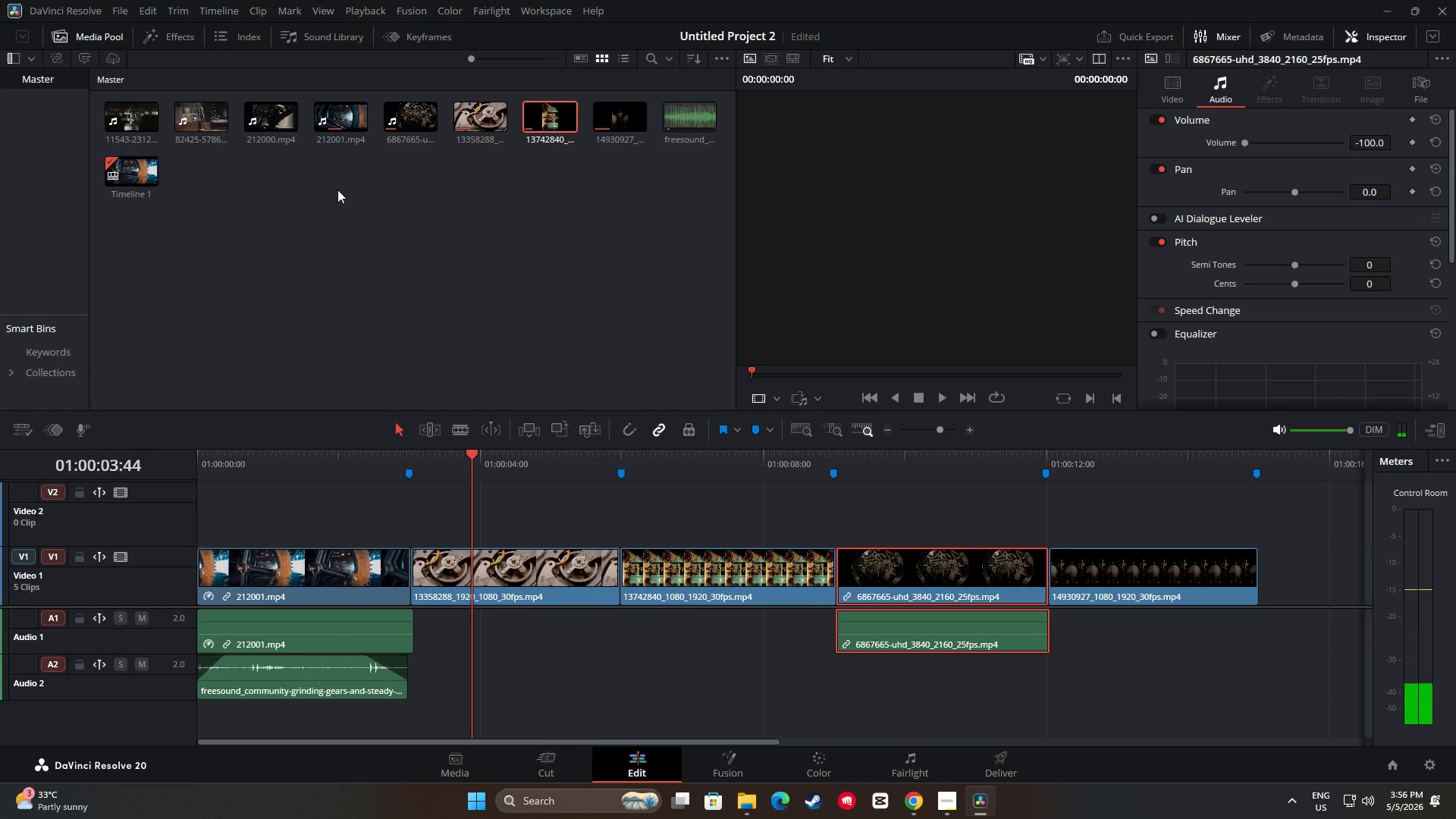 
right_click([188, 121])
 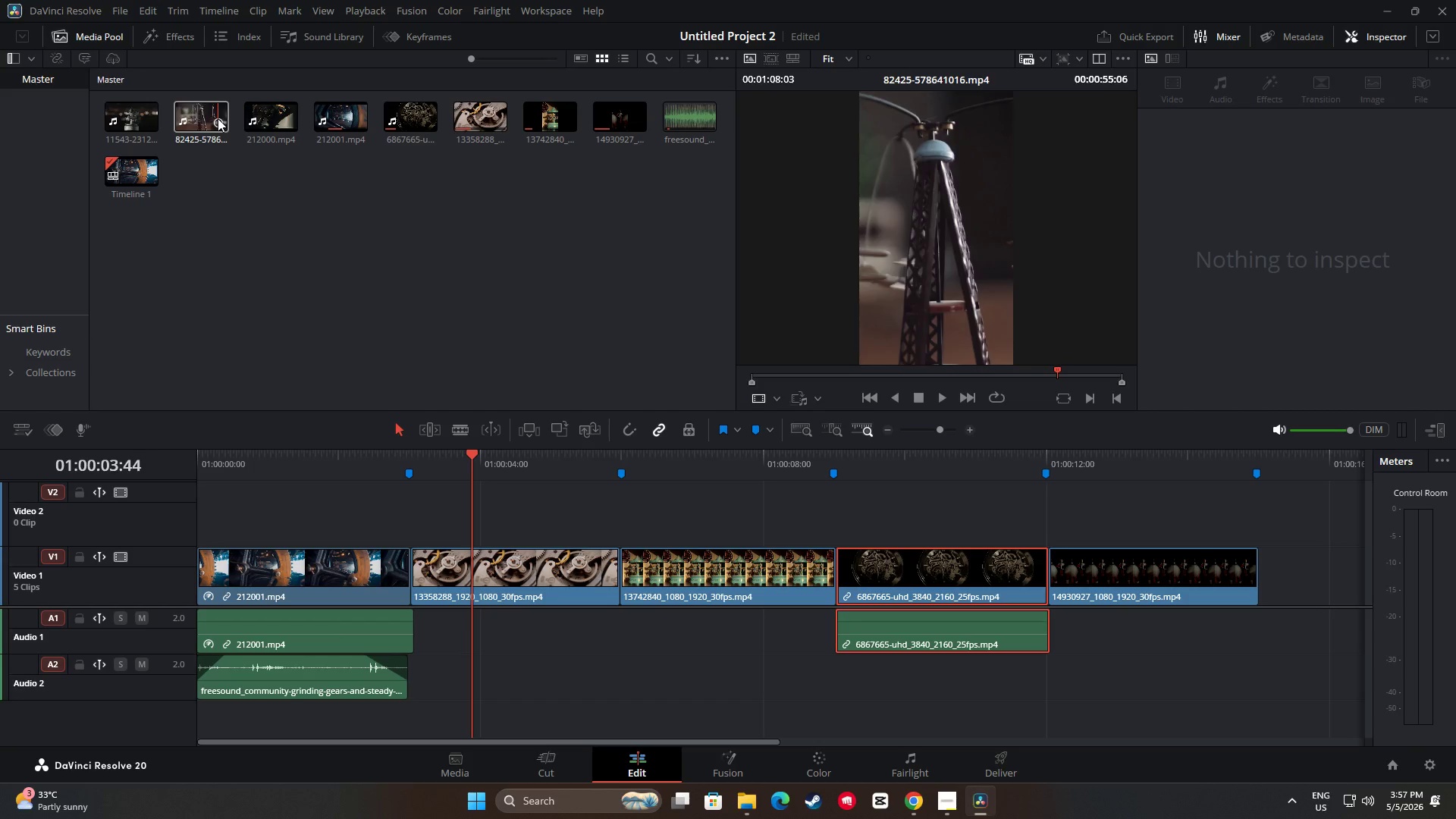 
wait(20.41)
 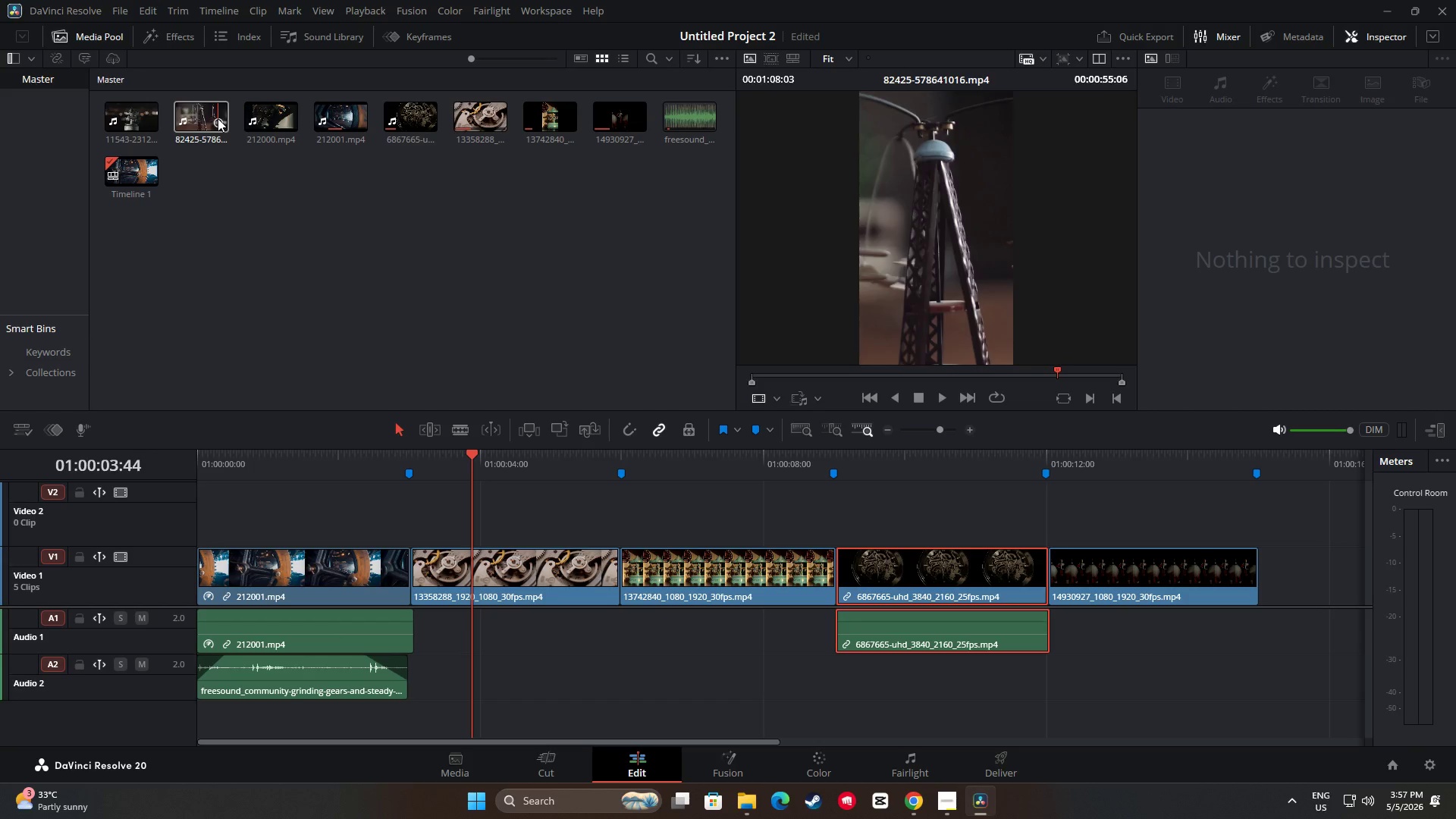 
left_click_drag(start_coordinate=[469, 457], to_coordinate=[424, 452])
 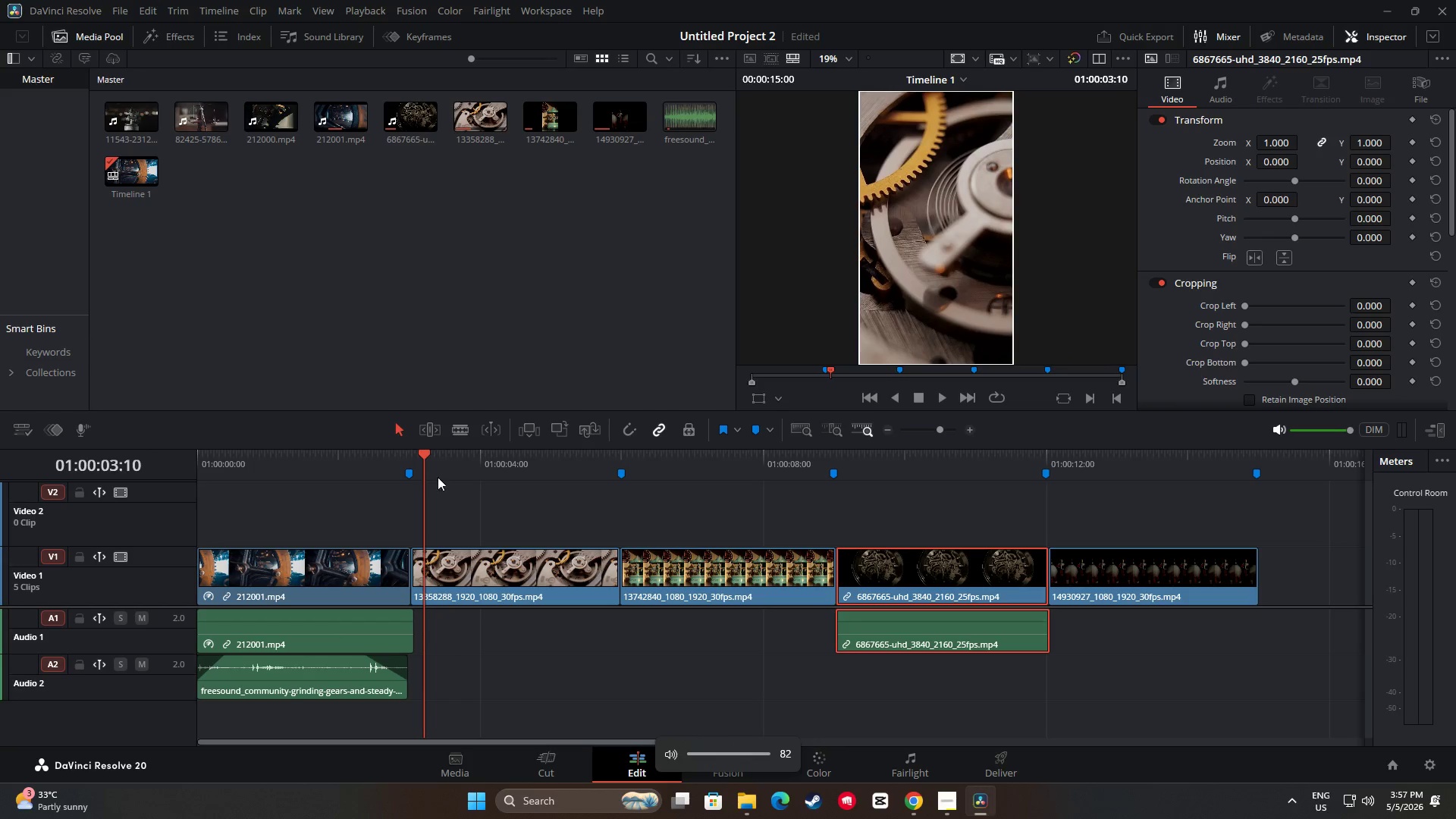 
left_click_drag(start_coordinate=[426, 453], to_coordinate=[196, 447])
 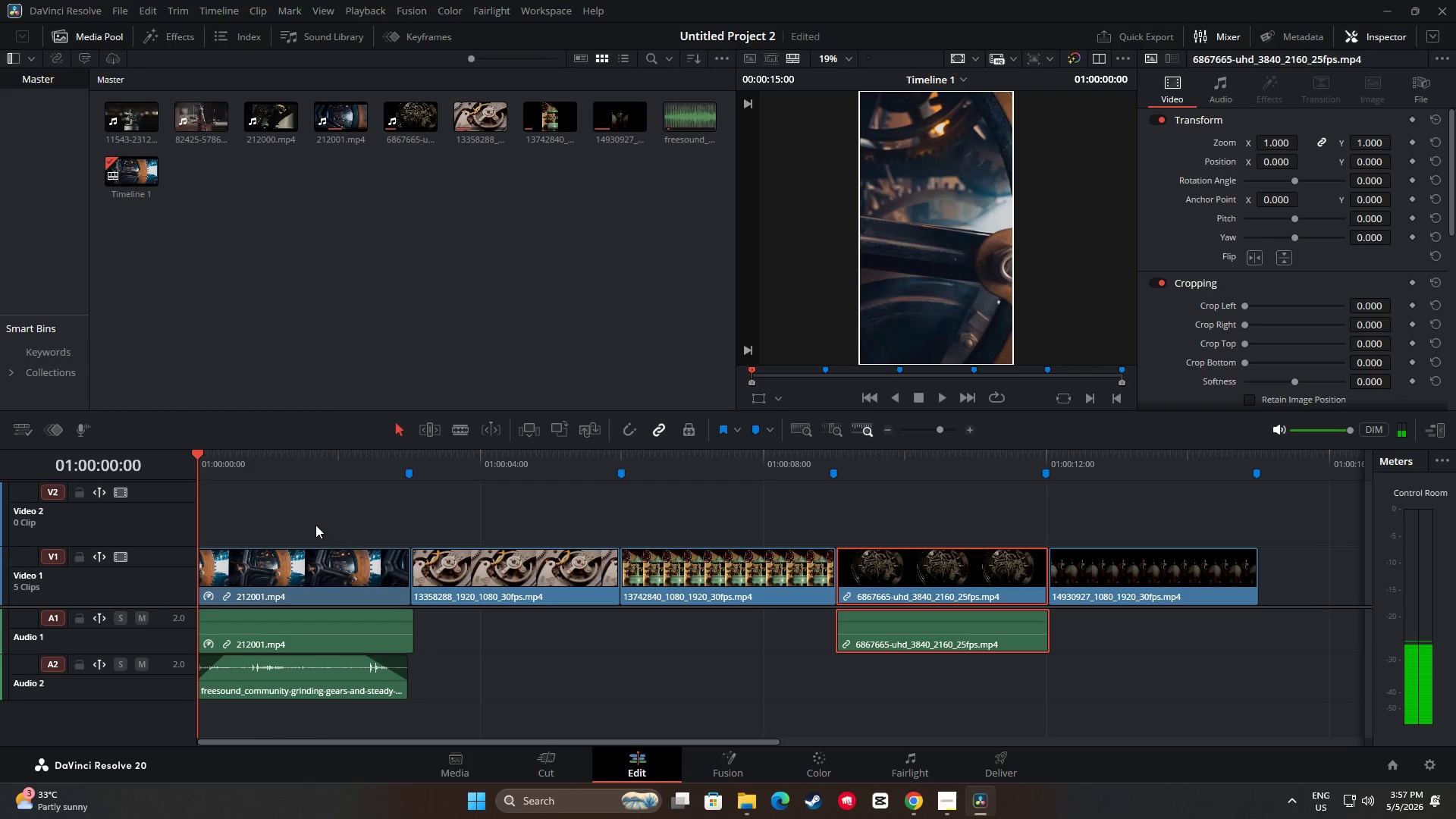 
key(Space)
 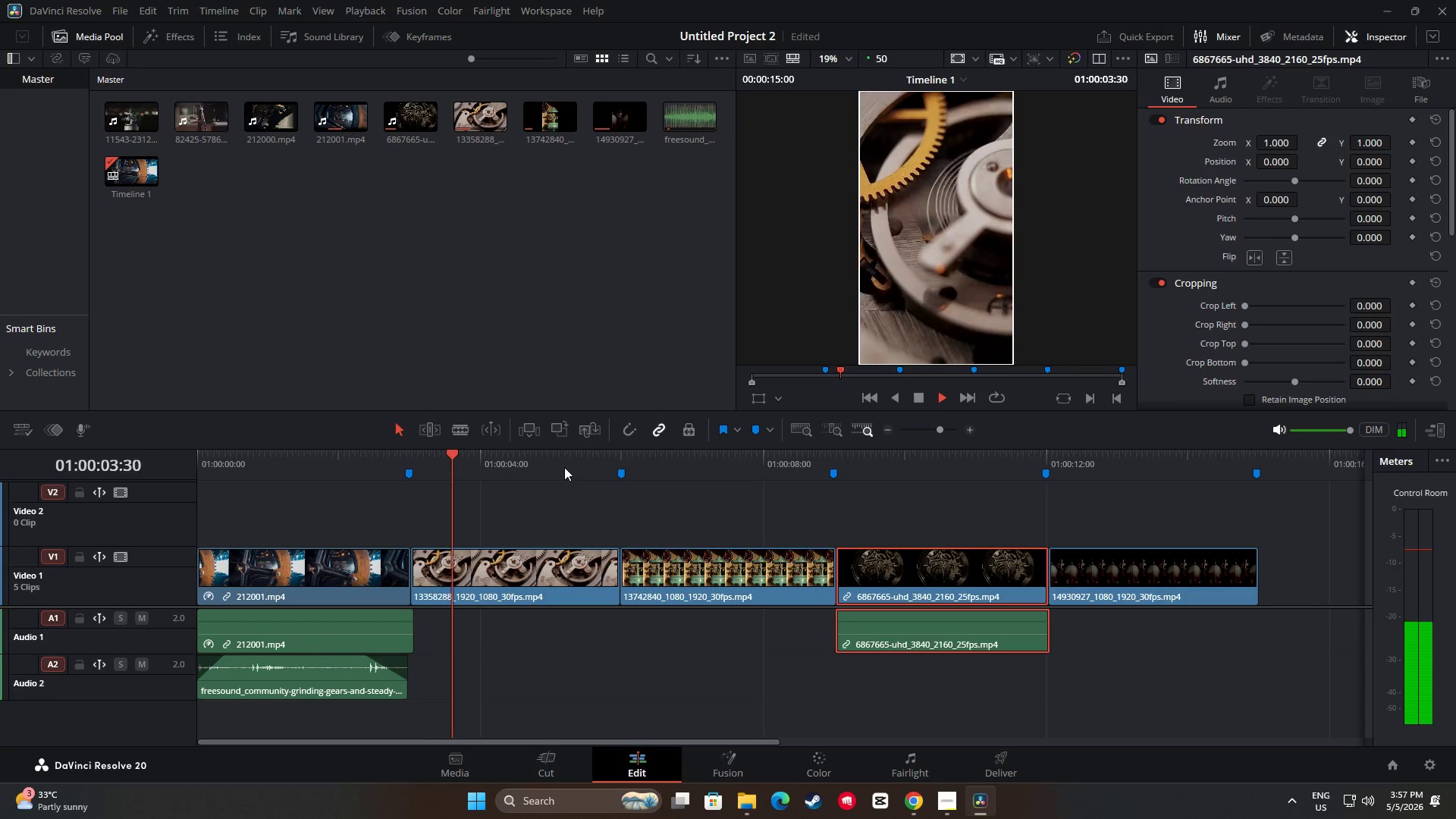 
wait(5.08)
 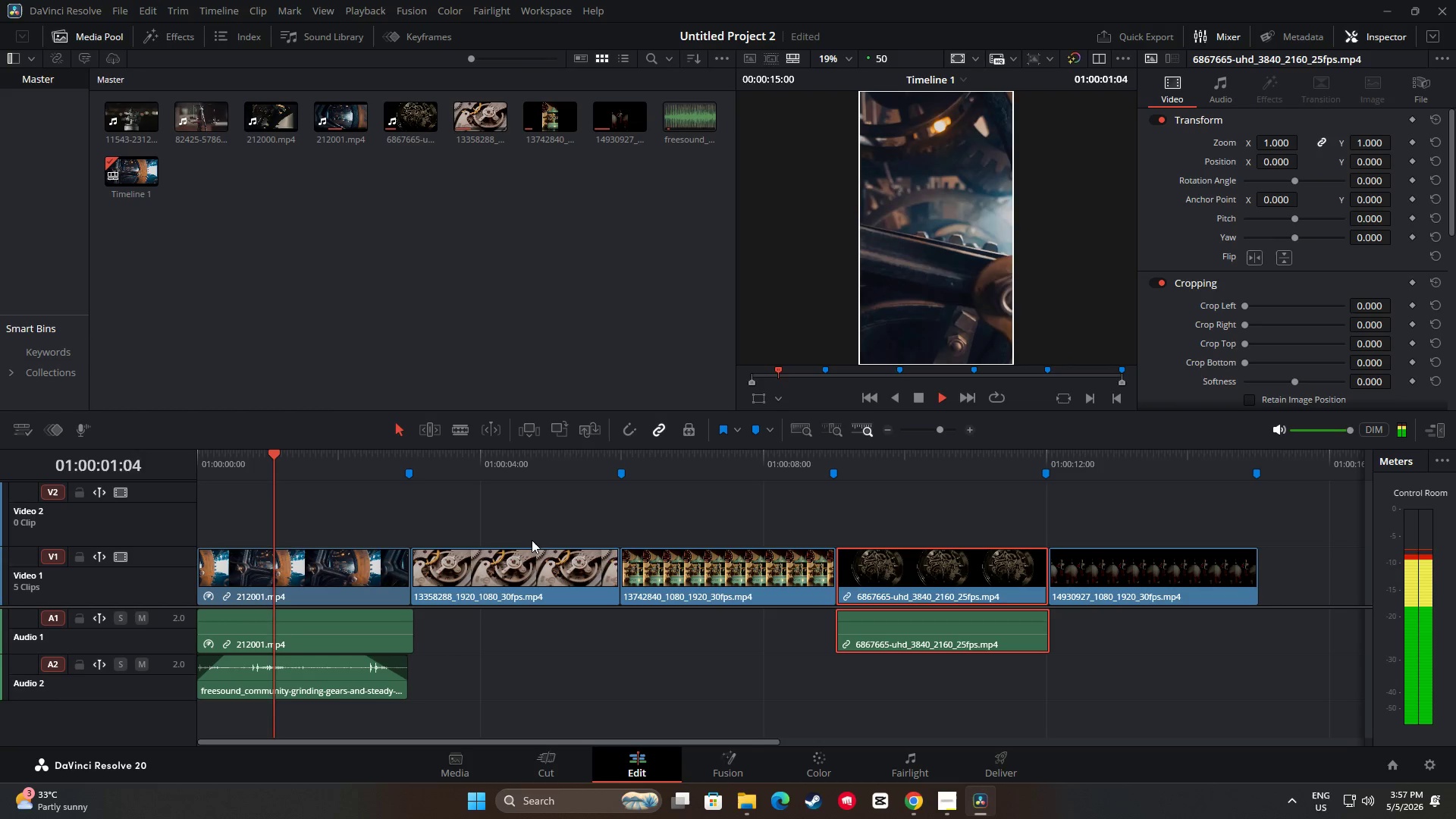 
key(Space)
 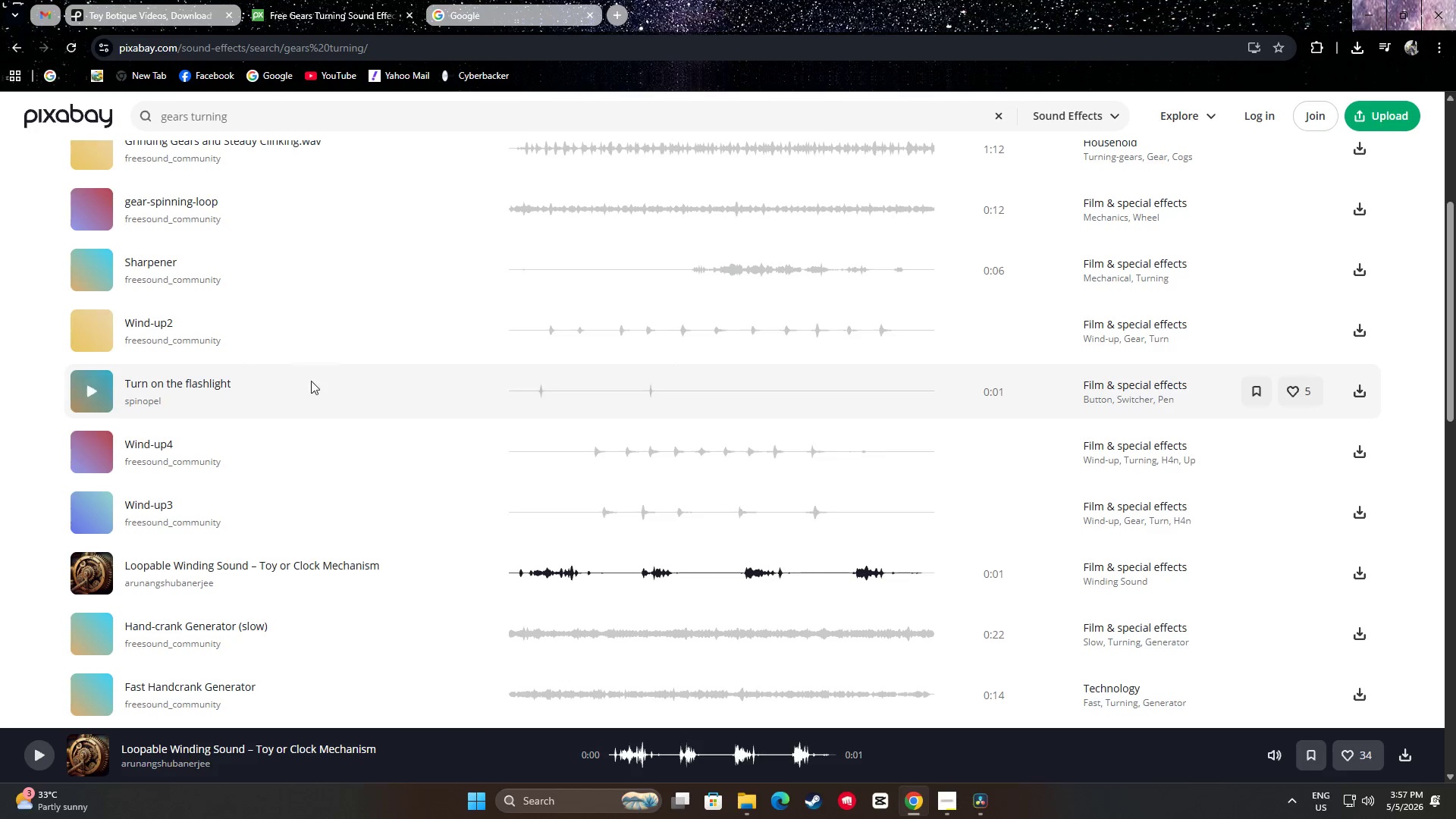 
left_click([100, 335])
 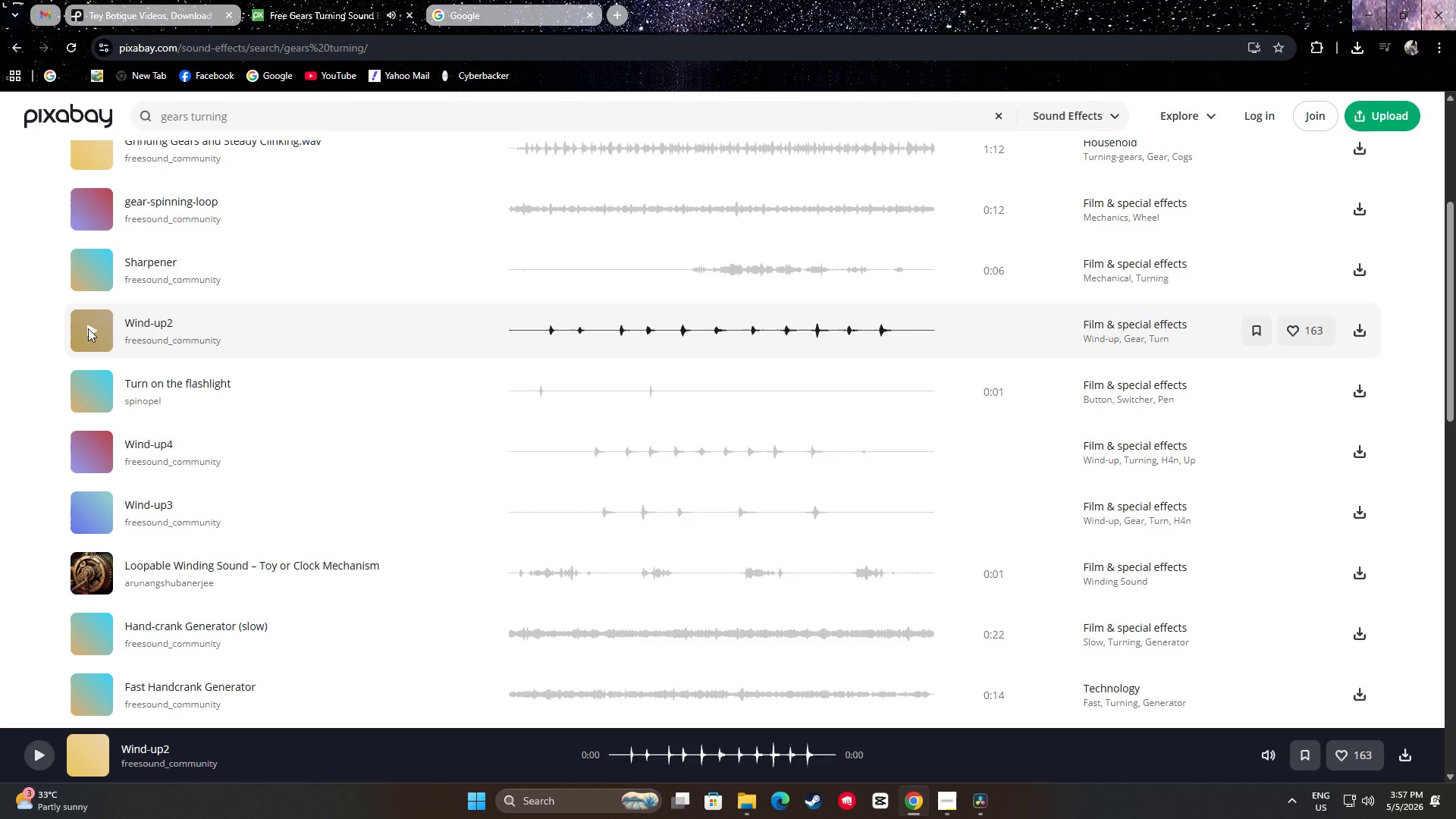 
left_click([89, 454])
 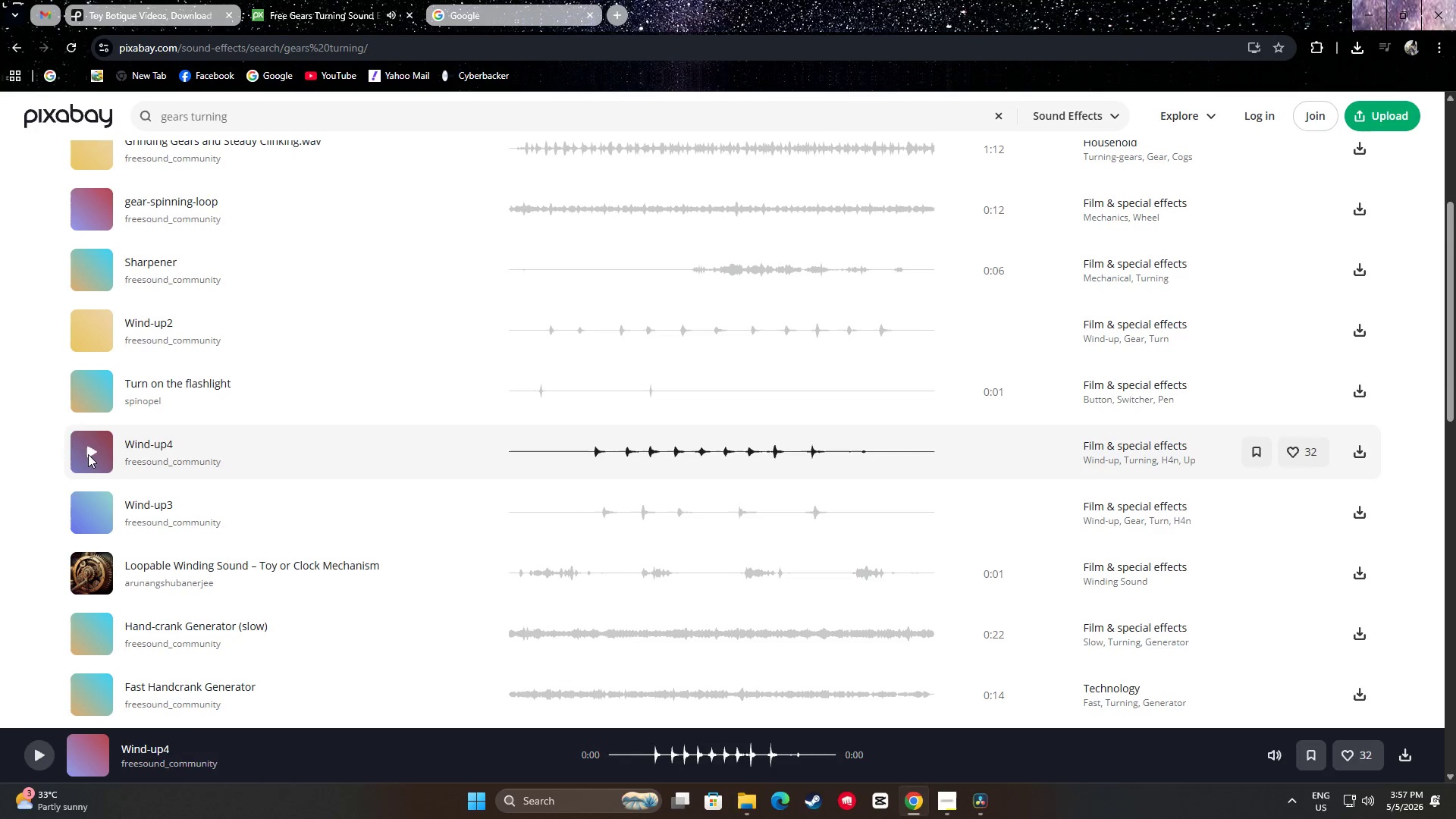 
left_click([95, 513])
 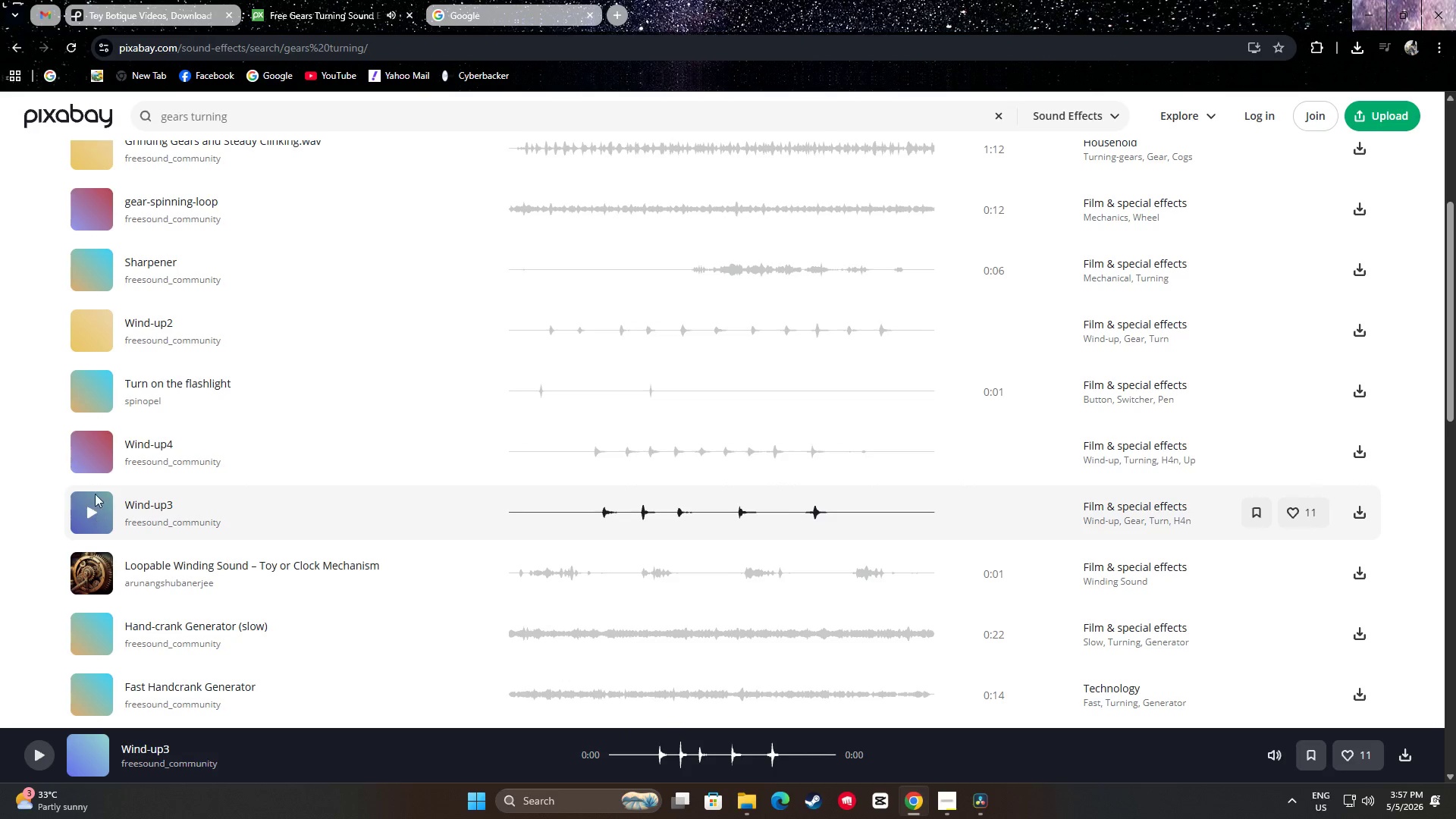 
left_click([93, 453])
 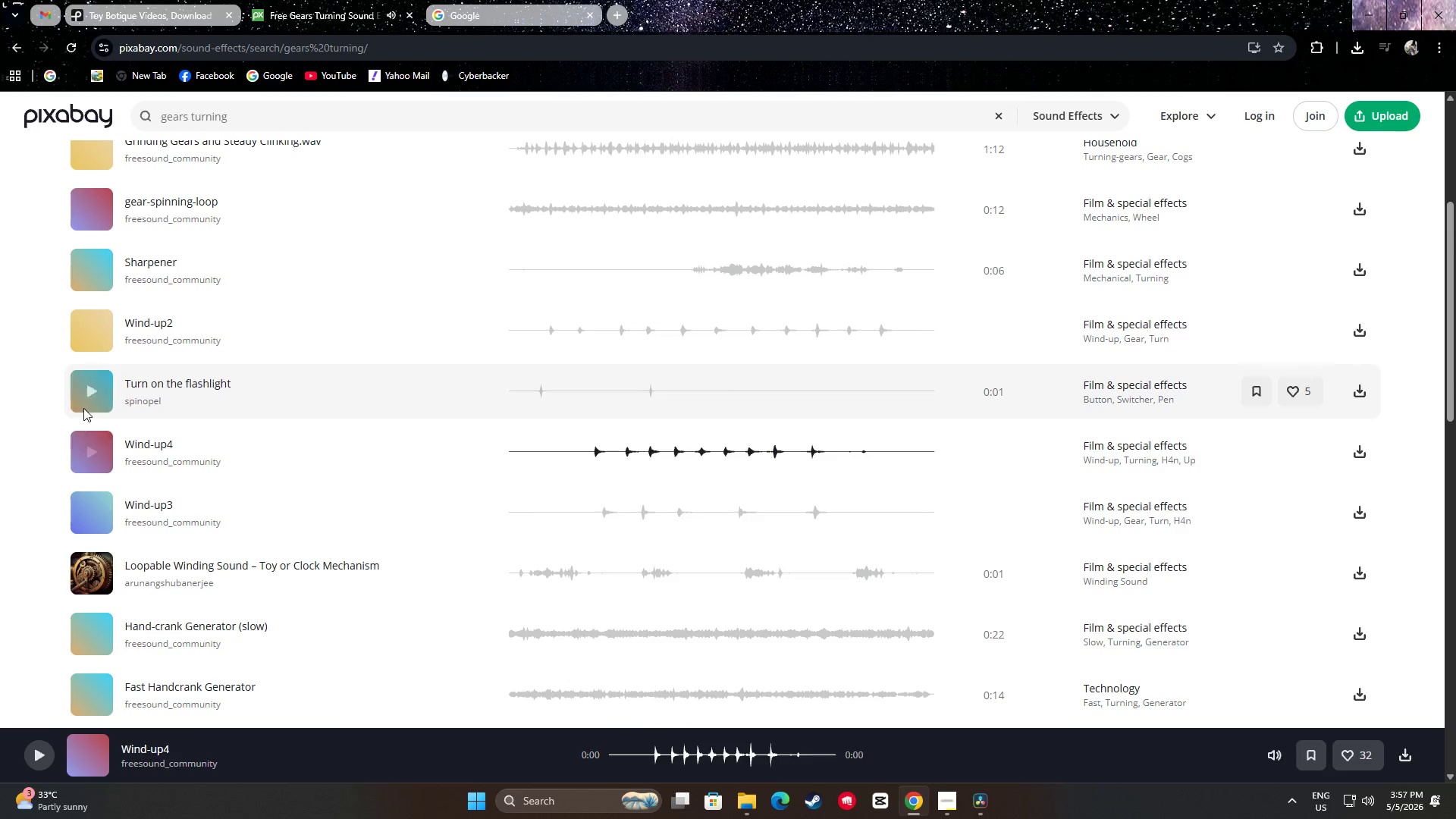 
left_click([86, 451])
 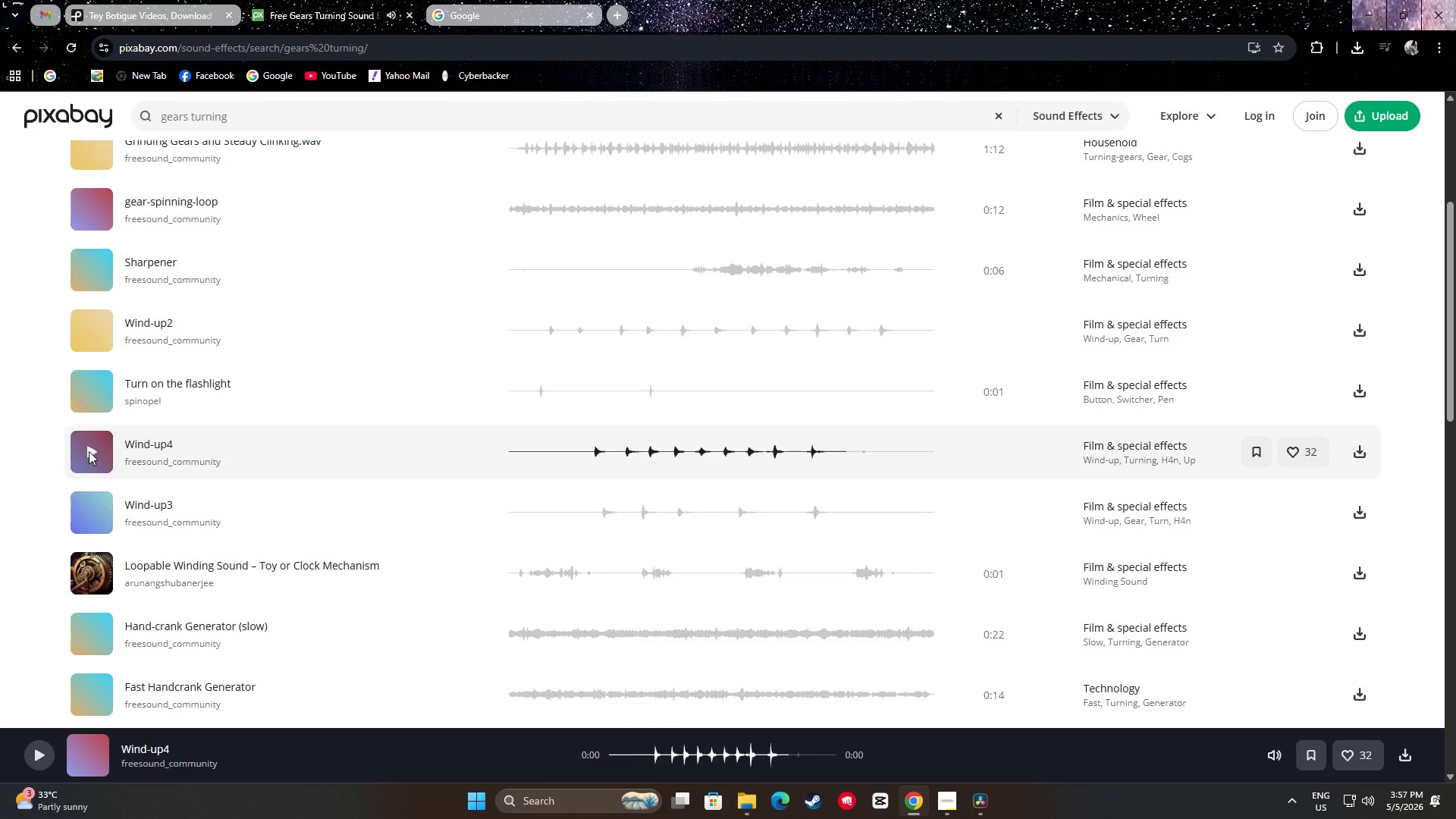 
left_click([89, 451])
 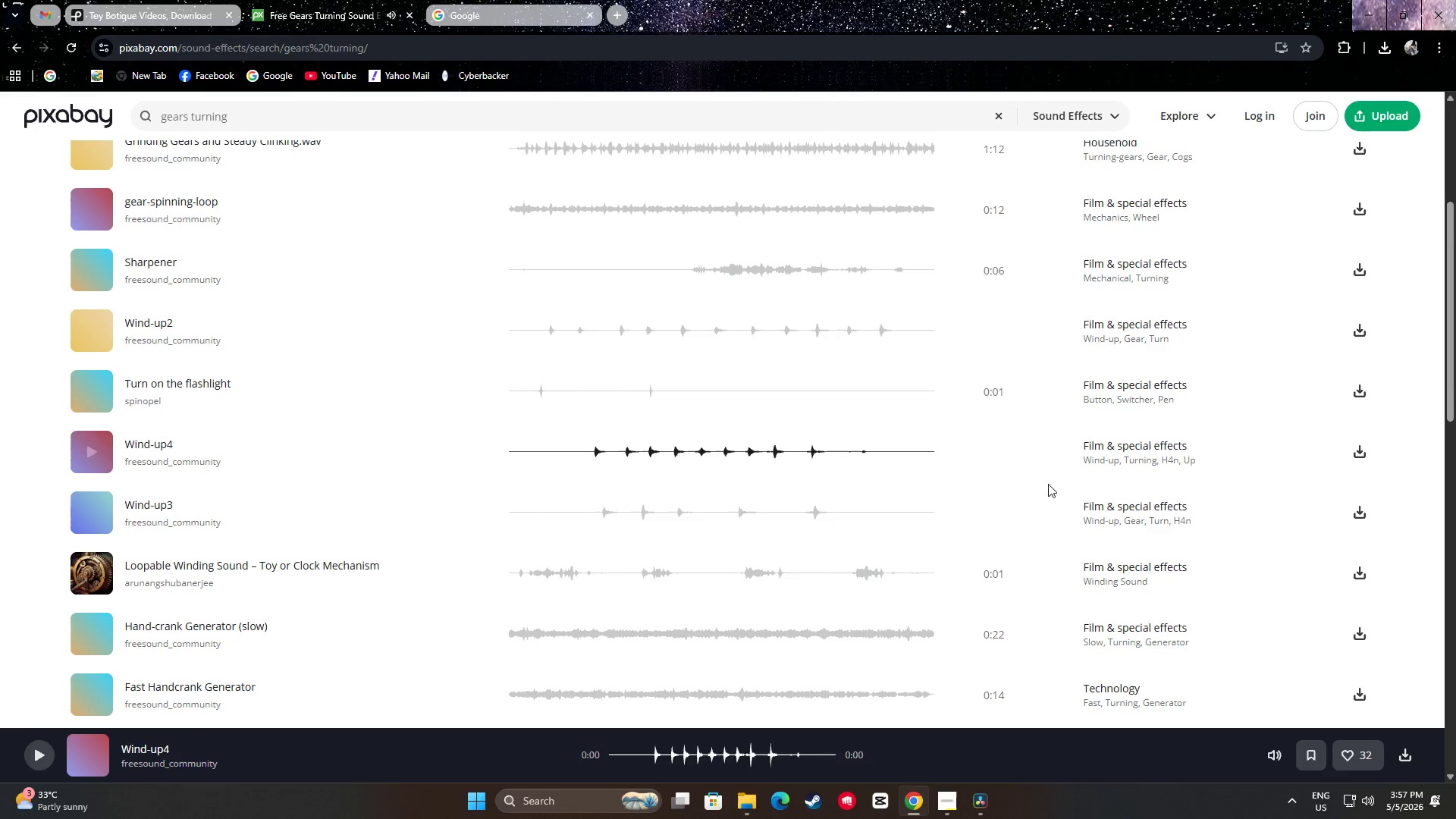 
left_click([1359, 450])
 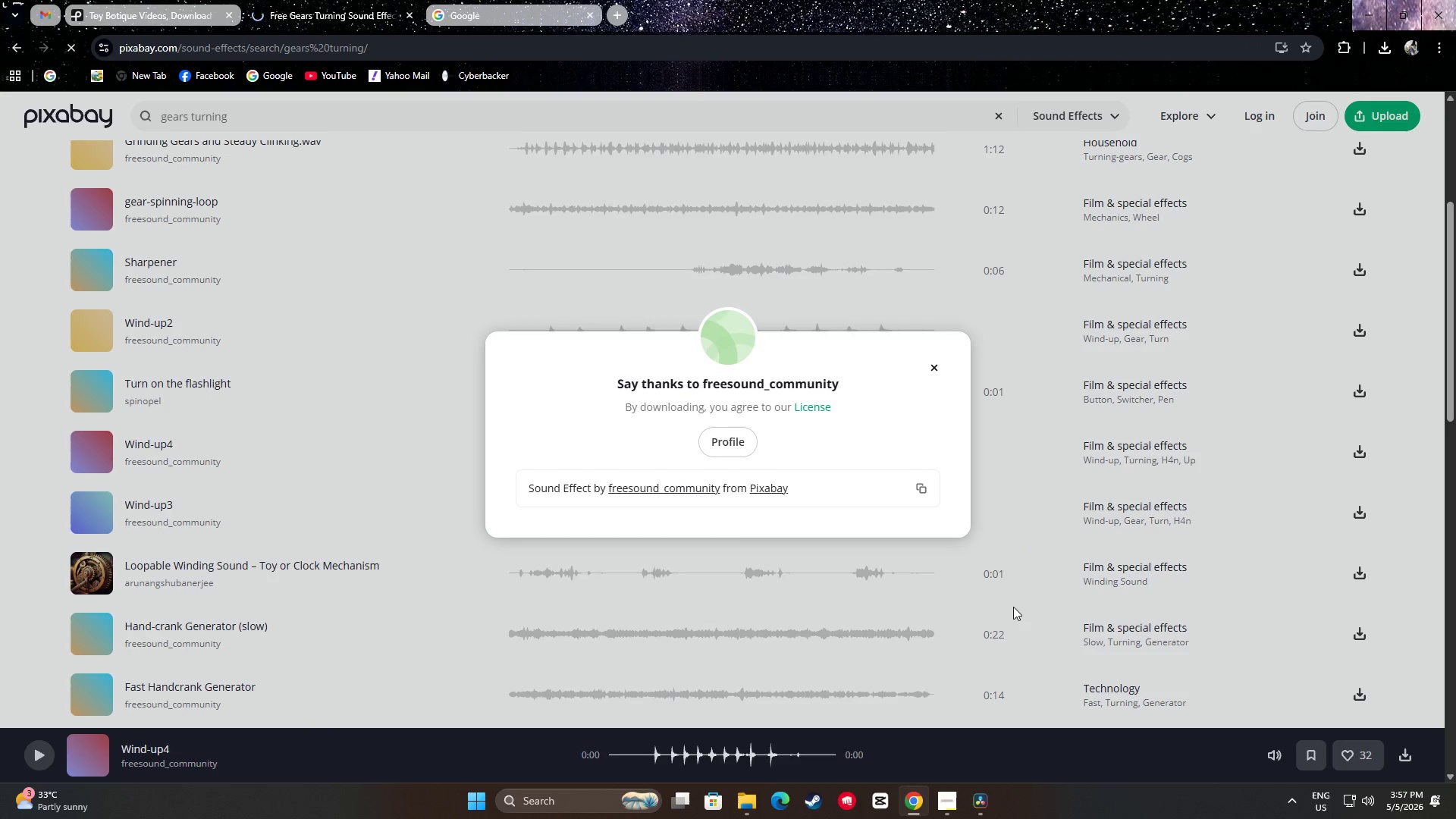 
left_click([934, 364])
 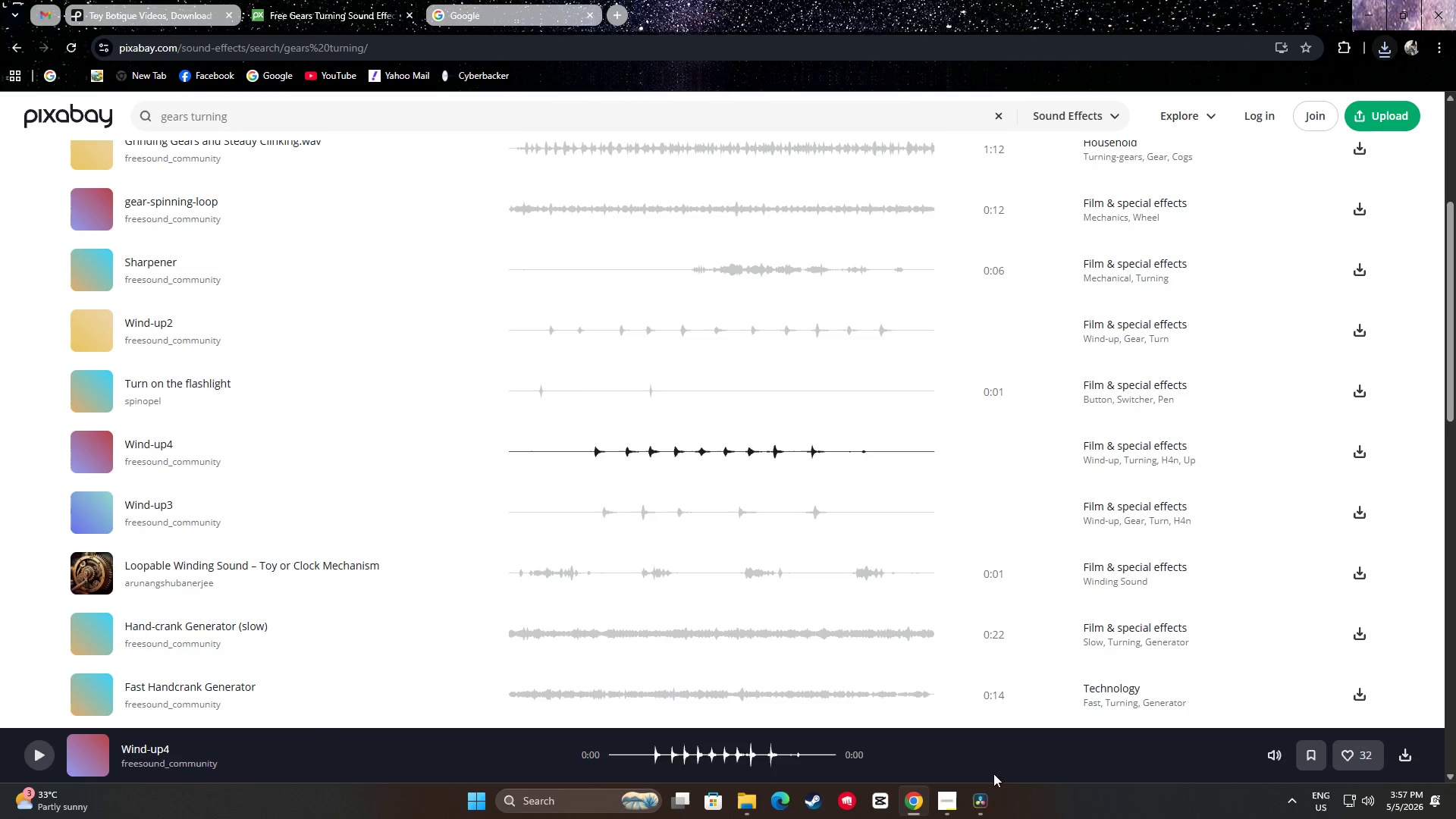 
left_click([979, 802])
 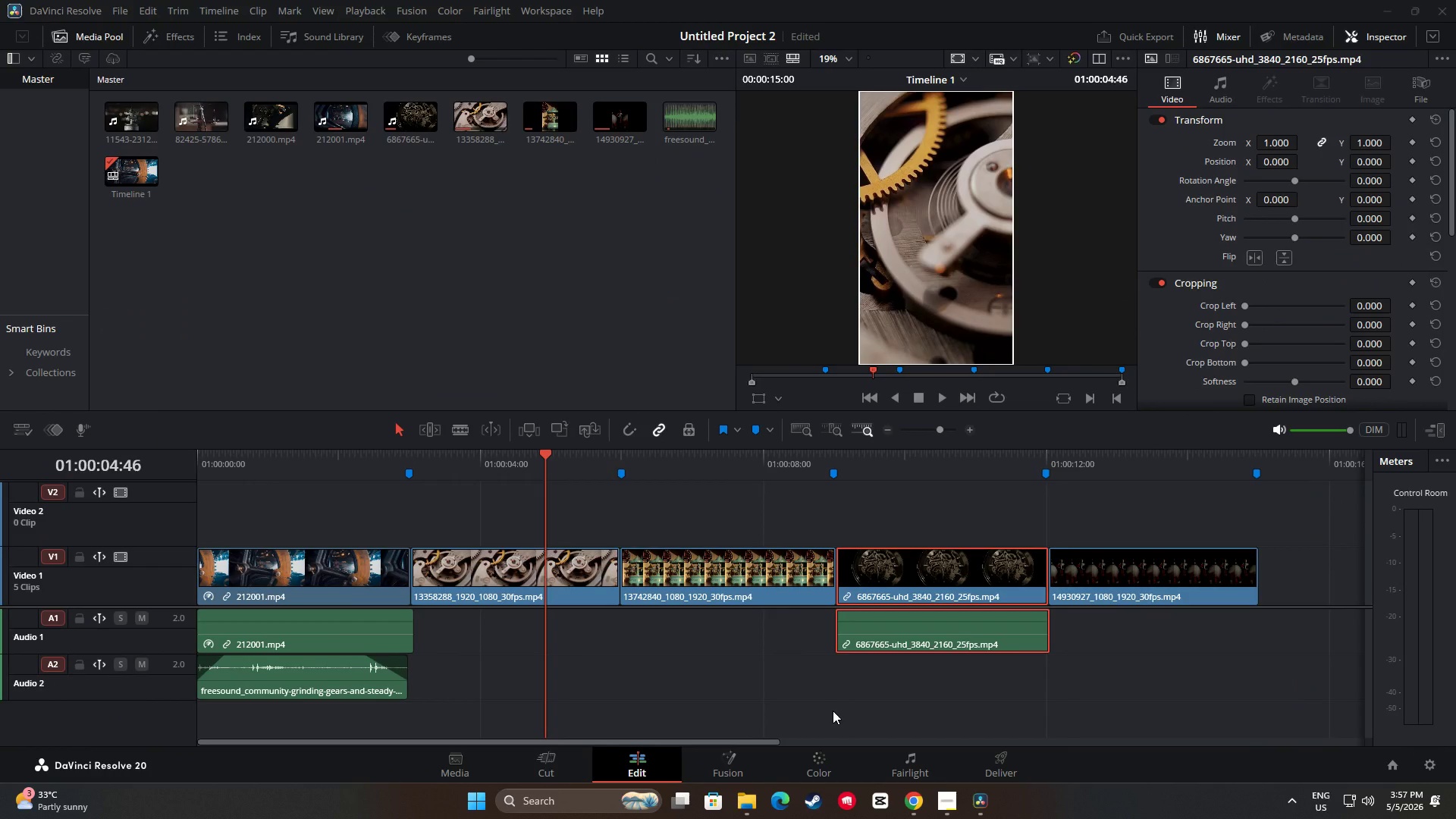 
wait(6.83)
 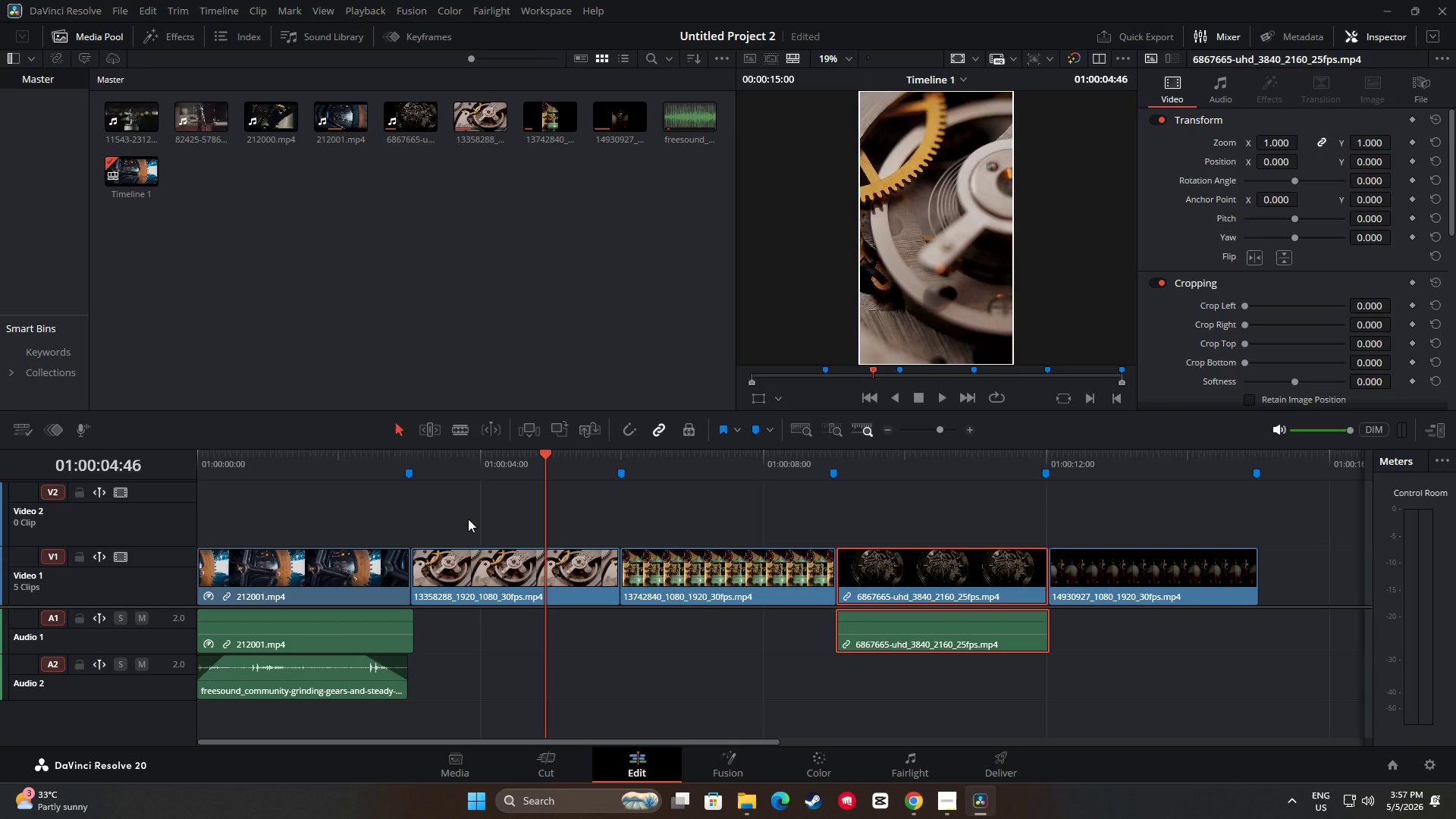 
left_click([747, 795])
 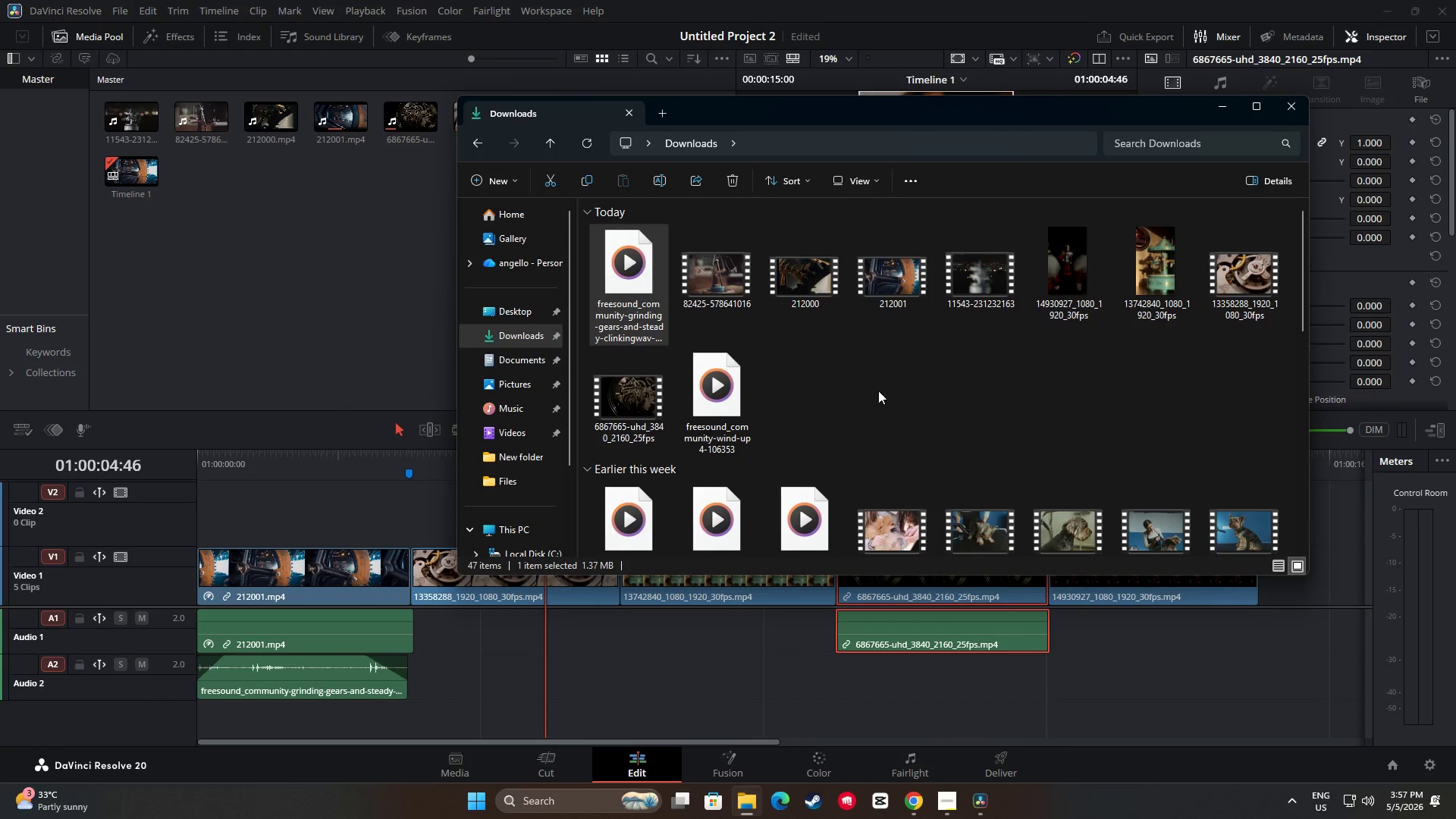 
left_click_drag(start_coordinate=[730, 392], to_coordinate=[626, 628])
 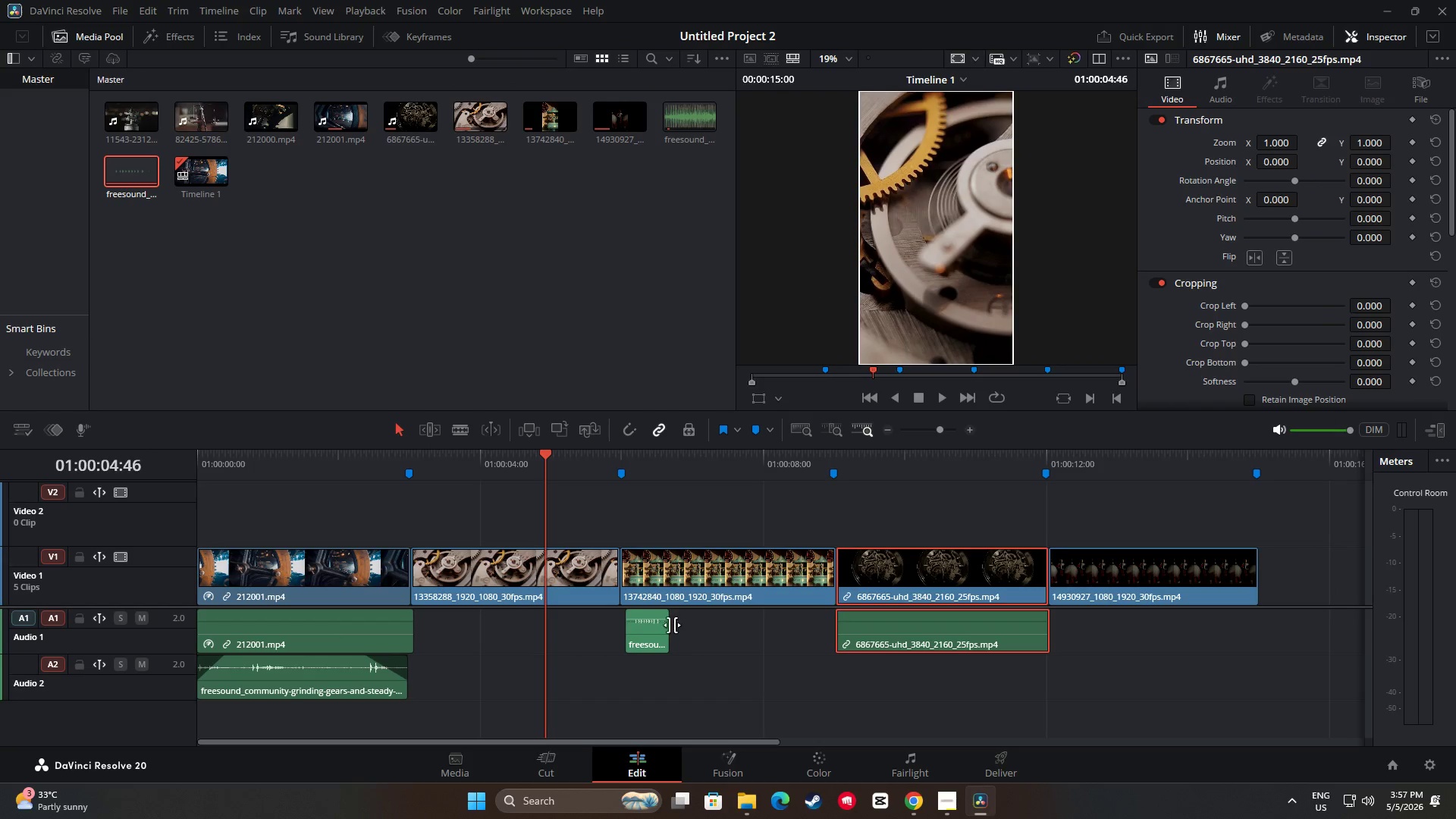 
left_click_drag(start_coordinate=[668, 629], to_coordinate=[688, 632])
 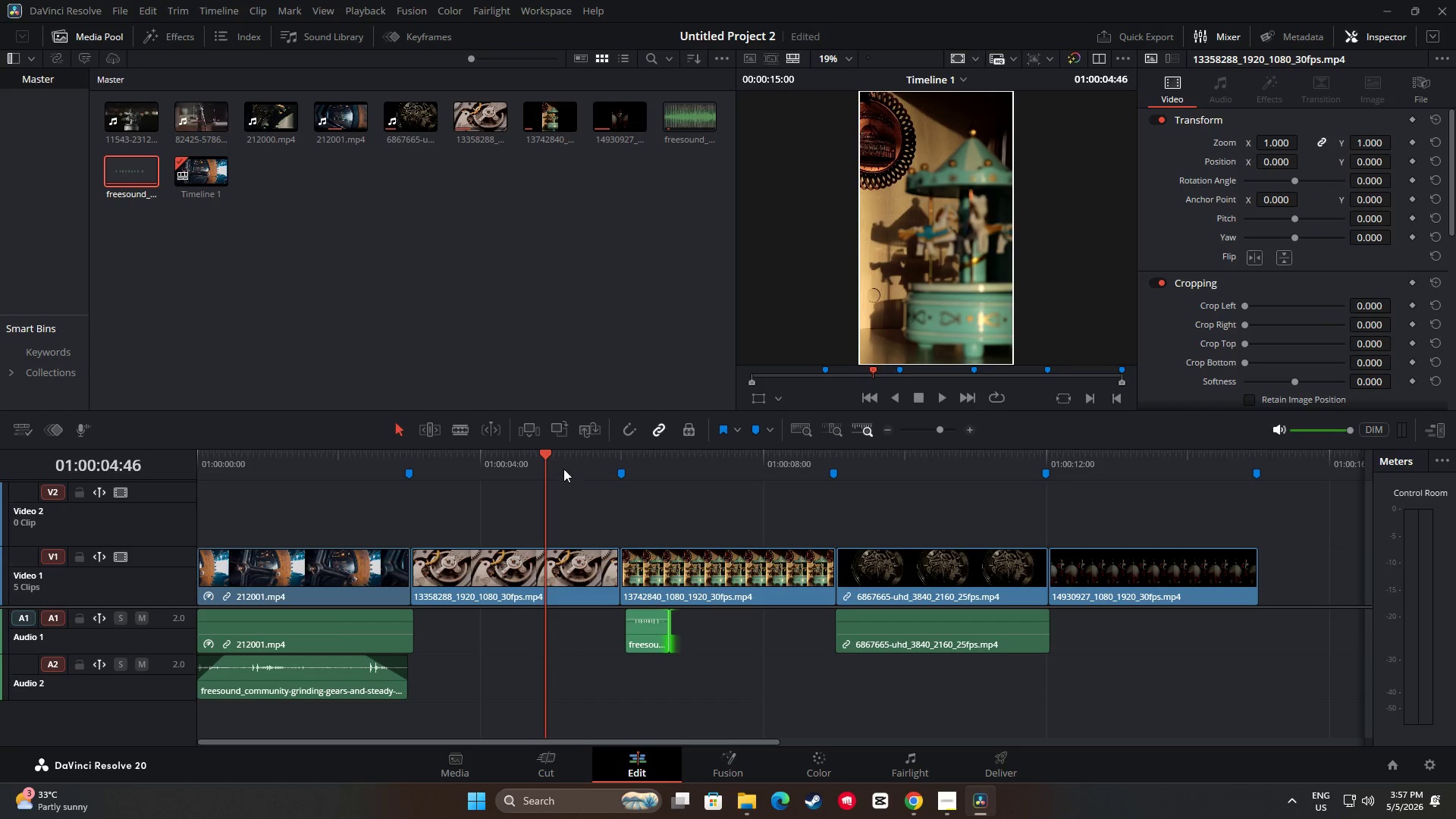 
left_click_drag(start_coordinate=[549, 453], to_coordinate=[631, 472])
 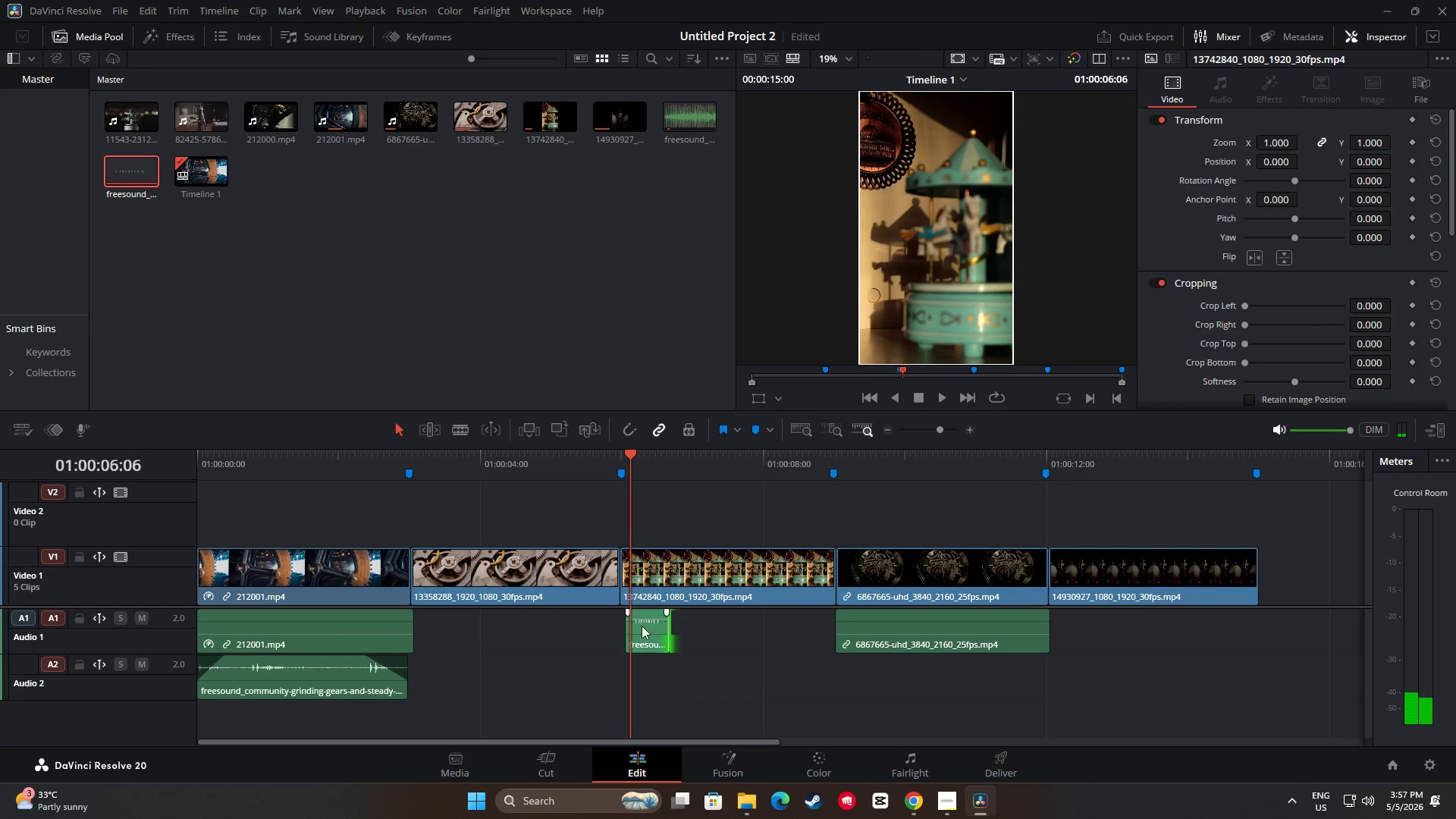 
left_click_drag(start_coordinate=[641, 626], to_coordinate=[425, 613])
 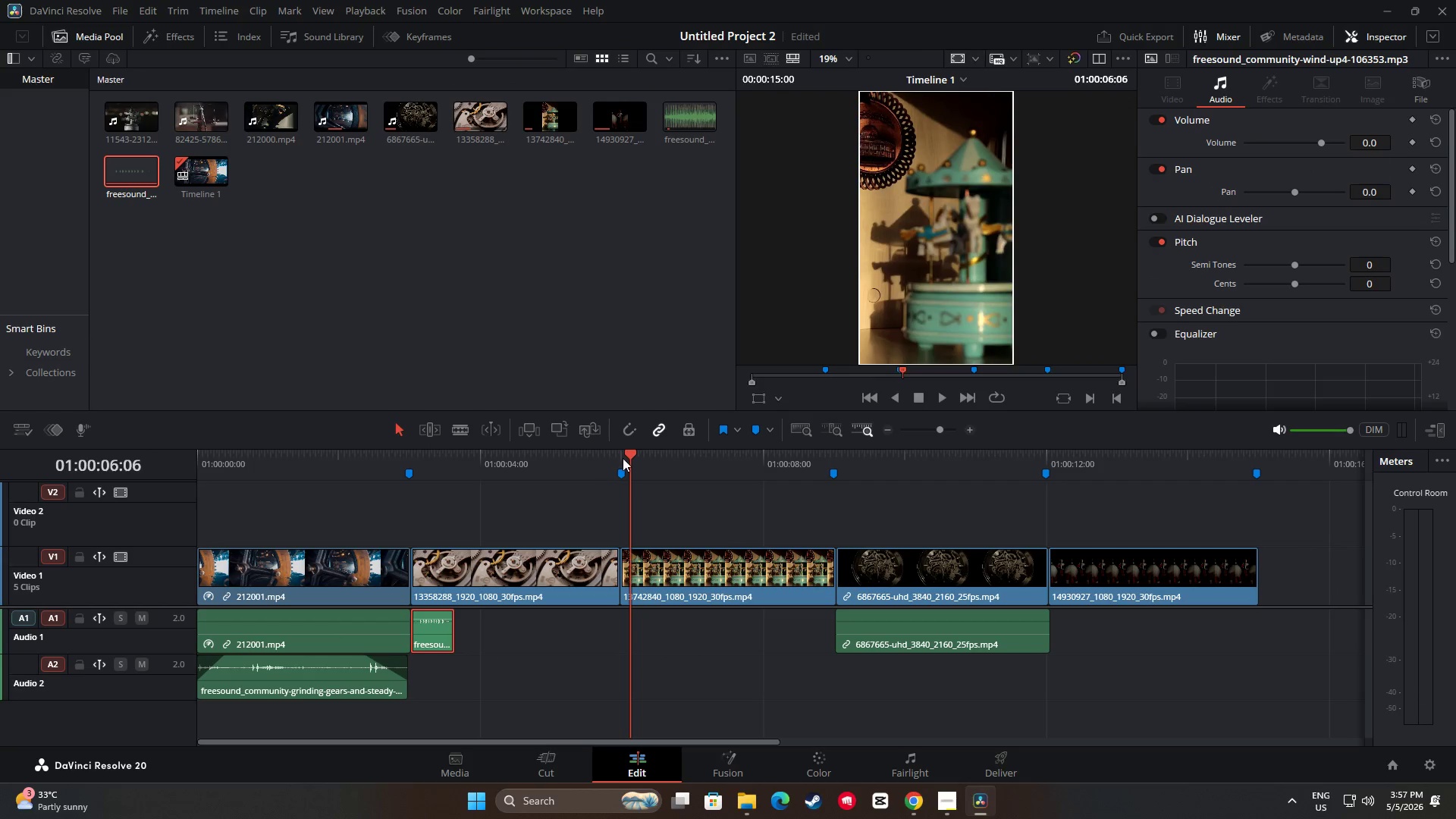 
left_click_drag(start_coordinate=[626, 454], to_coordinate=[402, 457])
 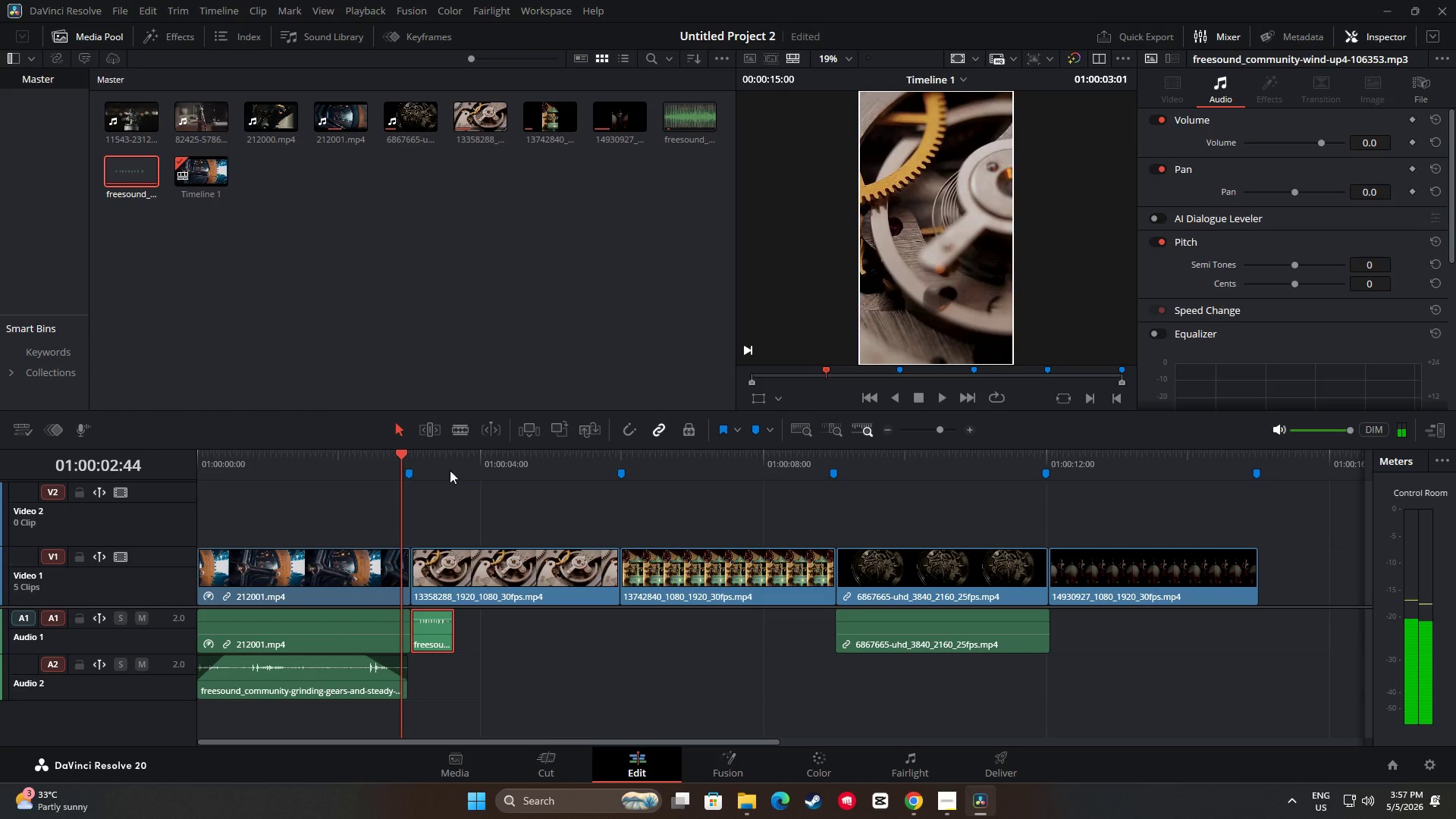 
key(Space)
 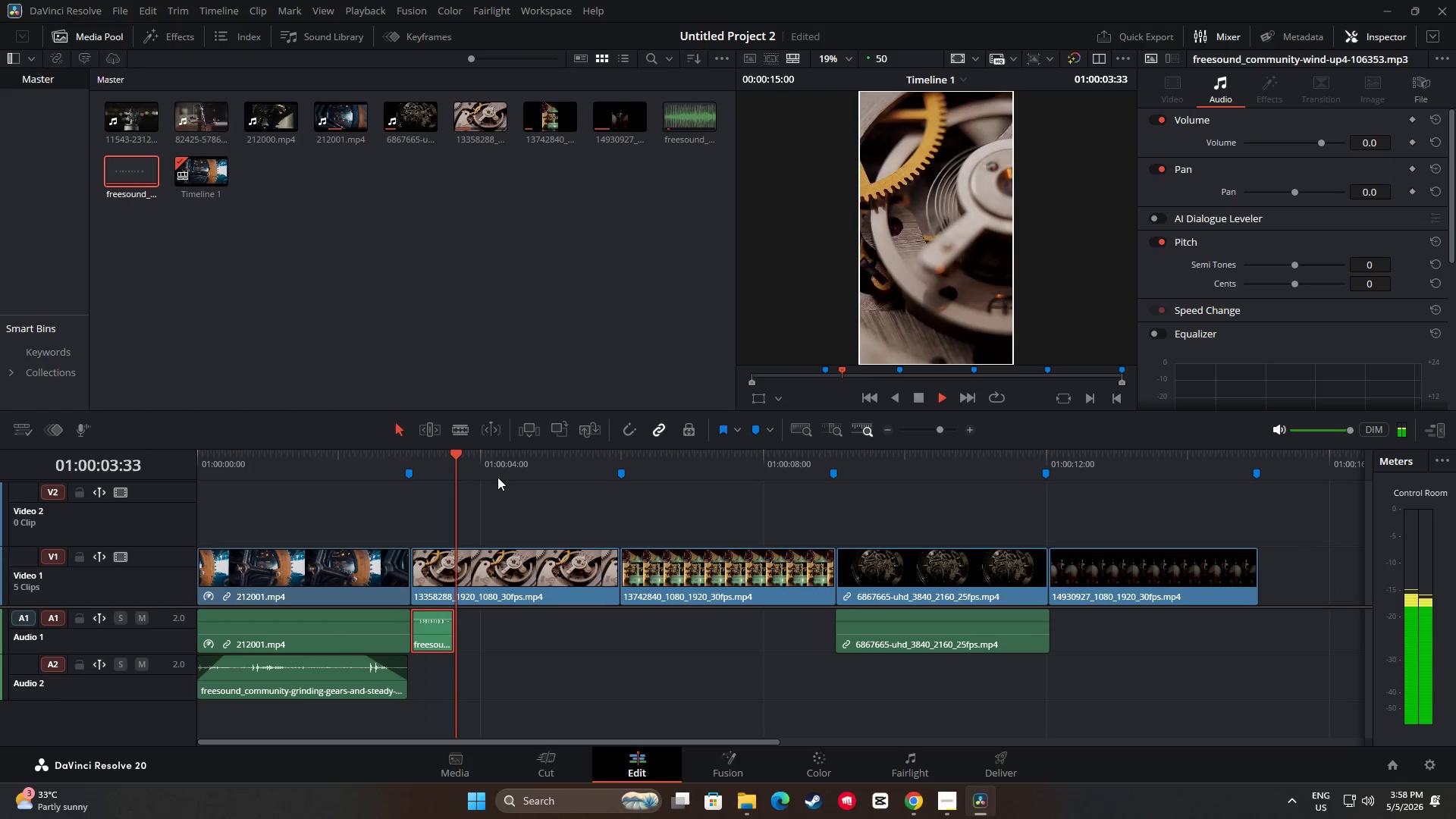 
key(Space)
 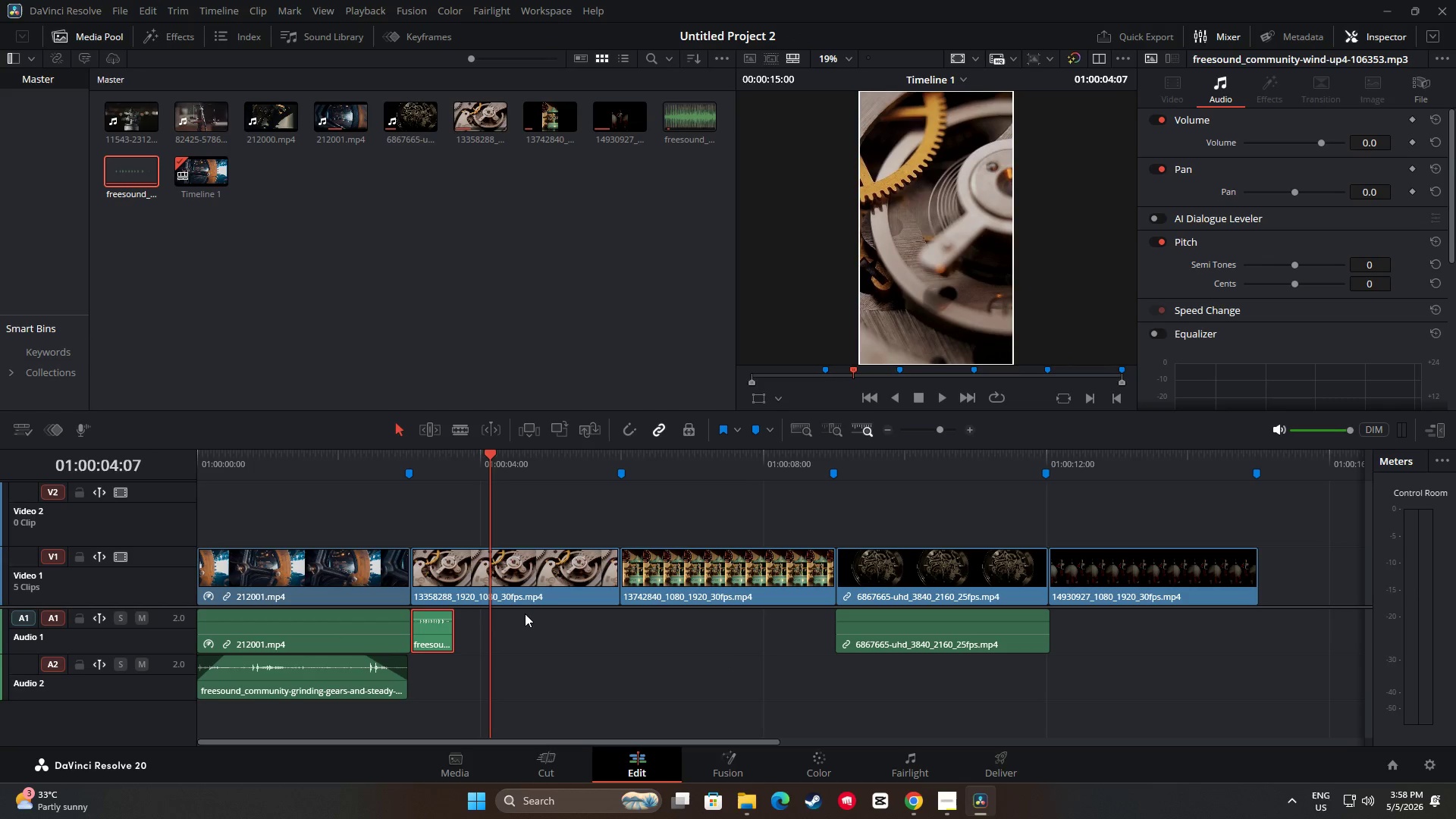 
wait(6.16)
 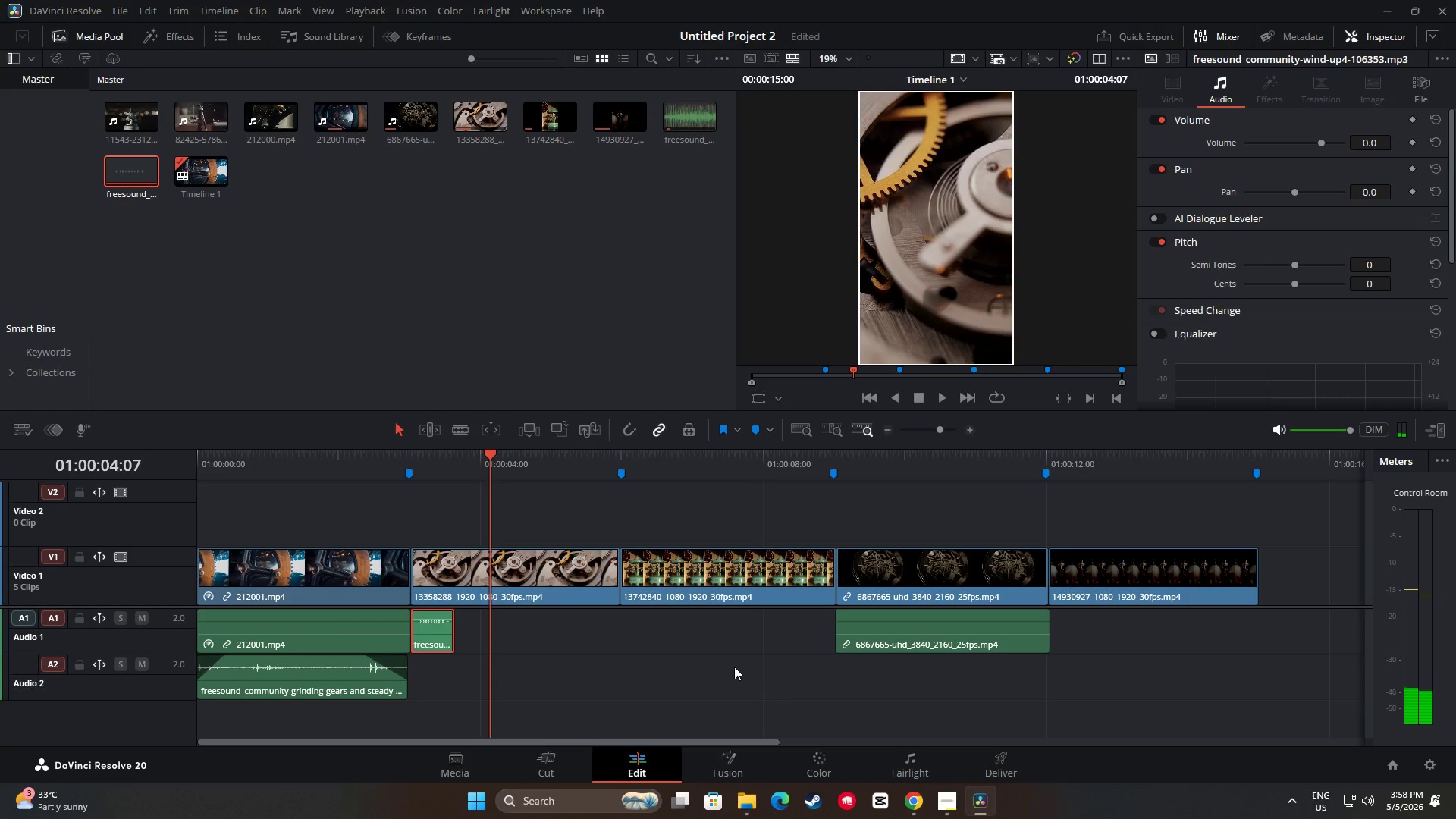 
left_click_drag(start_coordinate=[490, 449], to_coordinate=[368, 458])
 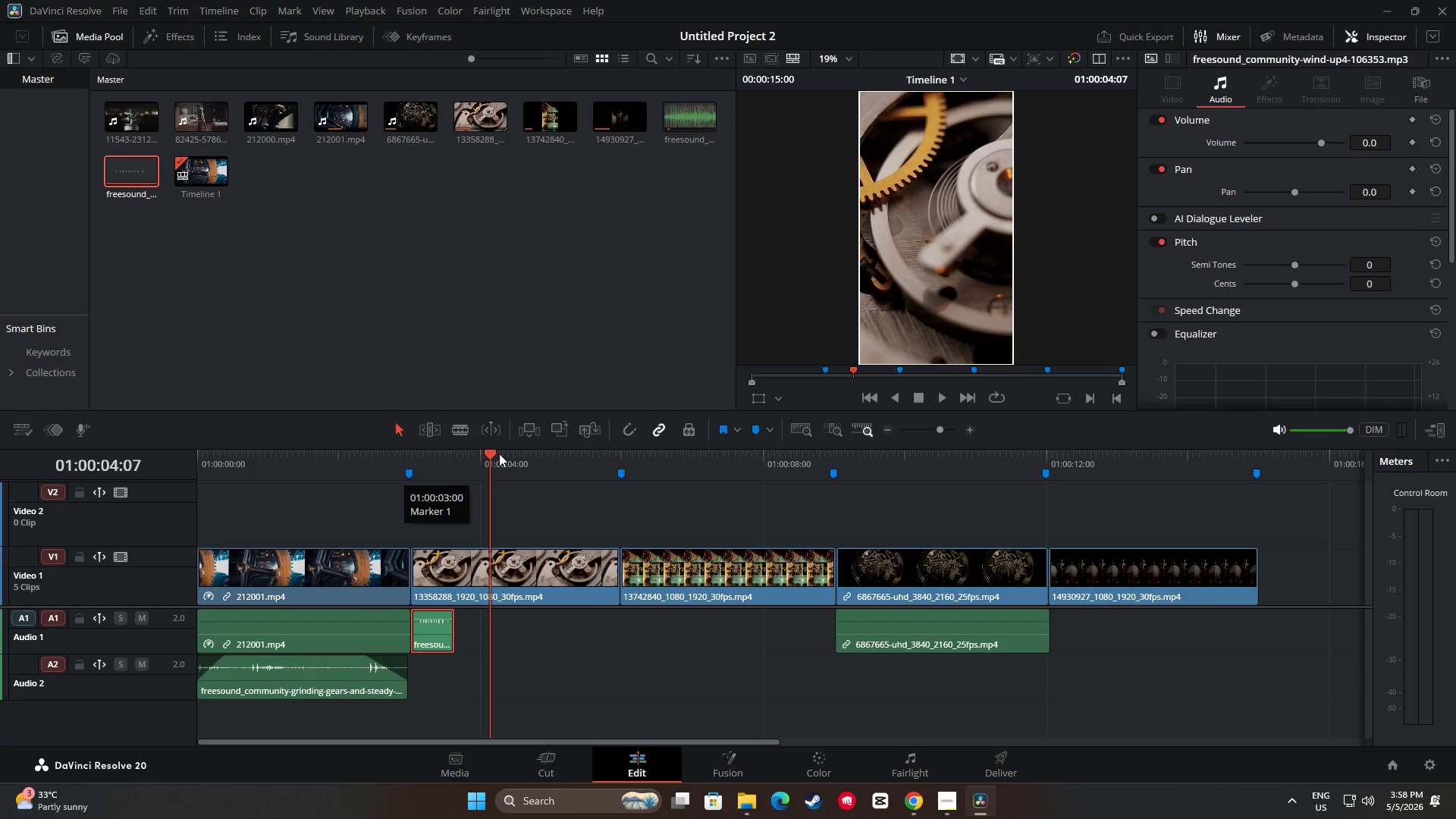 
left_click_drag(start_coordinate=[488, 453], to_coordinate=[196, 444])
 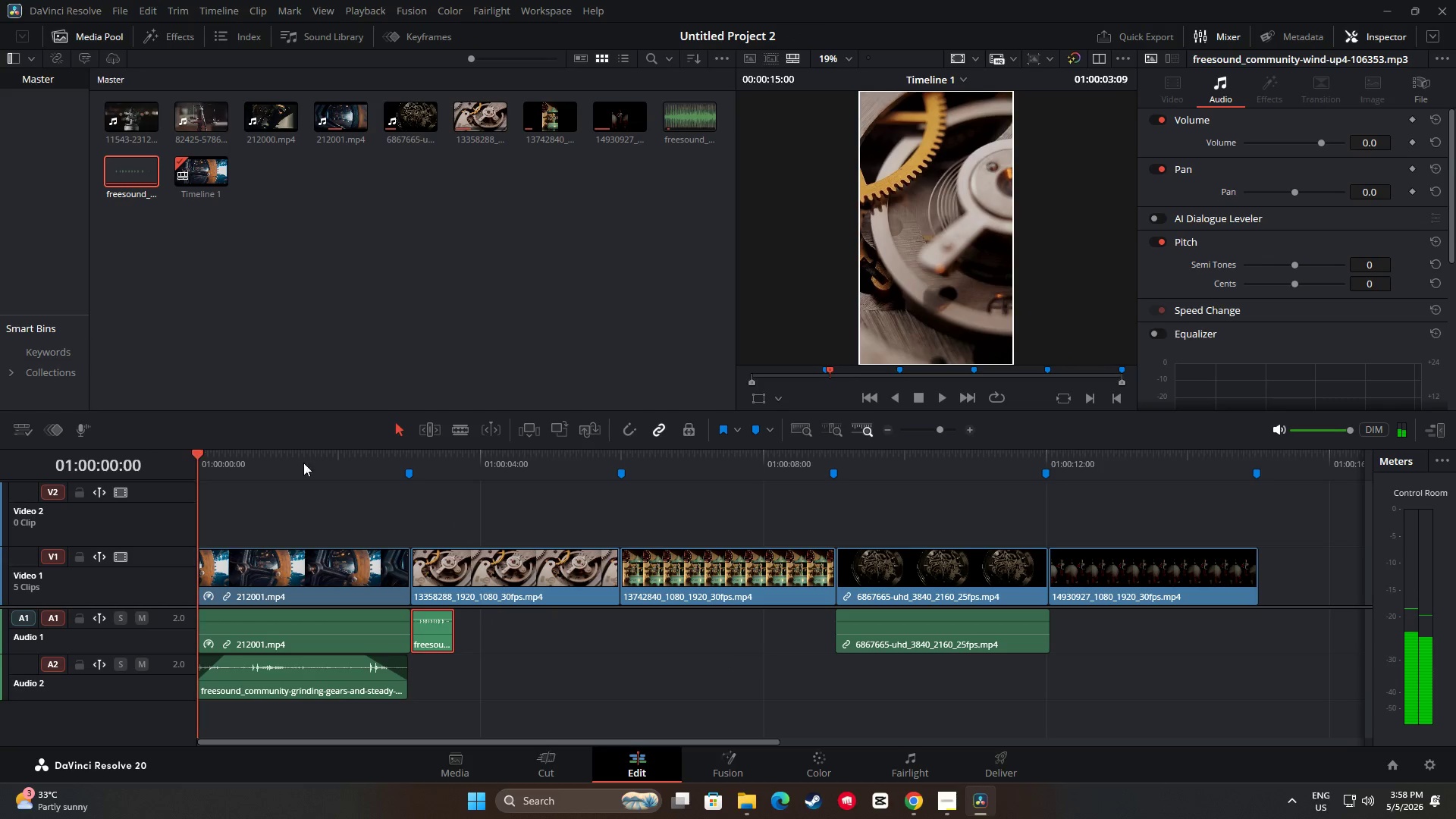 
key(Space)
 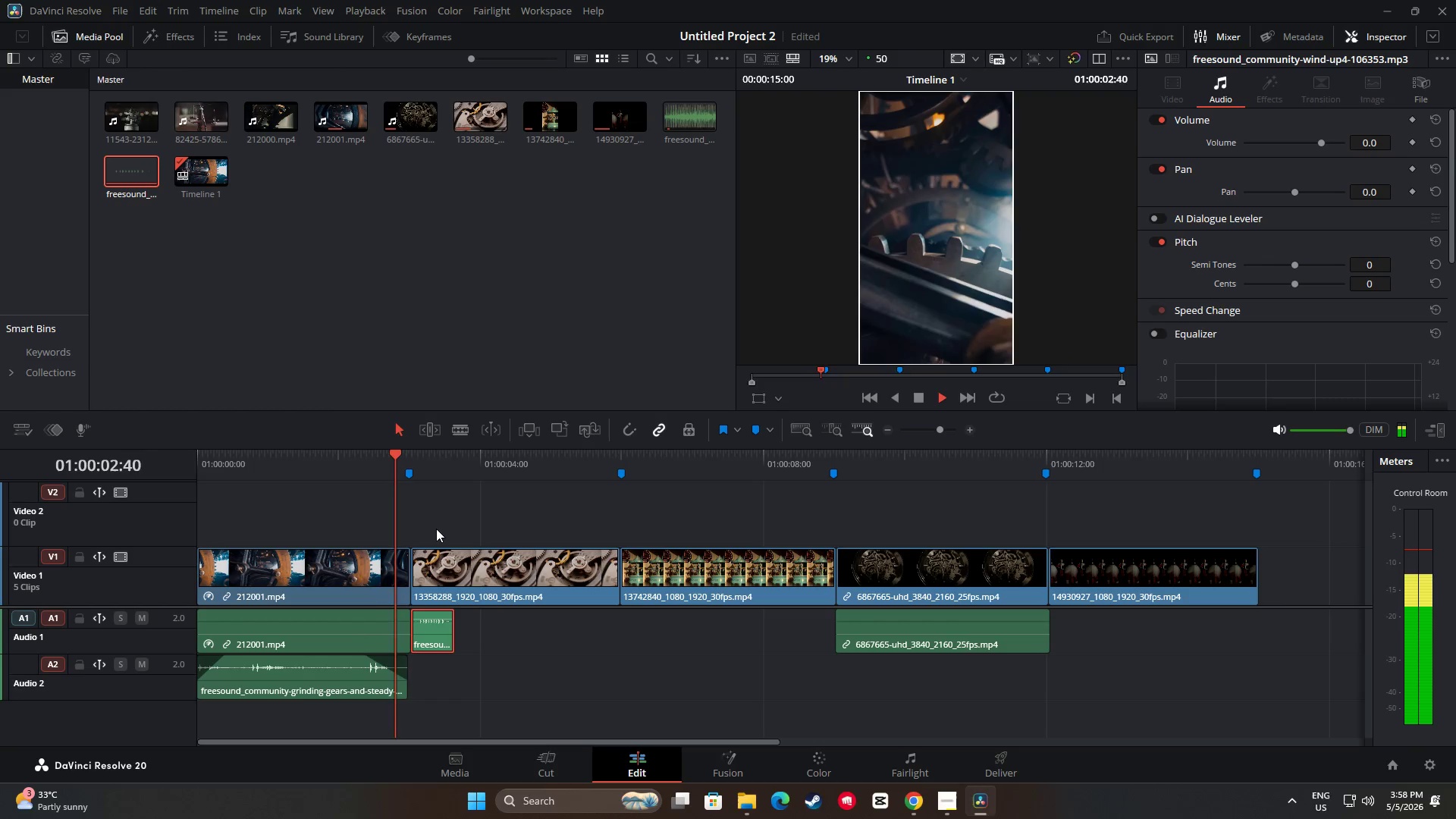 
key(Space)
 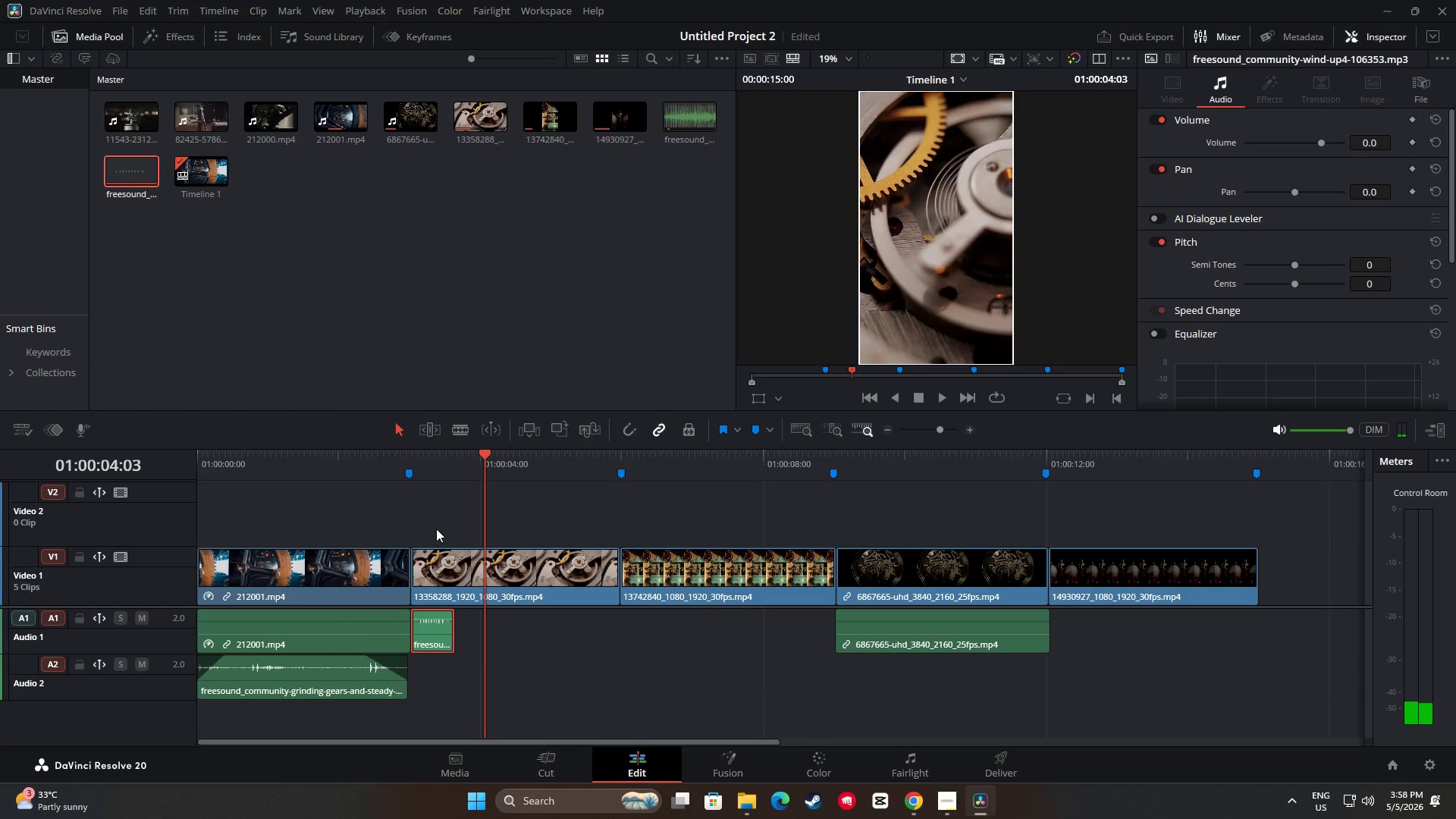 
key(Space)
 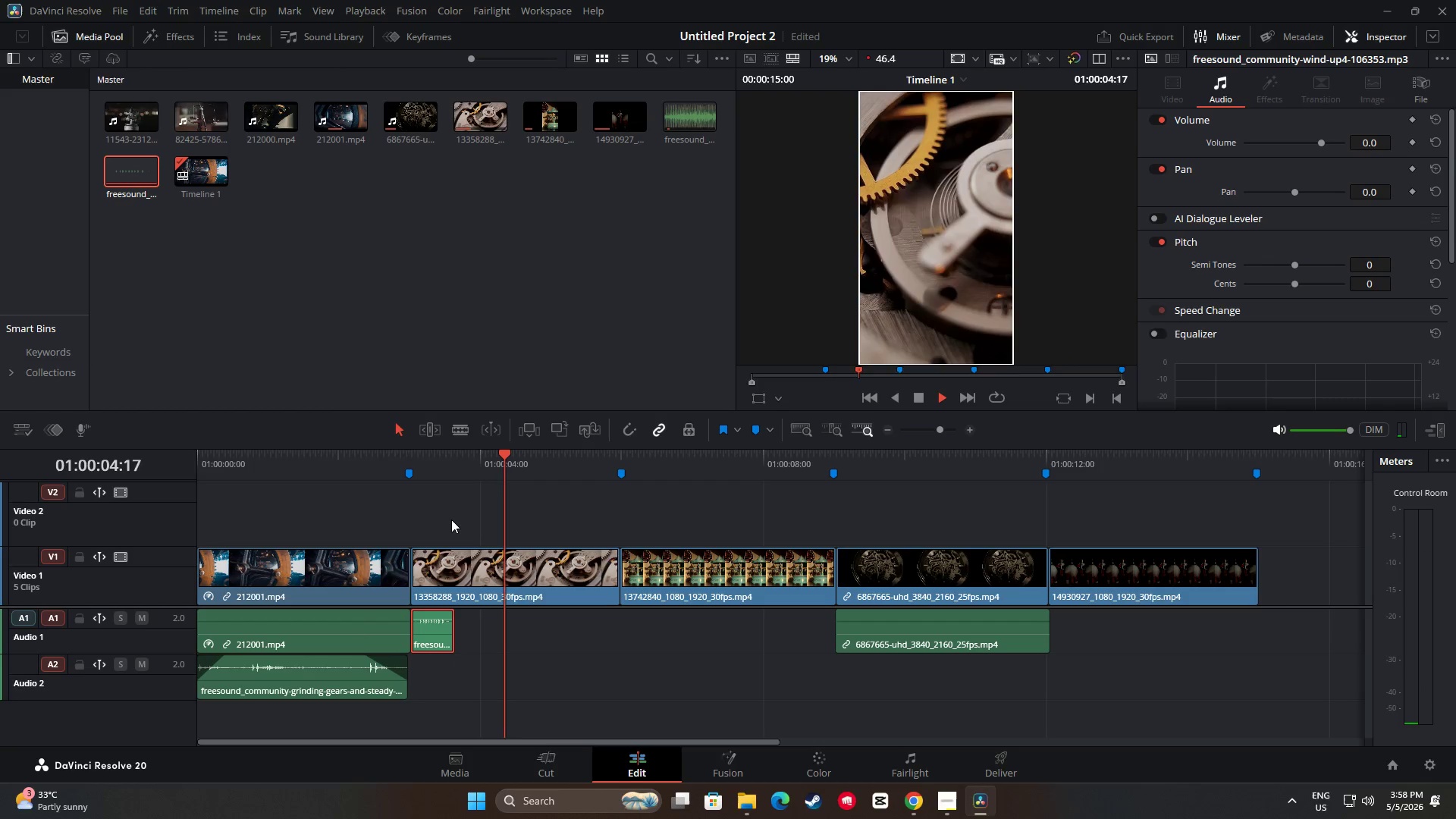 
key(Space)
 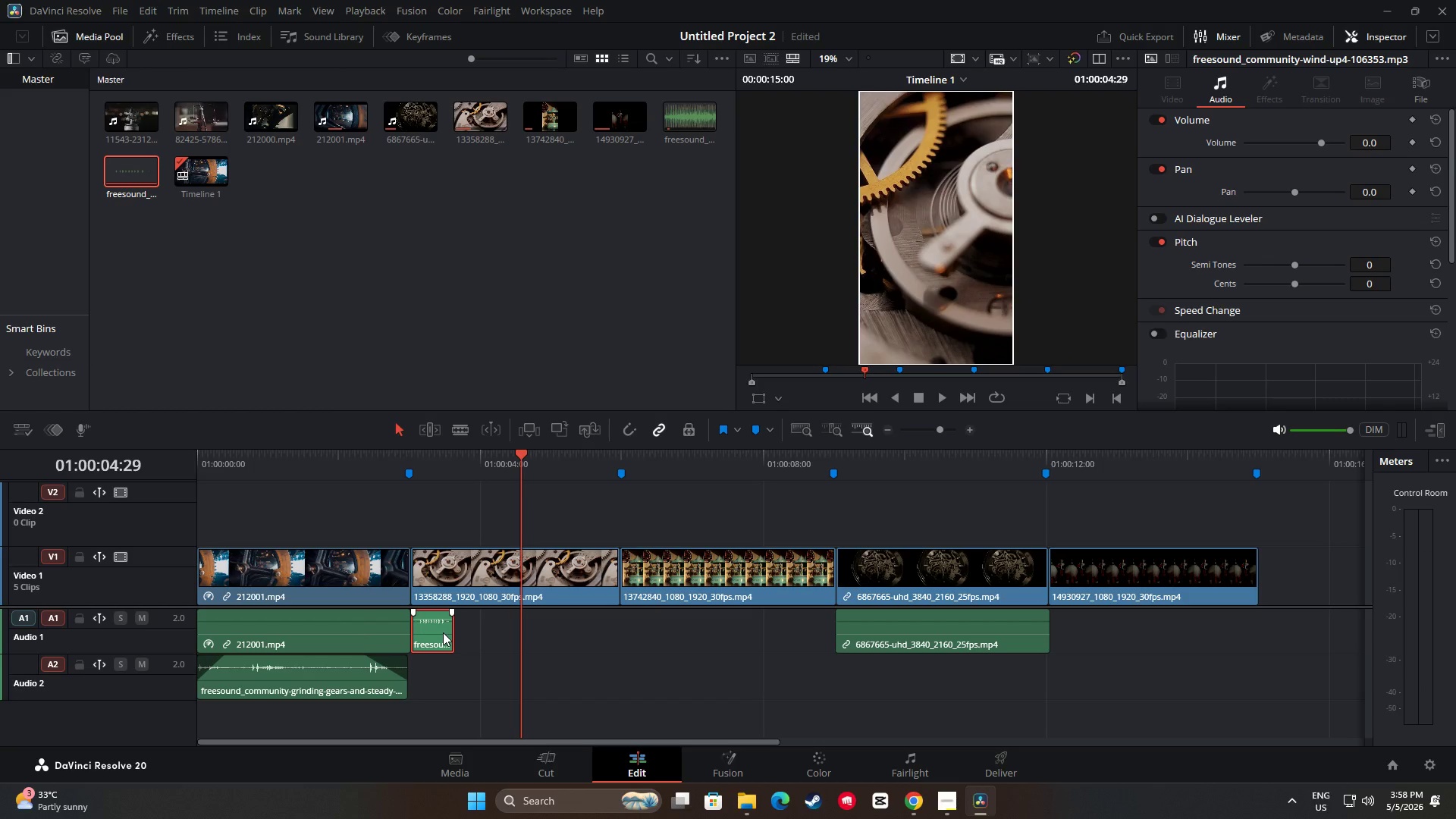 
left_click([443, 632])
 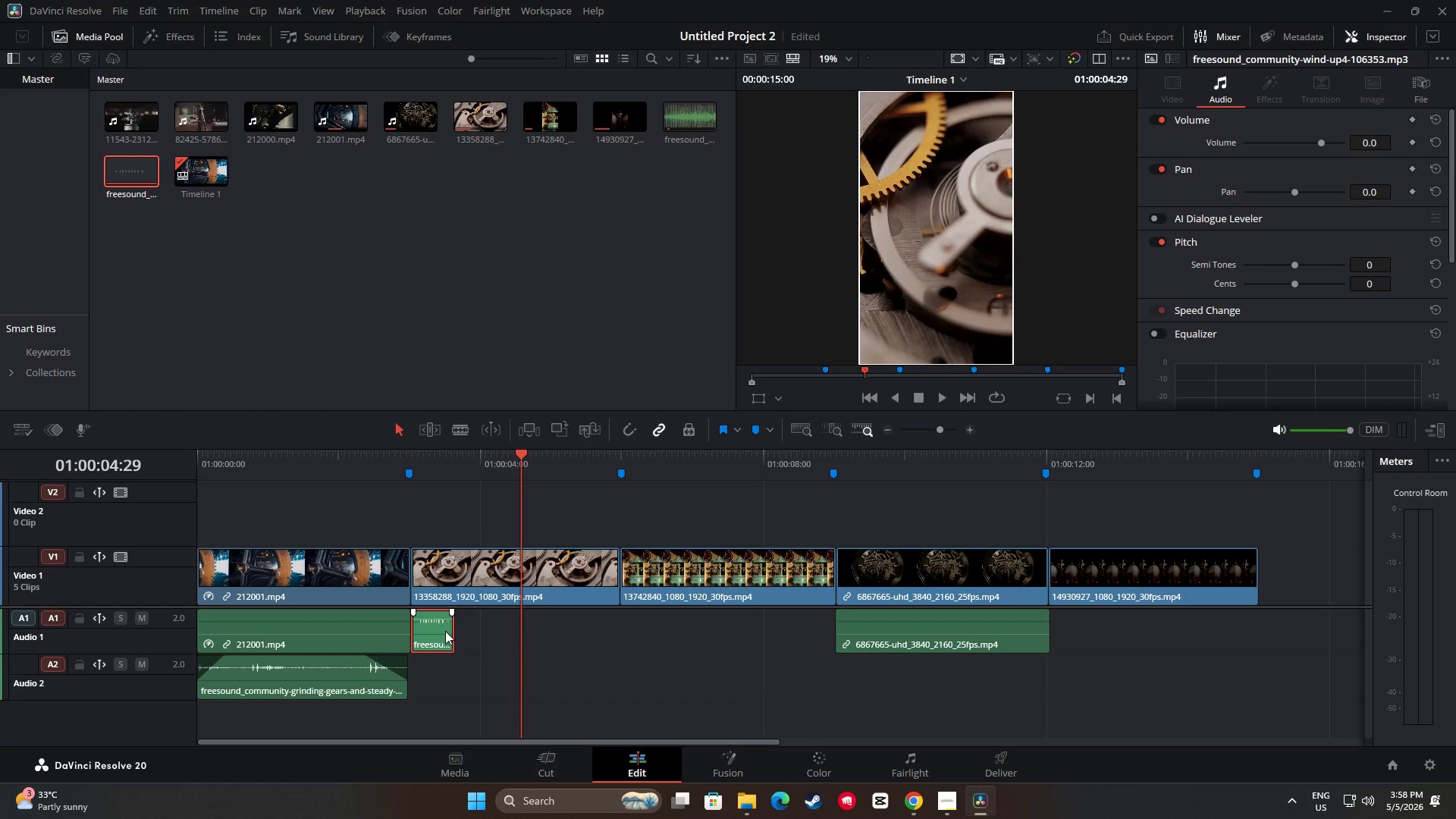 
key(Backspace)
 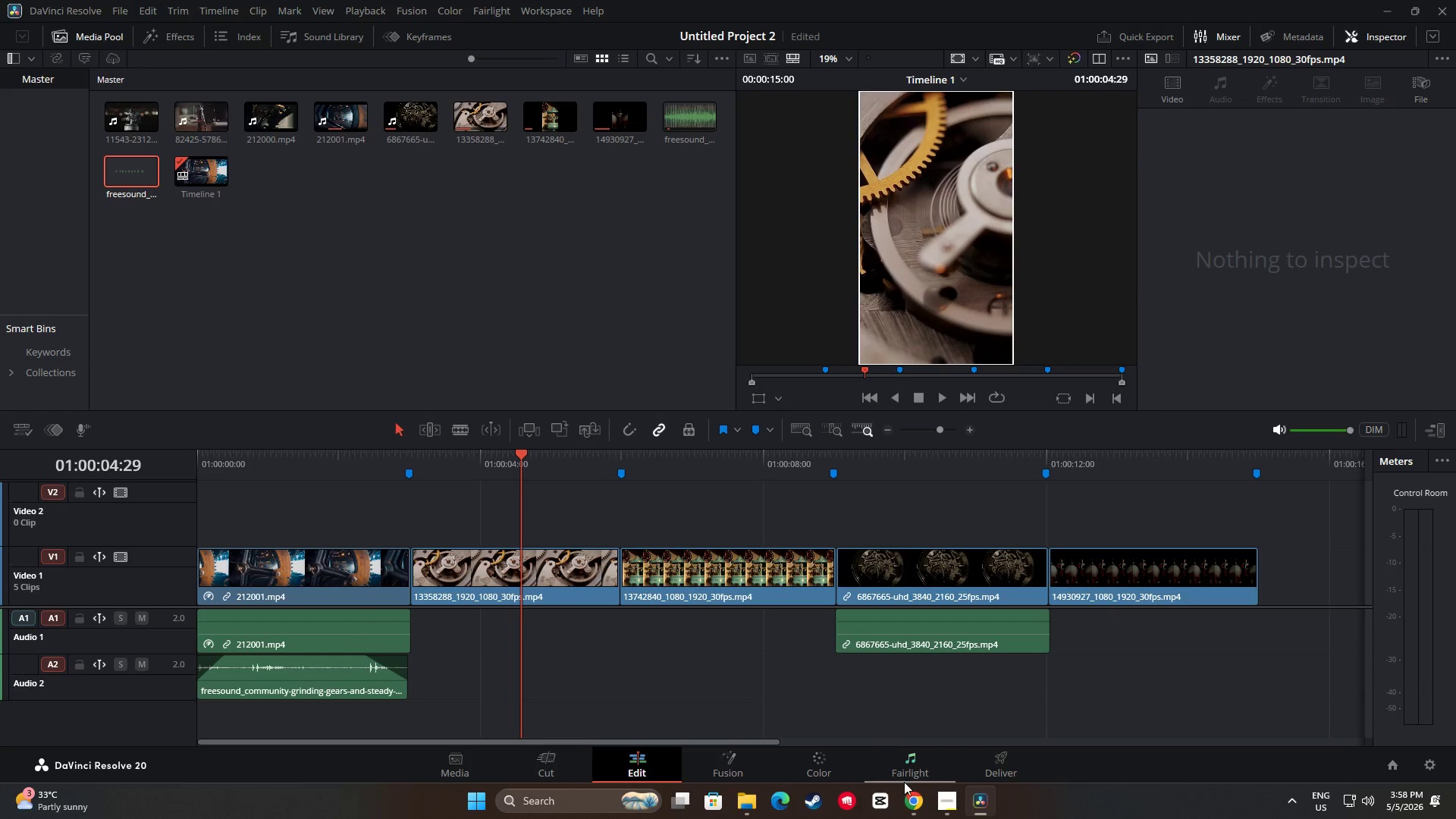 
left_click([912, 802])
 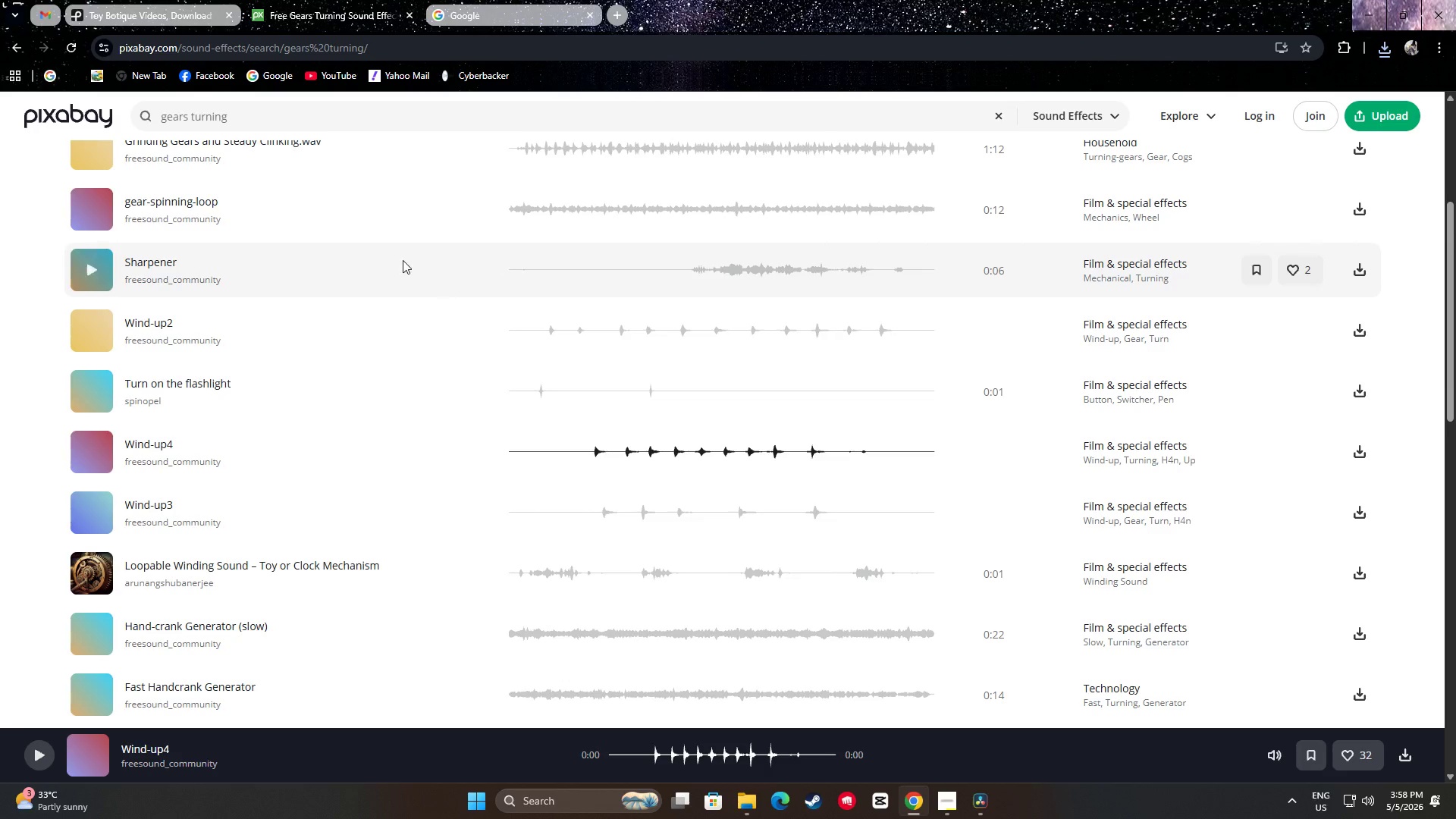 
scroll: coordinate [383, 254], scroll_direction: up, amount: 7.0
 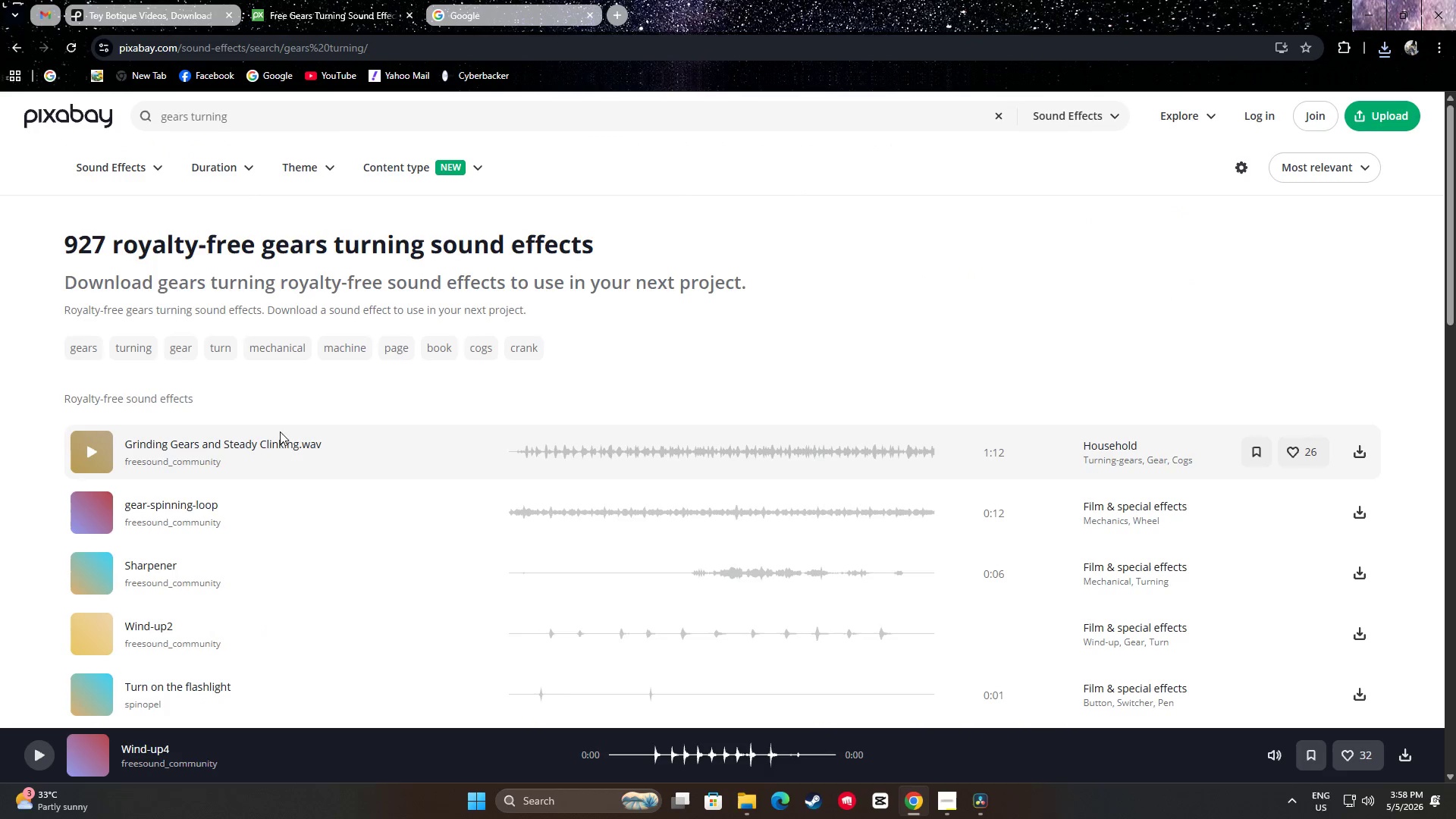 
scroll: coordinate [439, 472], scroll_direction: down, amount: 2.0
 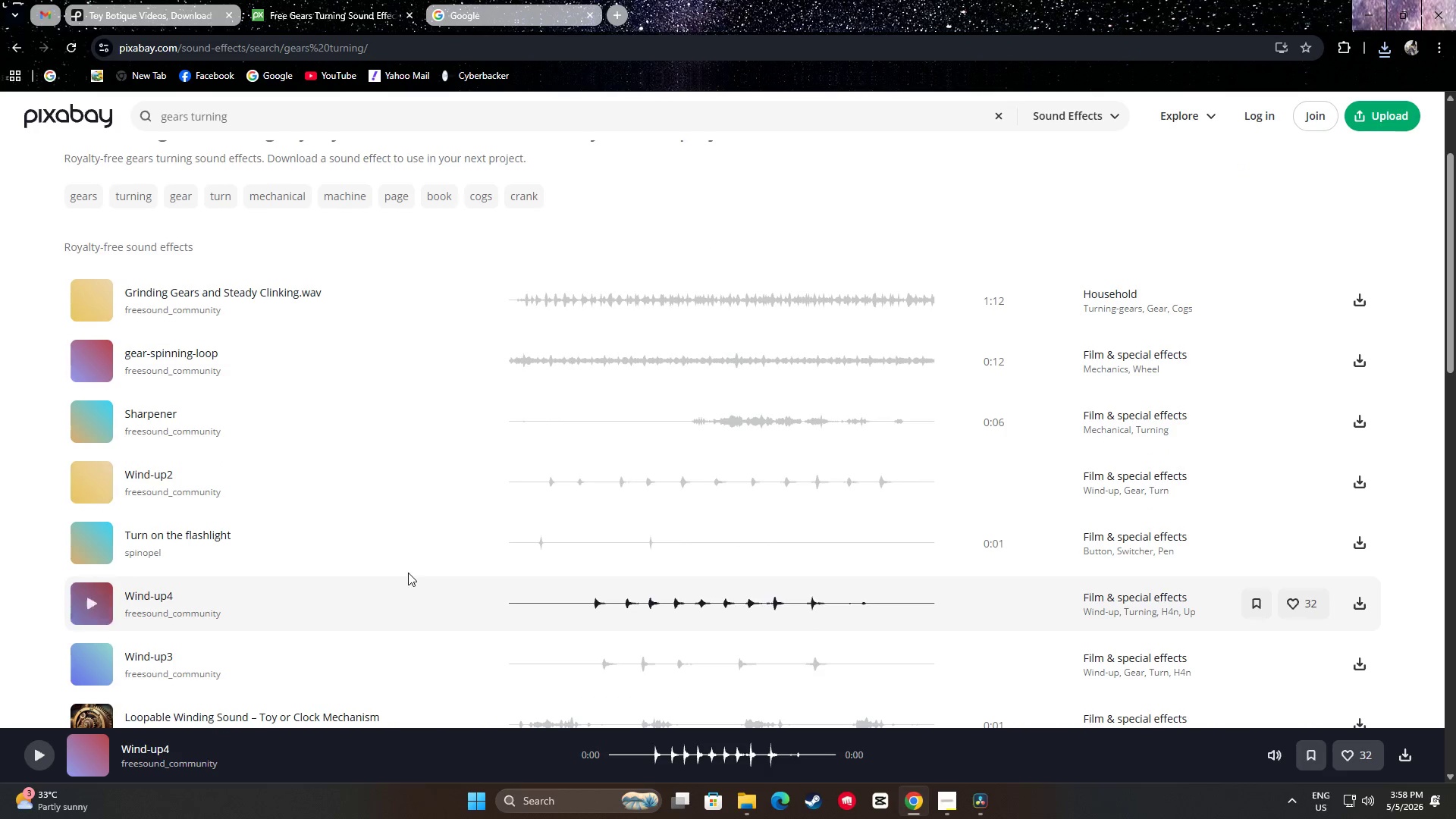 
wait(5.25)
 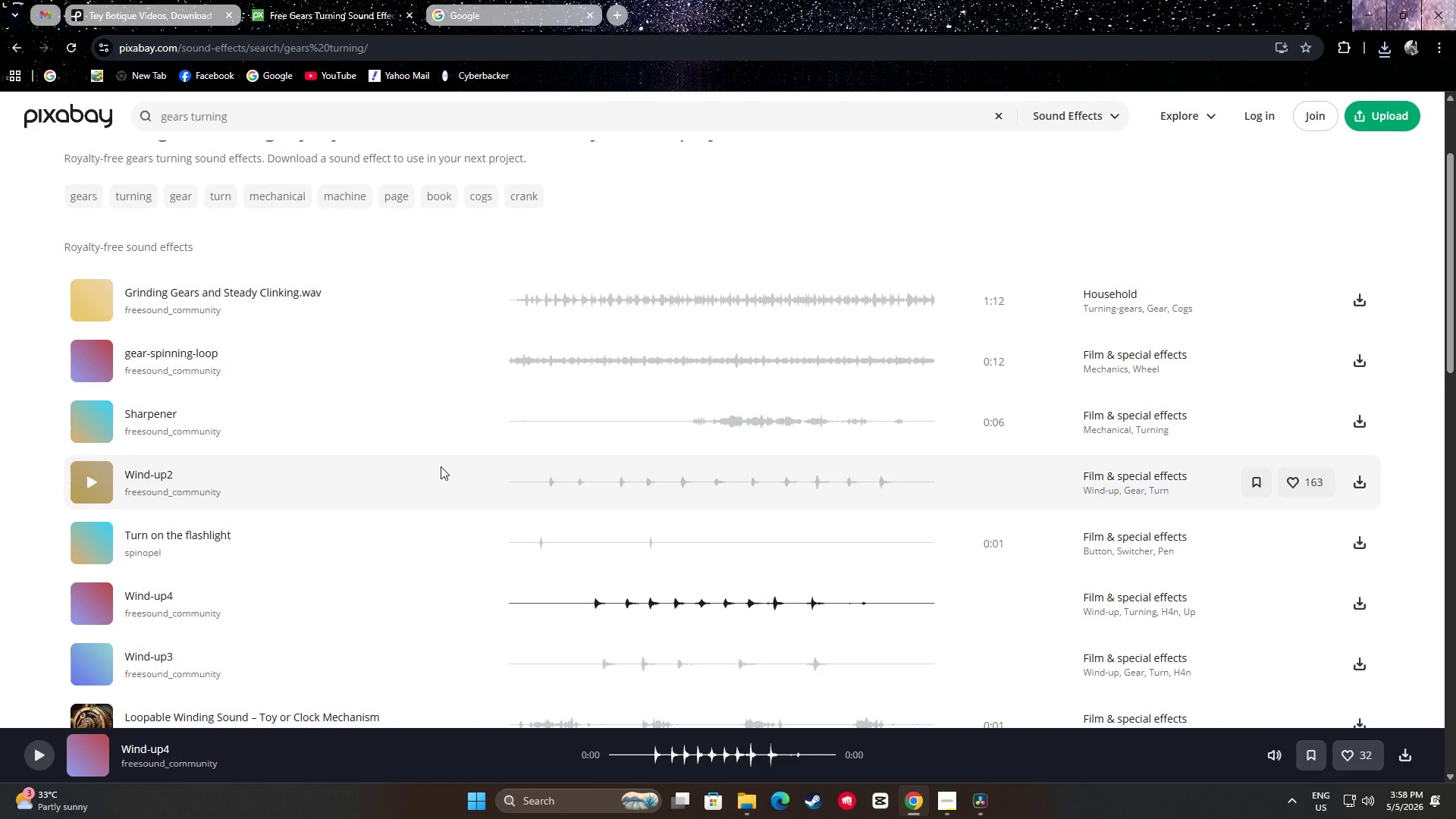 
left_click([95, 479])
 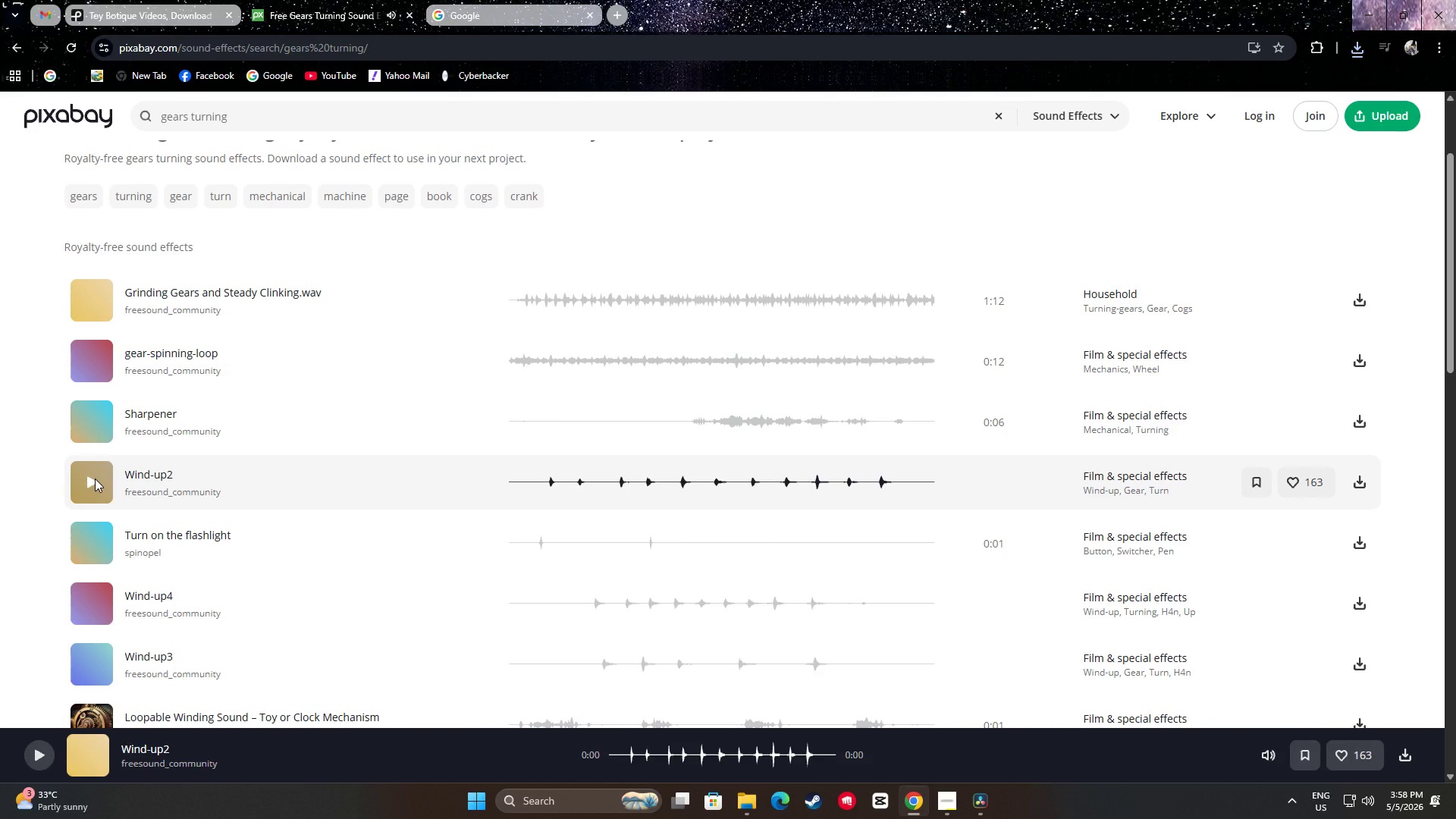 
right_click([95, 479])
 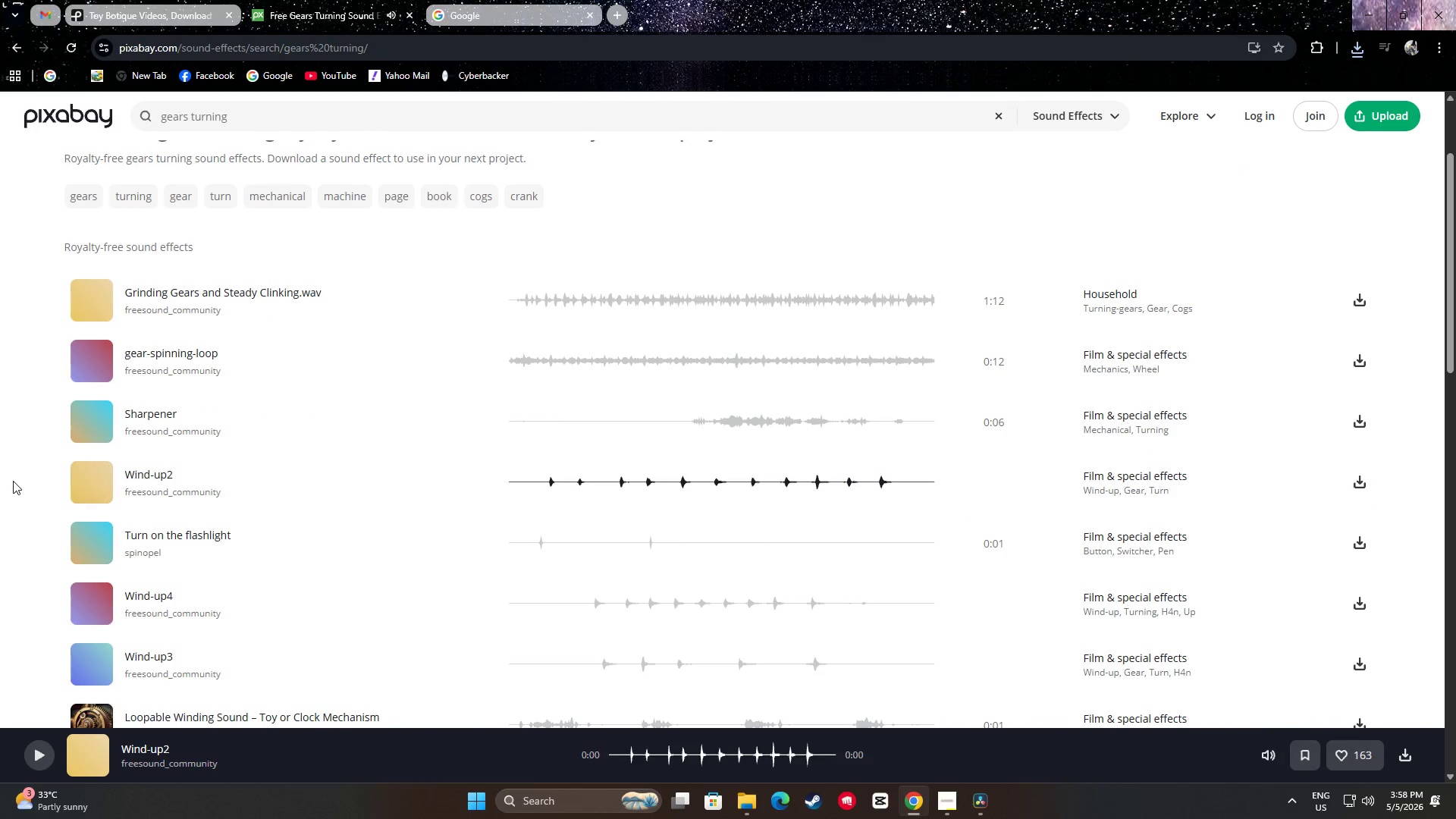 
right_click([13, 481])
 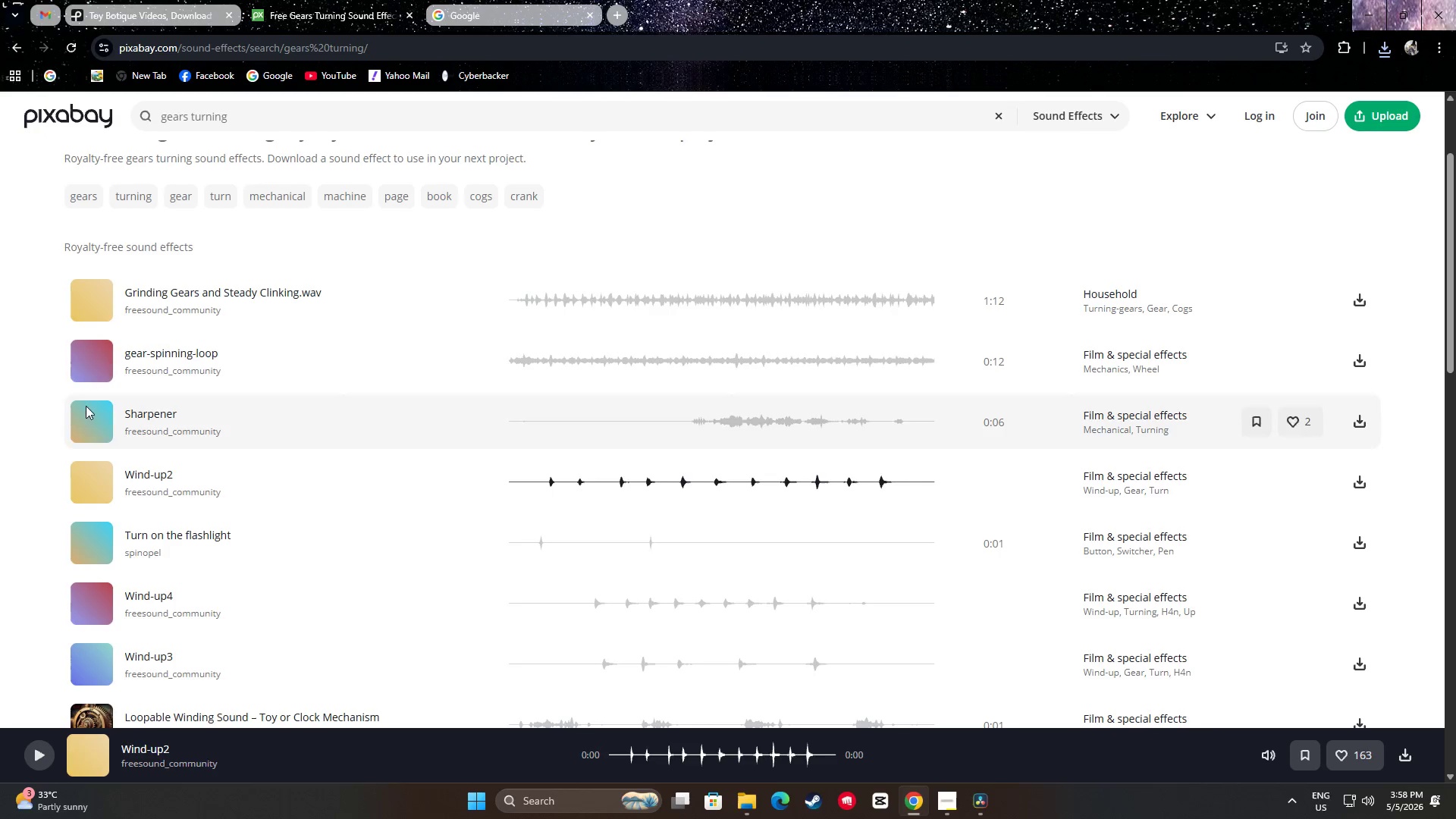 
left_click([86, 303])
 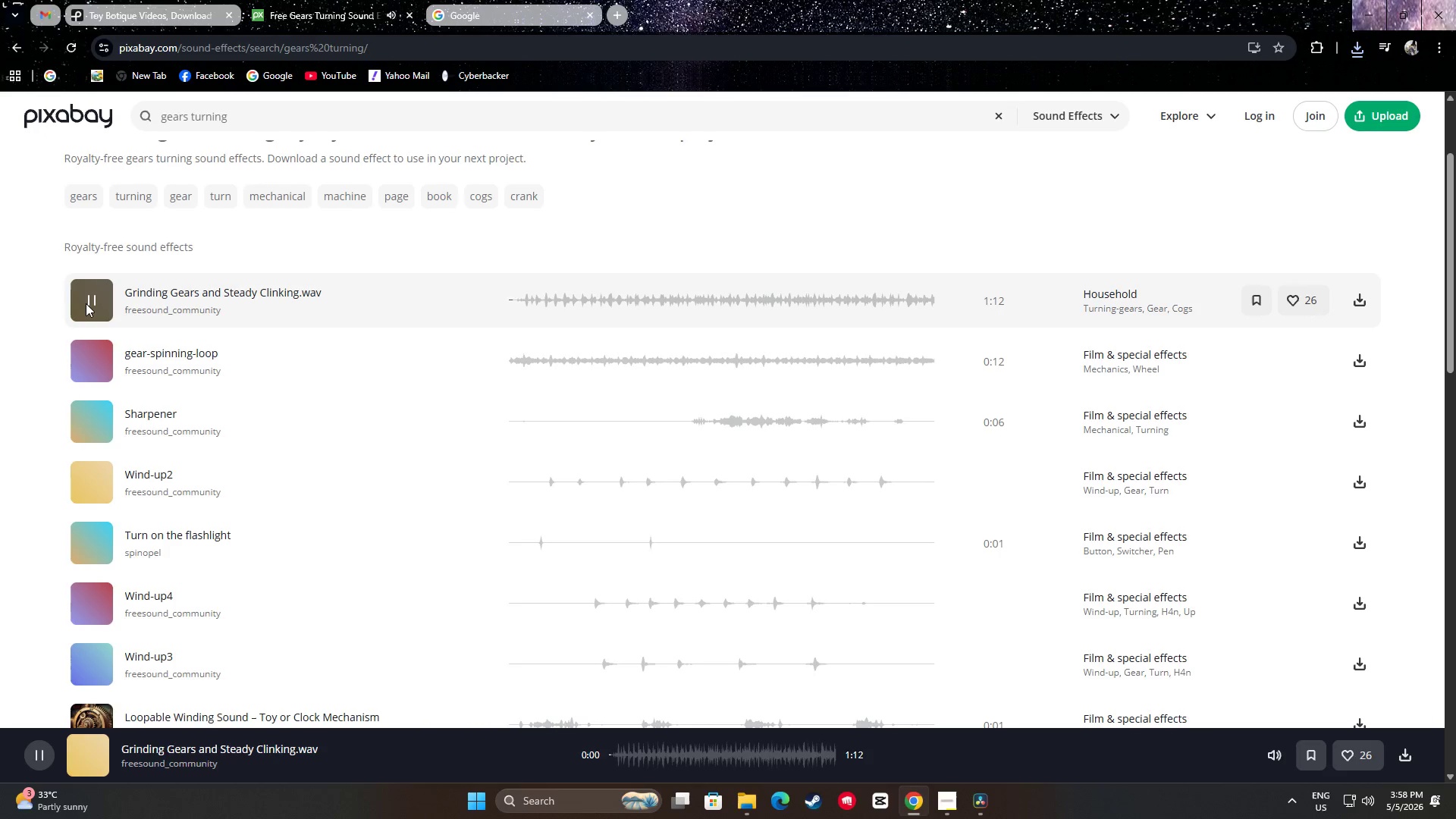 
right_click([86, 303])
 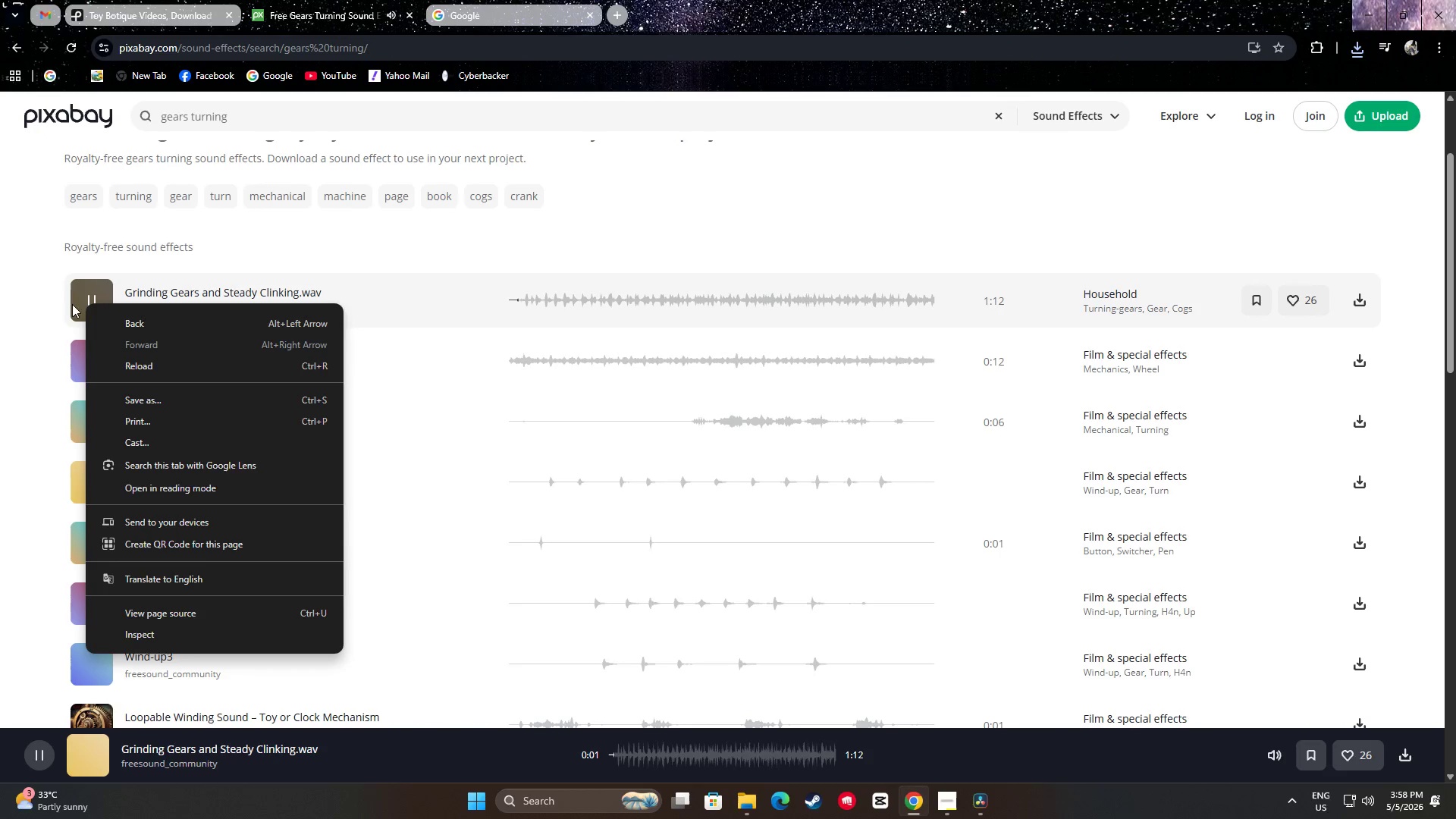 
left_click([43, 310])
 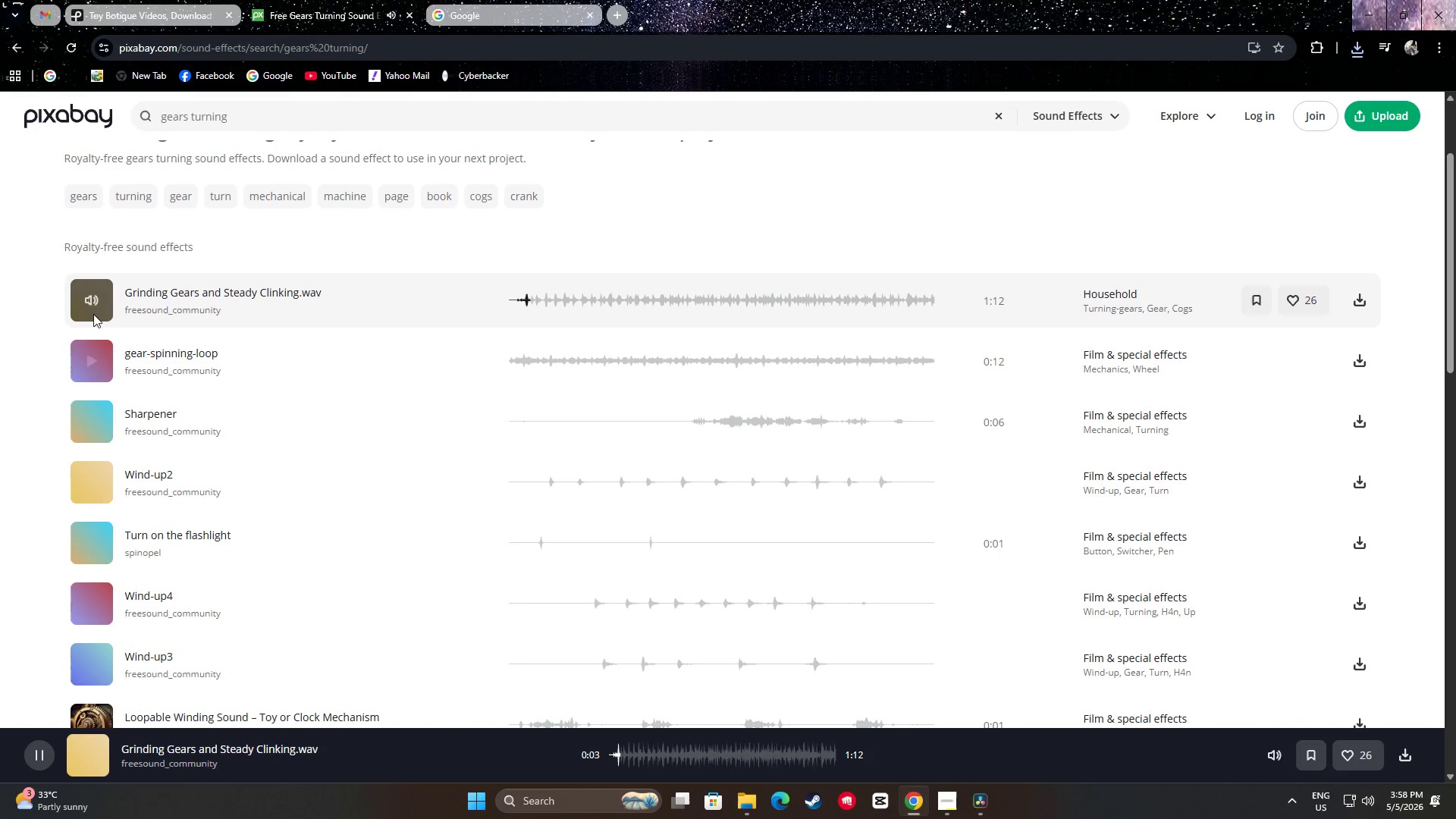 
left_click([93, 364])
 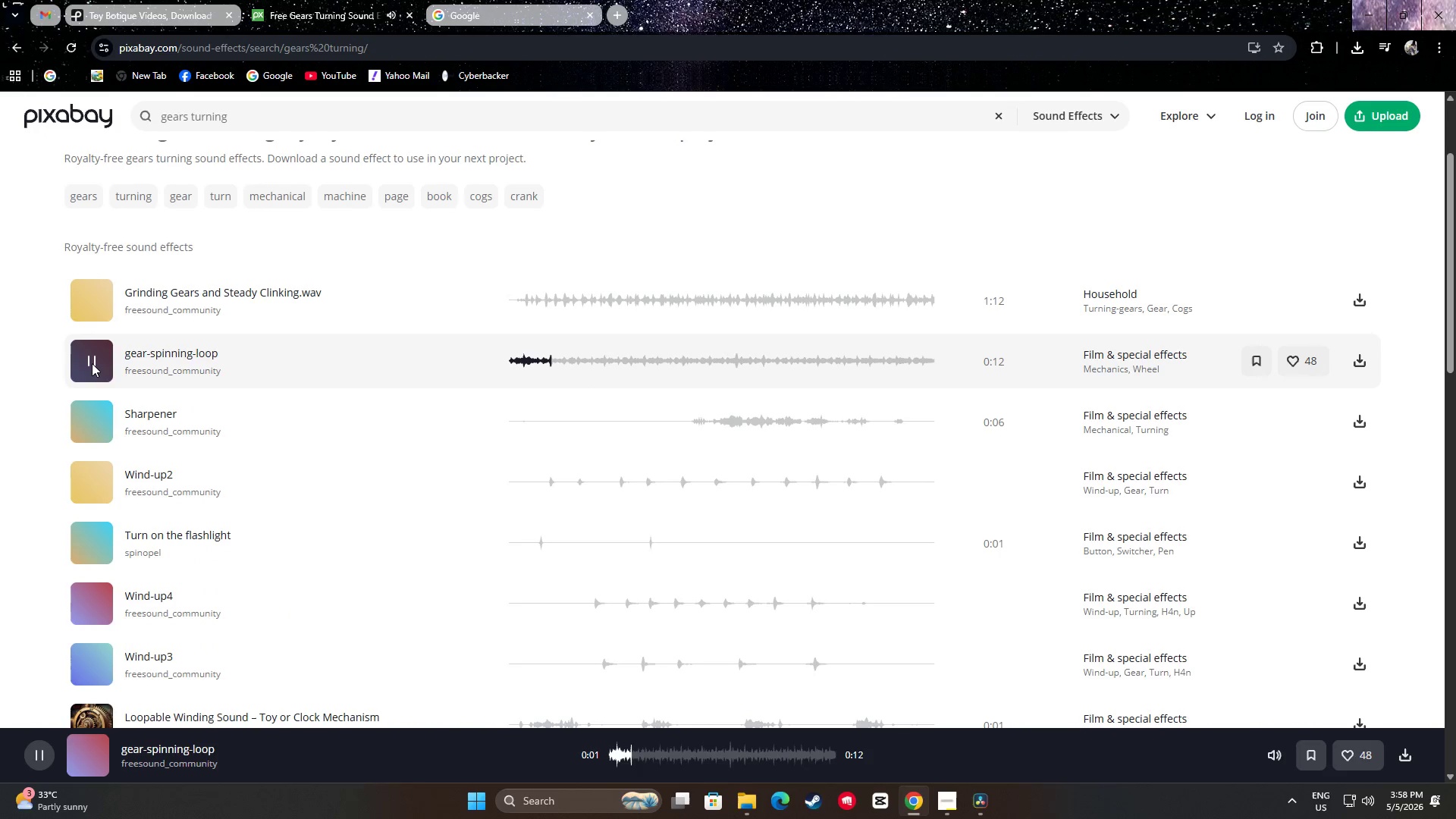 
left_click([92, 362])
 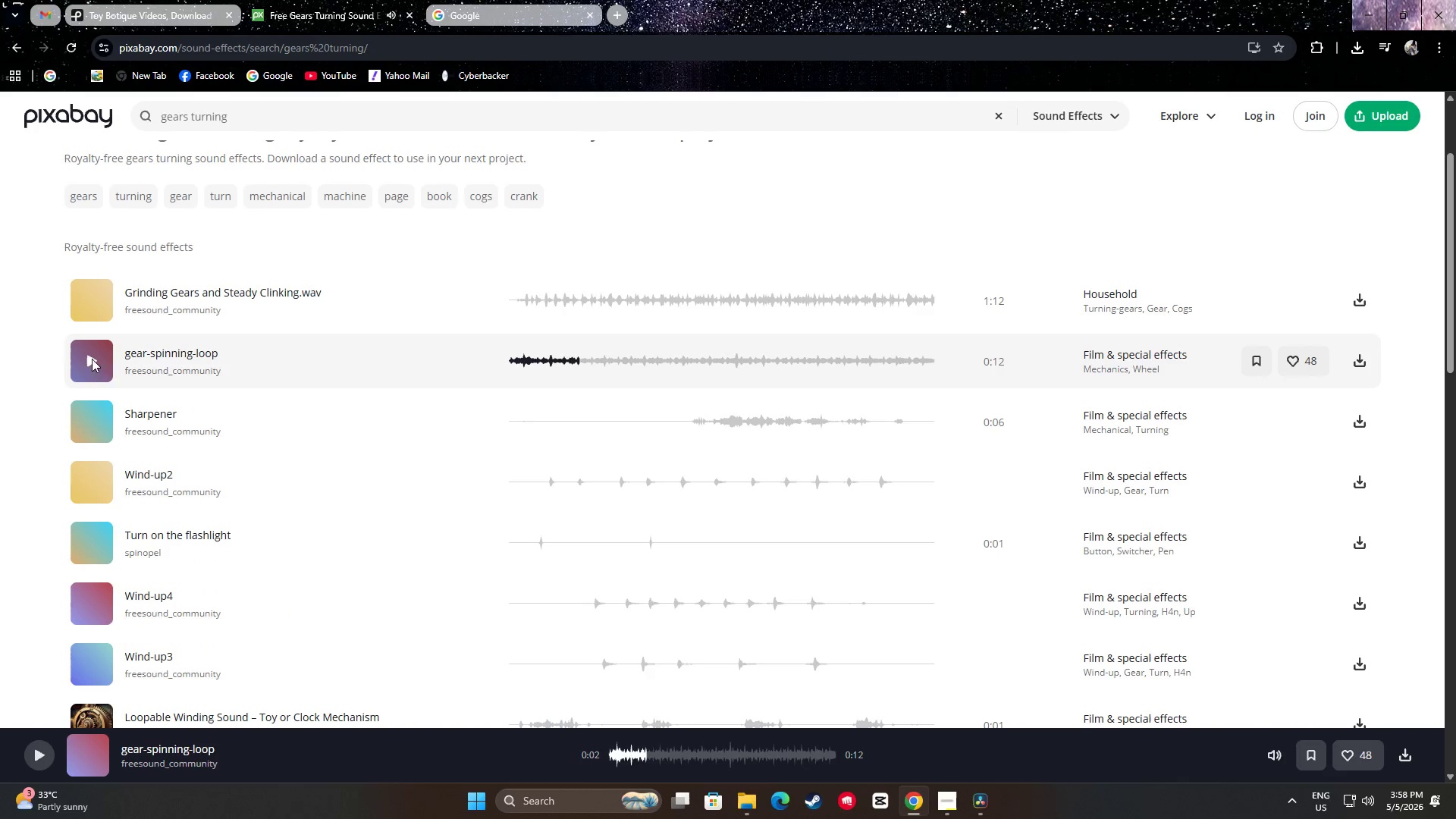 
scroll: coordinate [105, 397], scroll_direction: down, amount: 2.0
 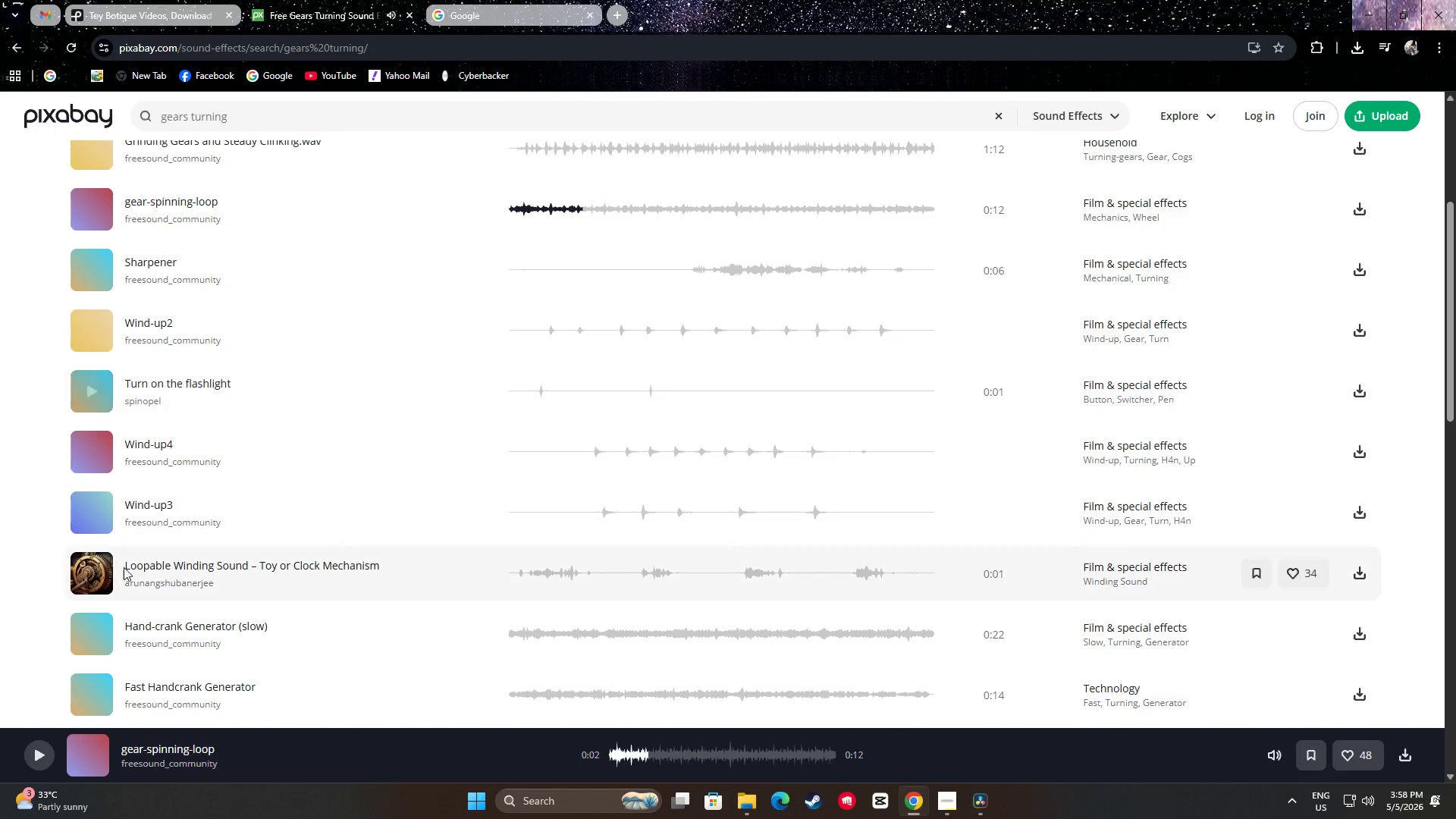 
left_click([94, 573])
 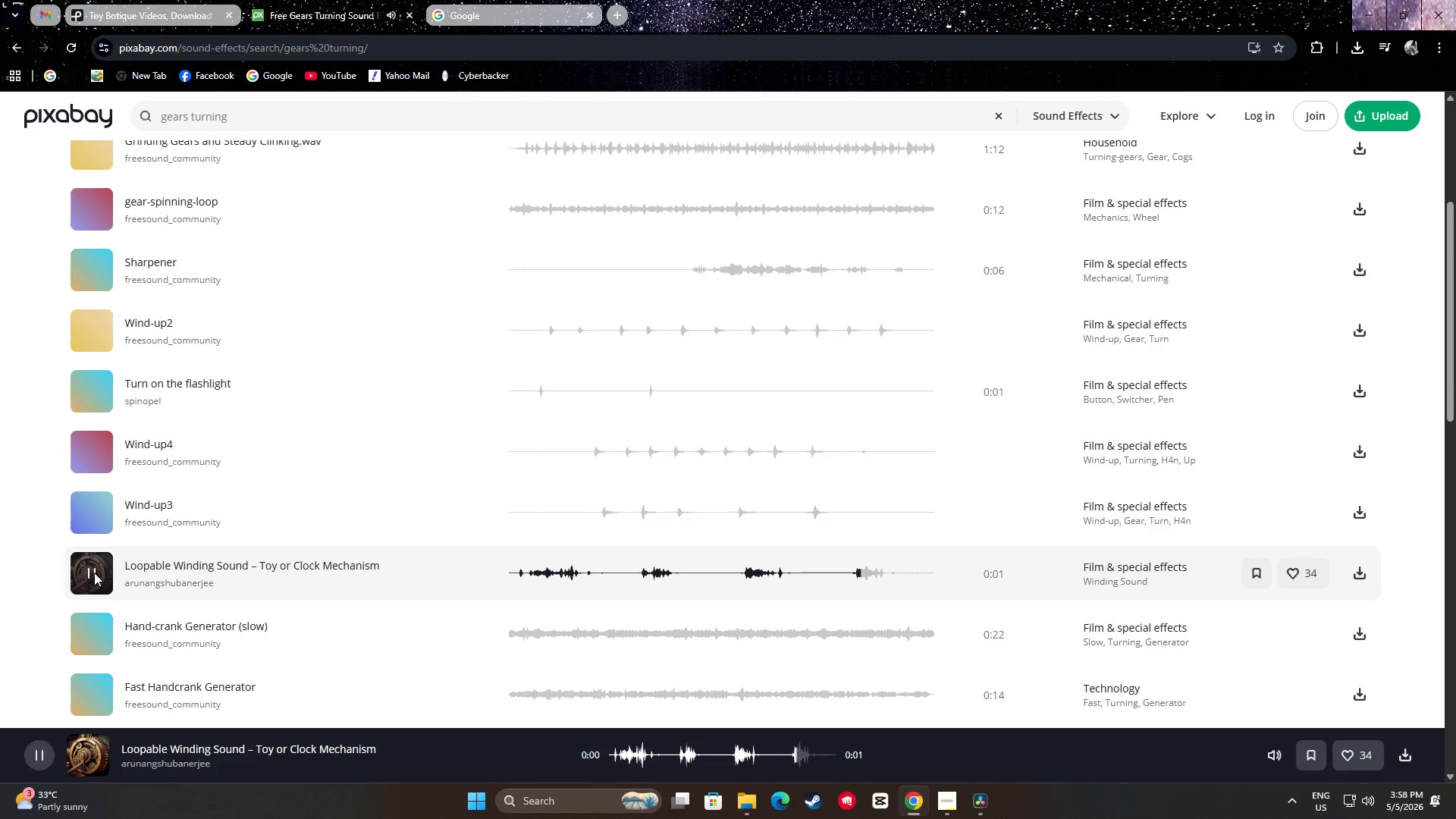 
left_click([94, 573])
 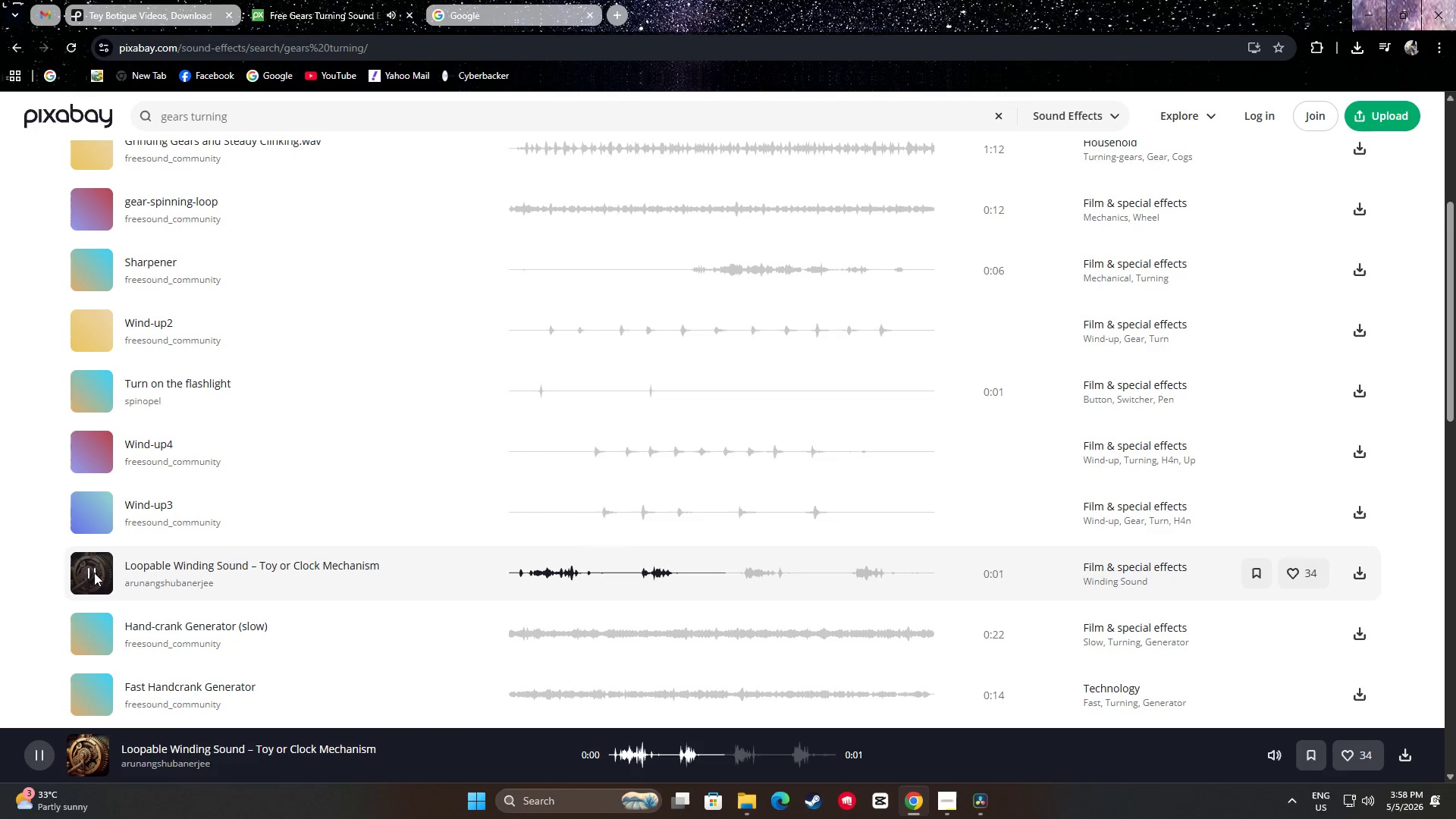 
left_click([94, 573])
 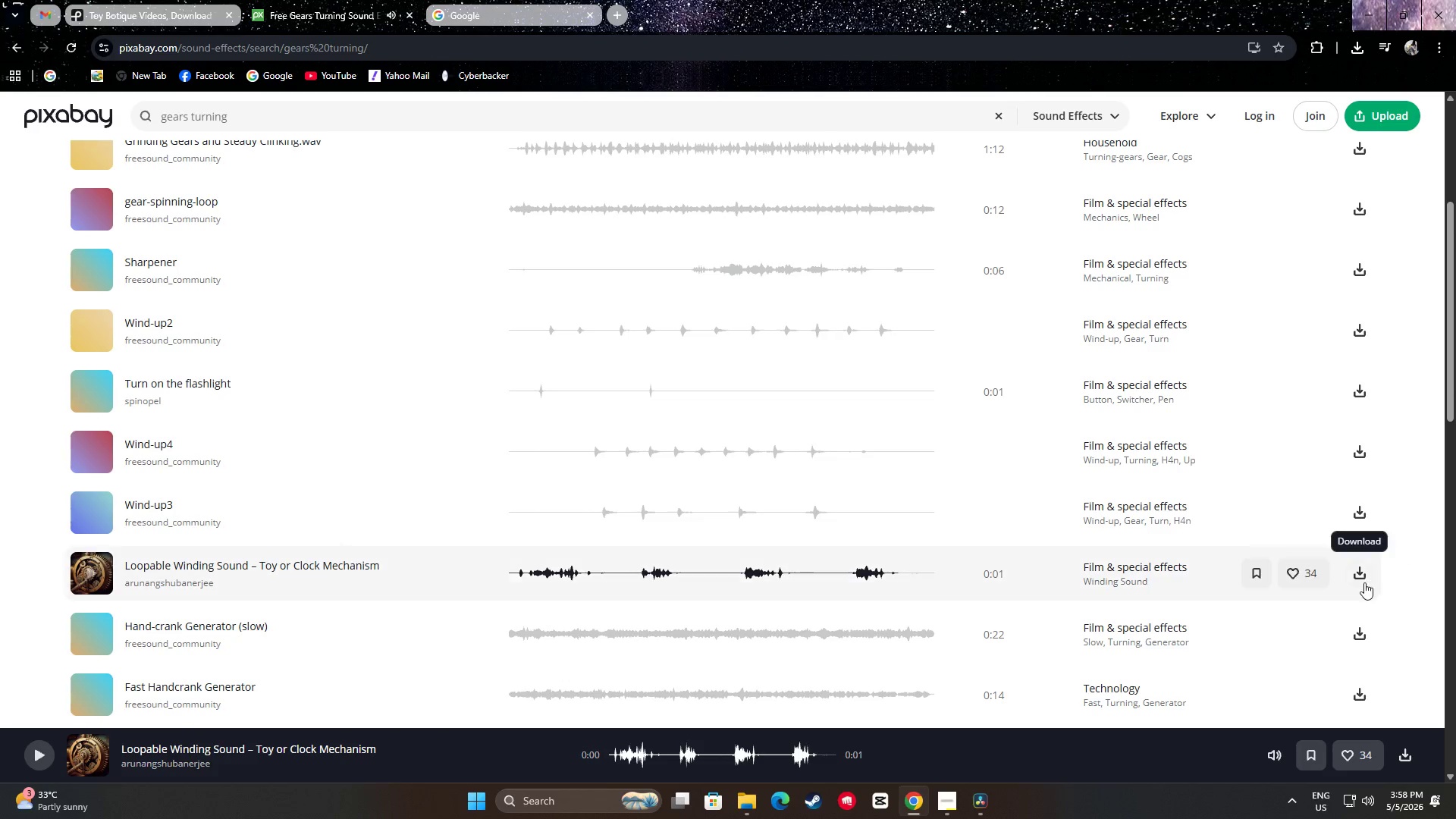 
left_click([1361, 578])
 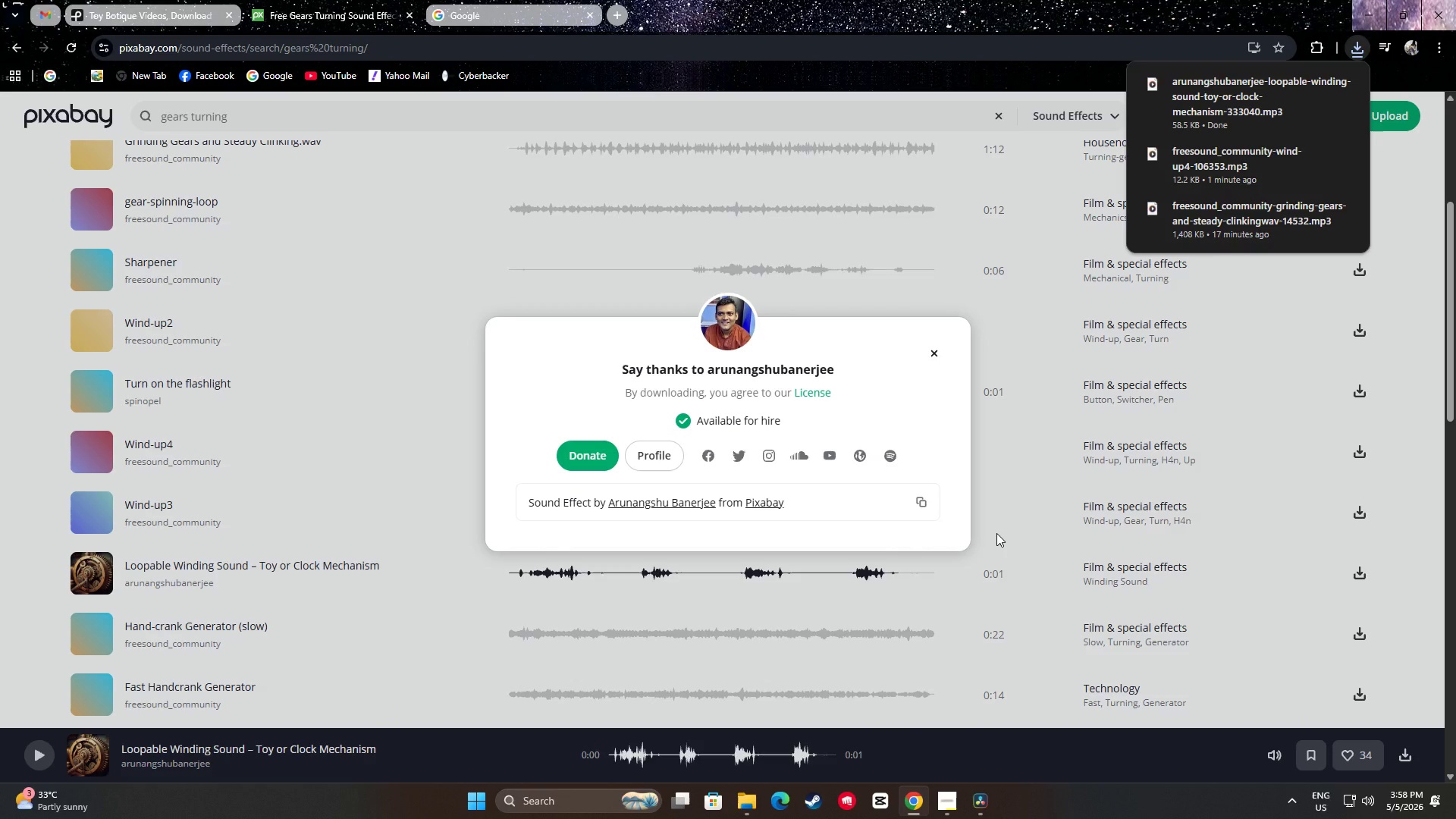 
wait(6.94)
 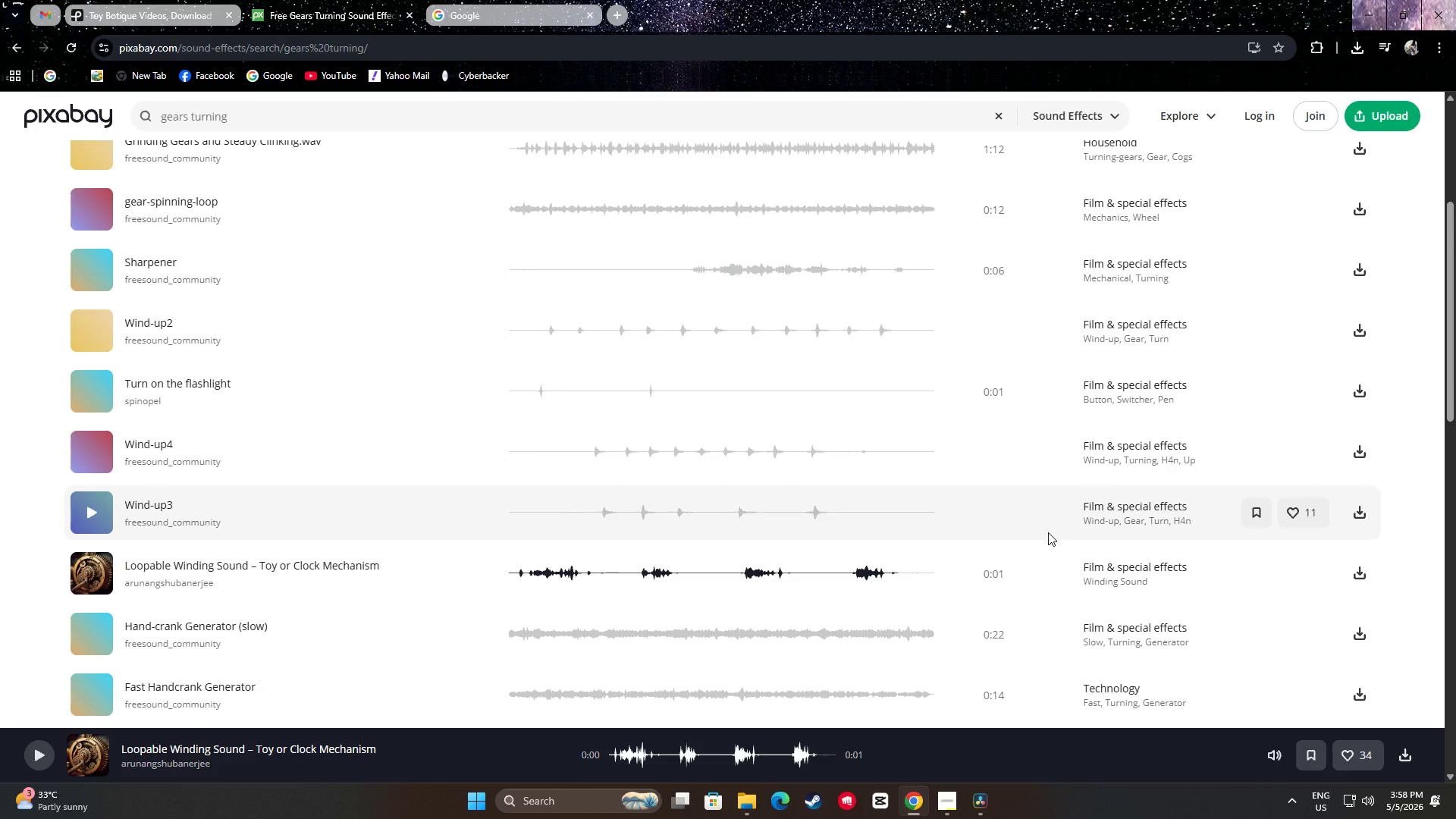 
left_click([937, 348])
 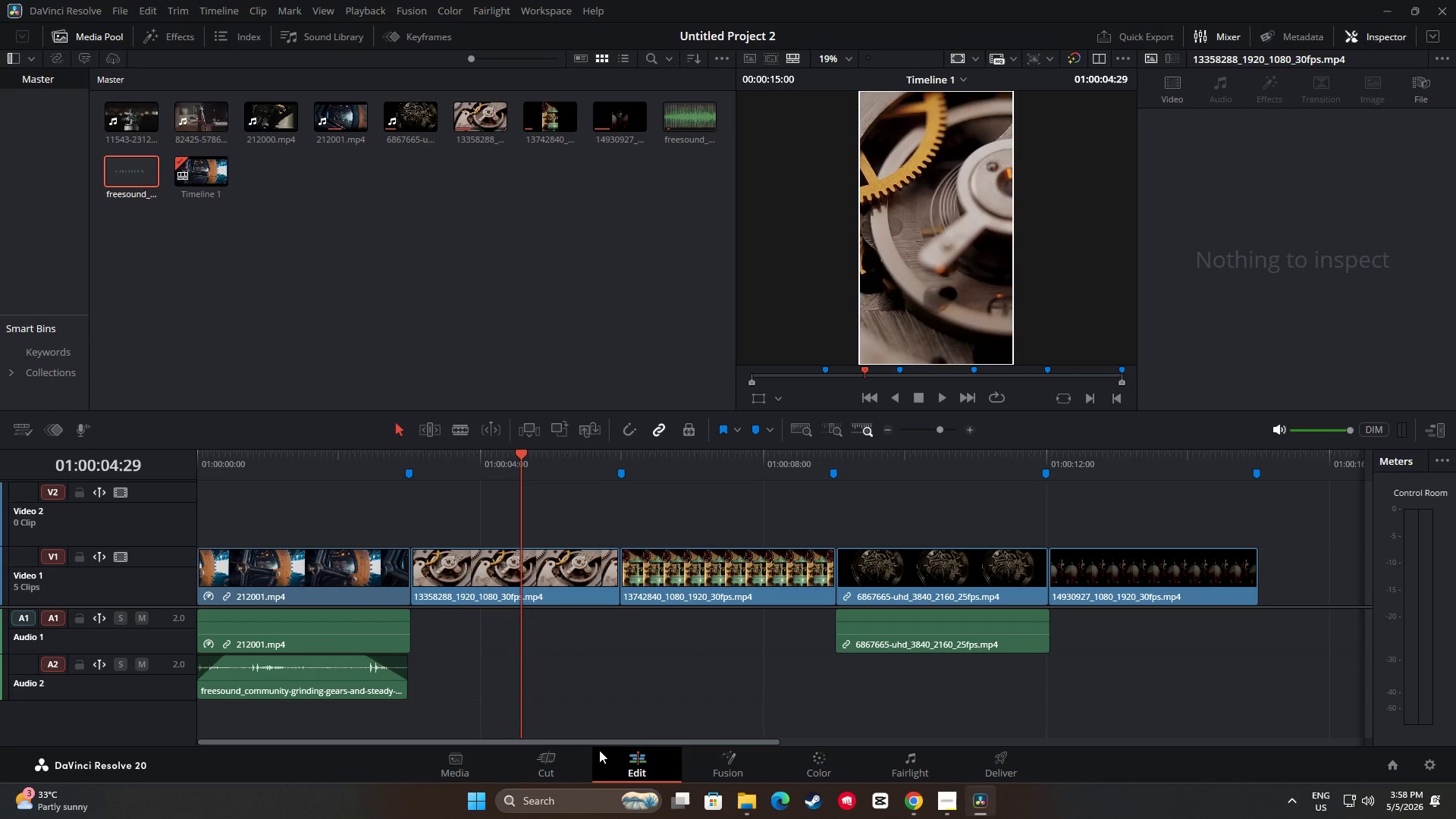 
left_click([742, 804])
 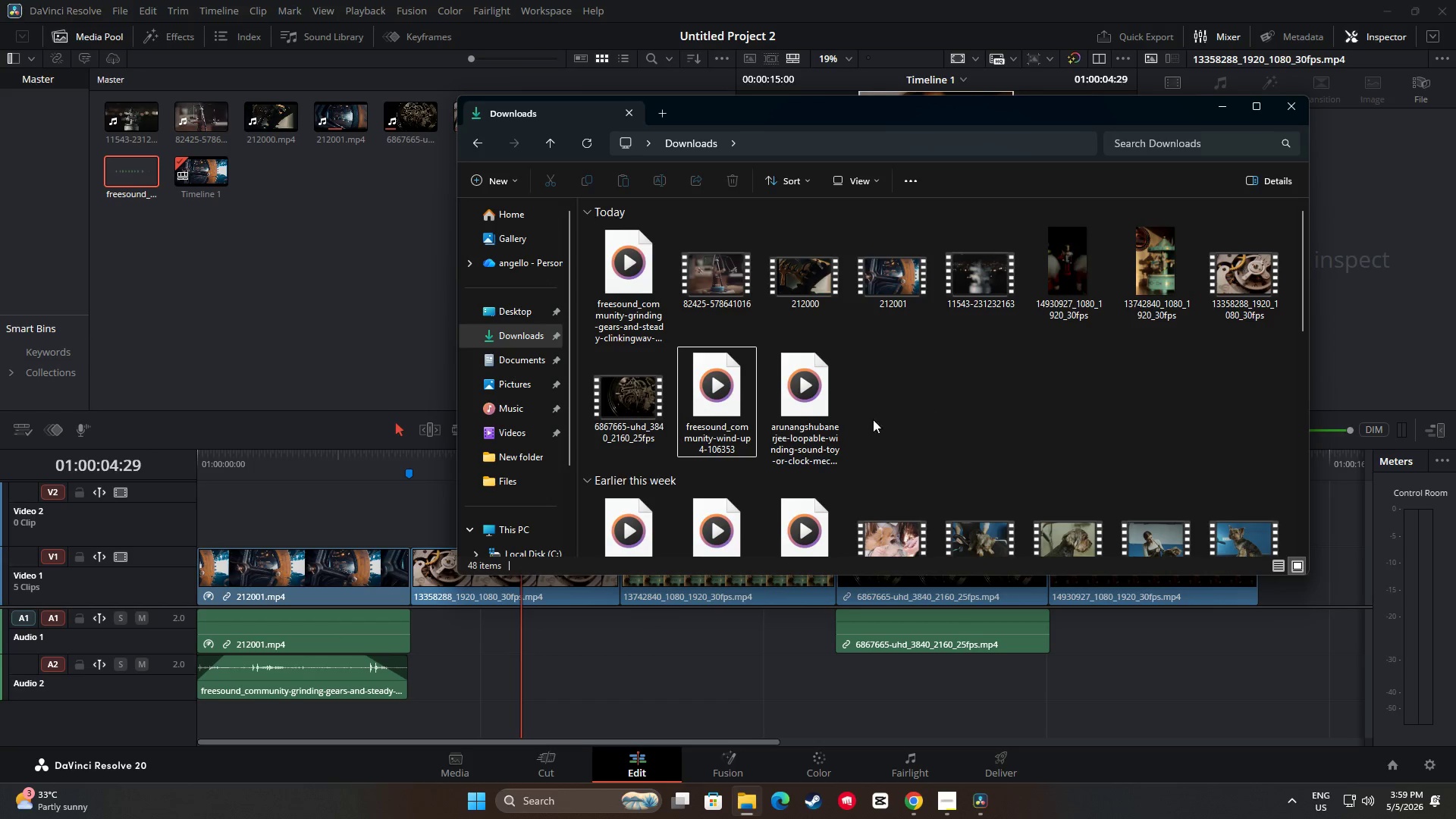 
left_click_drag(start_coordinate=[802, 400], to_coordinate=[410, 631])
 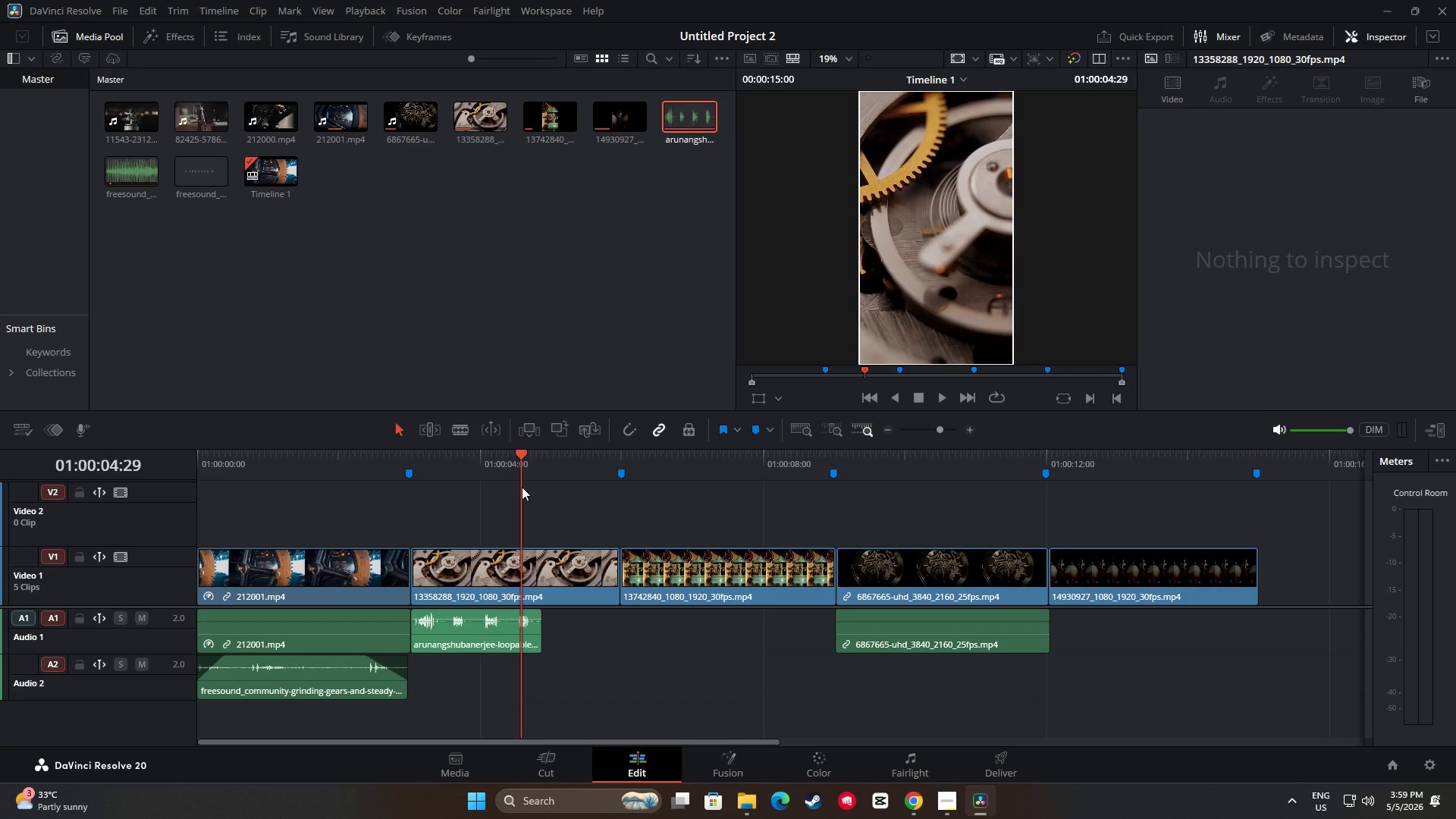 
left_click_drag(start_coordinate=[529, 452], to_coordinate=[394, 454])
 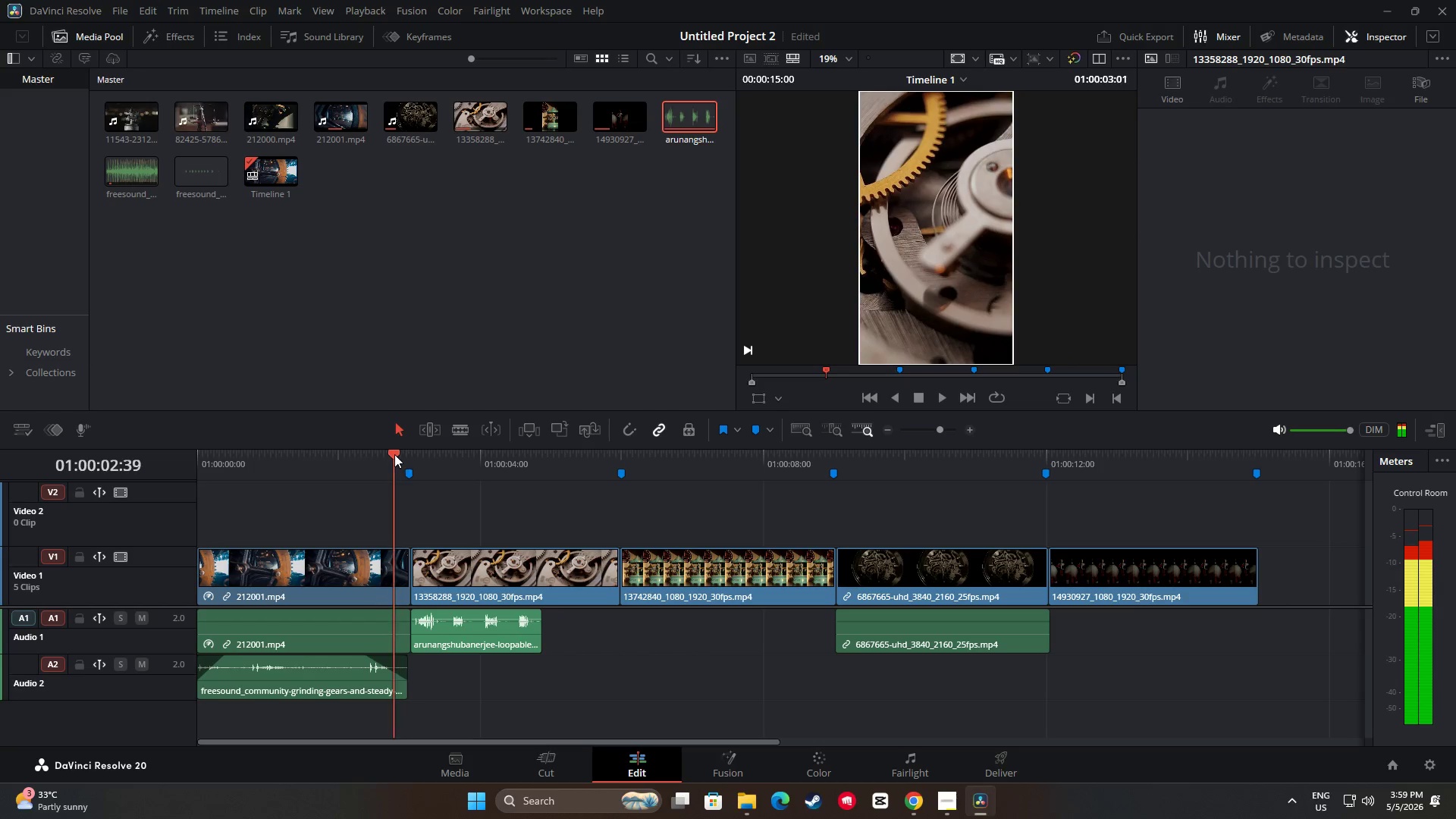 
key(Space)
 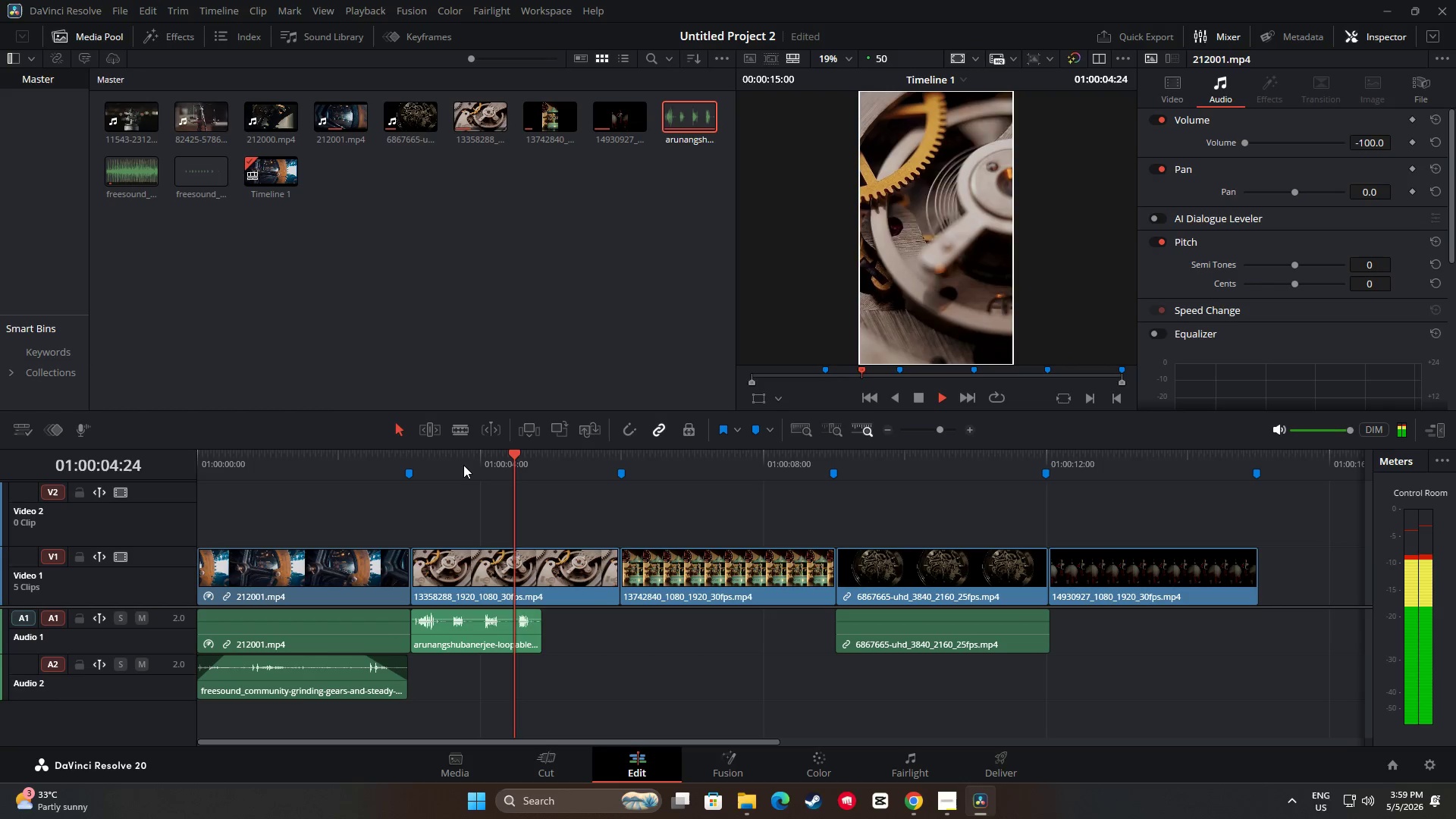 
key(Space)
 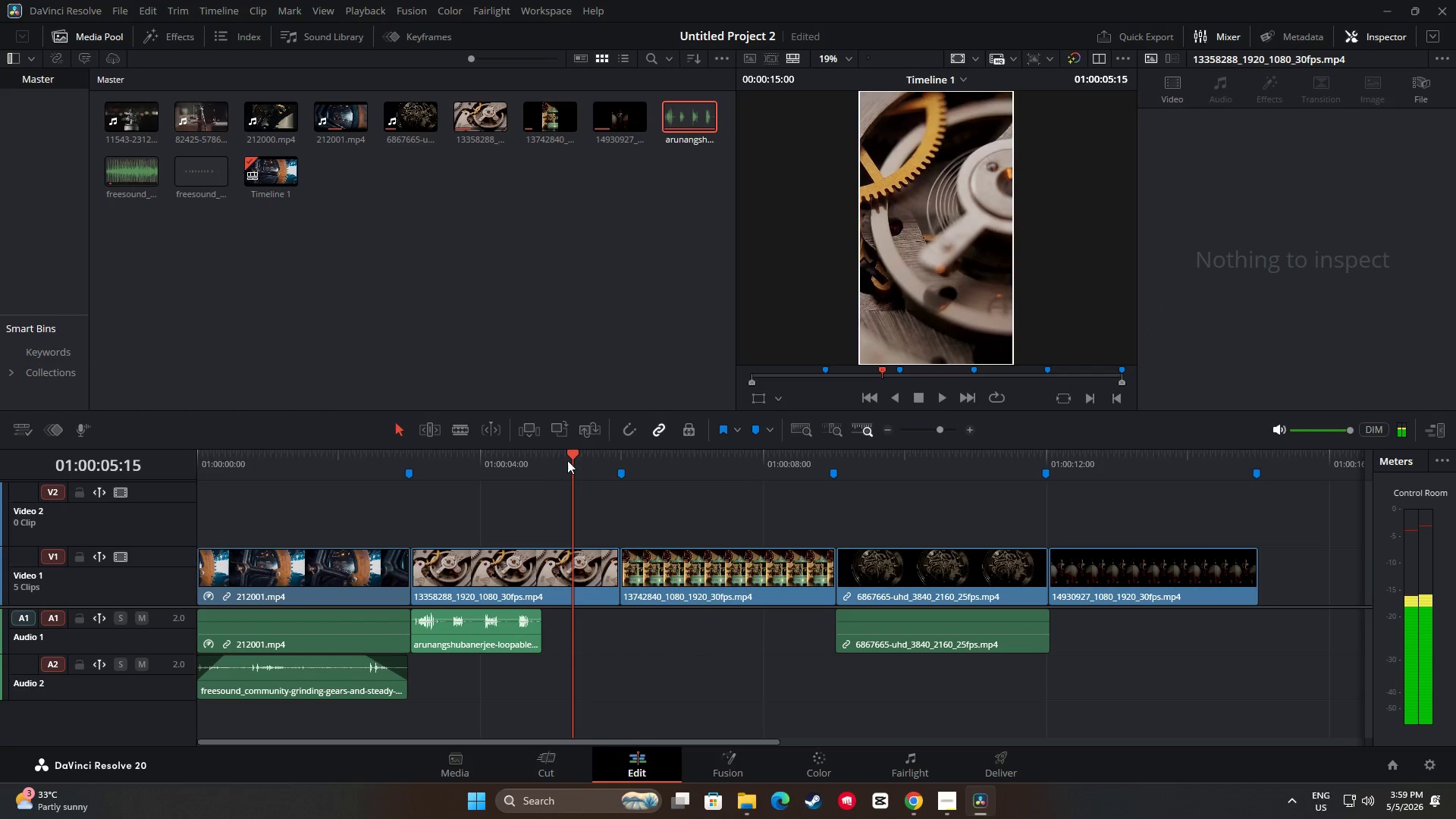 
left_click_drag(start_coordinate=[580, 447], to_coordinate=[568, 450])
 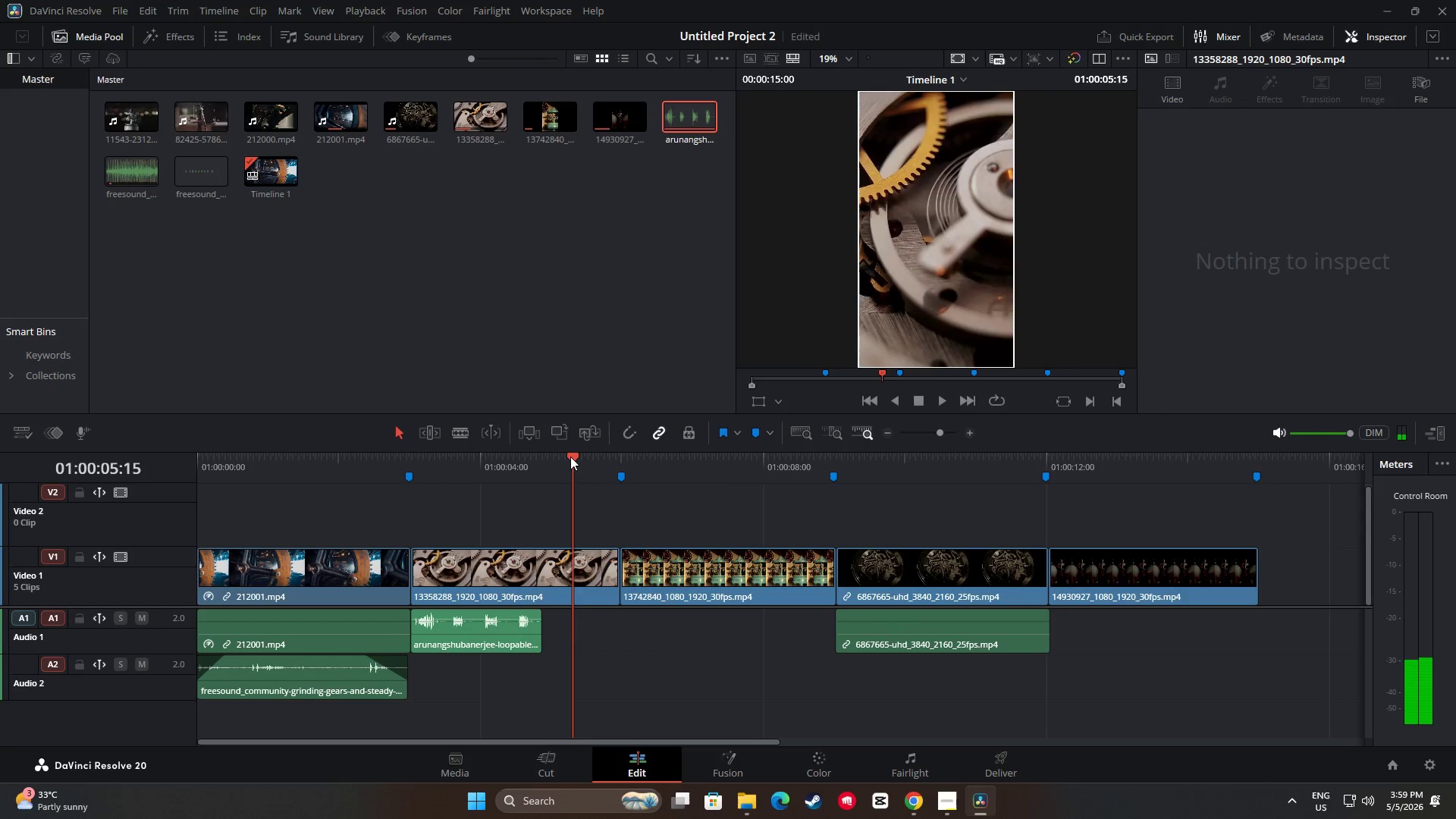 
left_click_drag(start_coordinate=[570, 457], to_coordinate=[359, 473])
 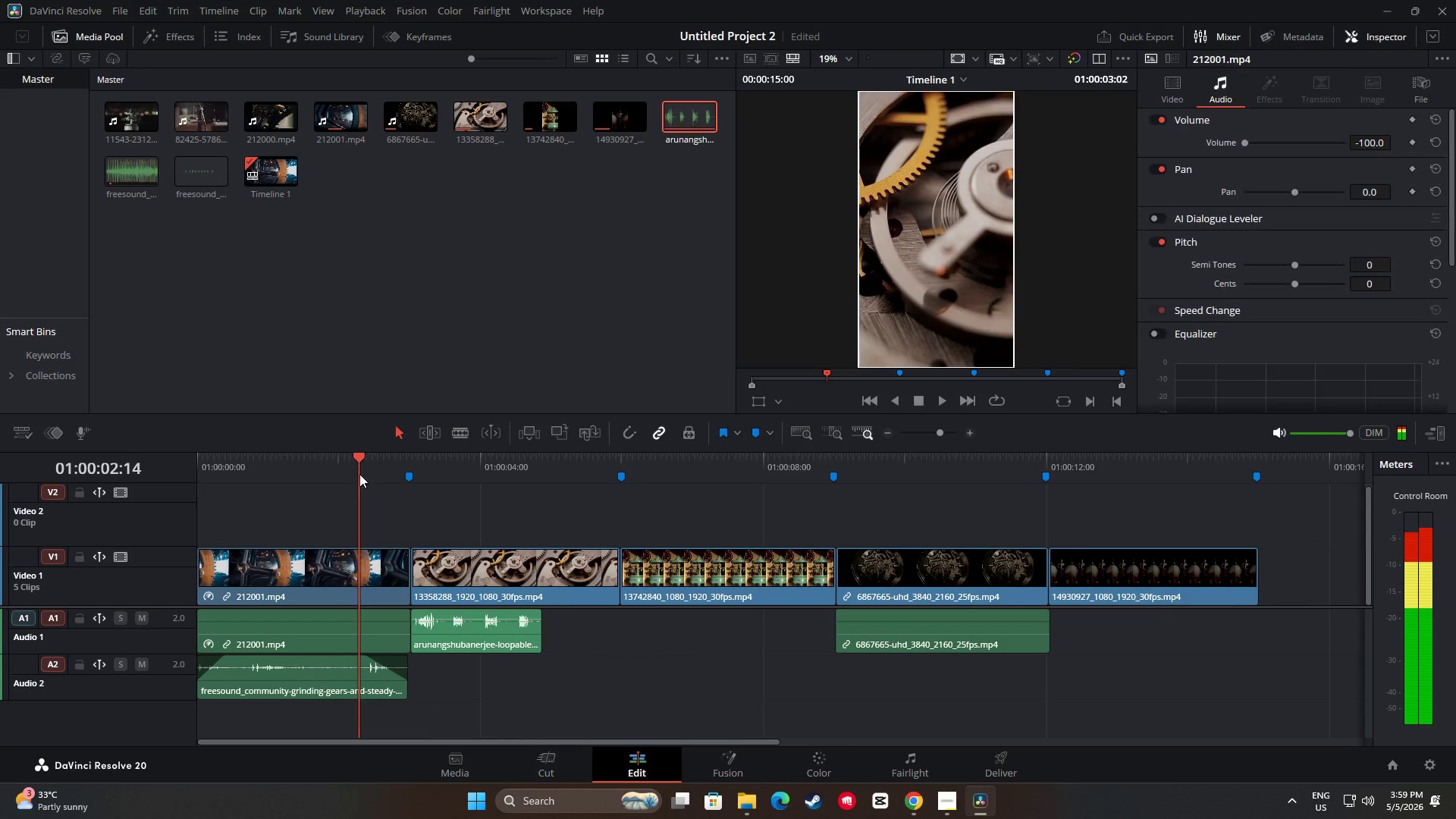 
key(Space)
 